 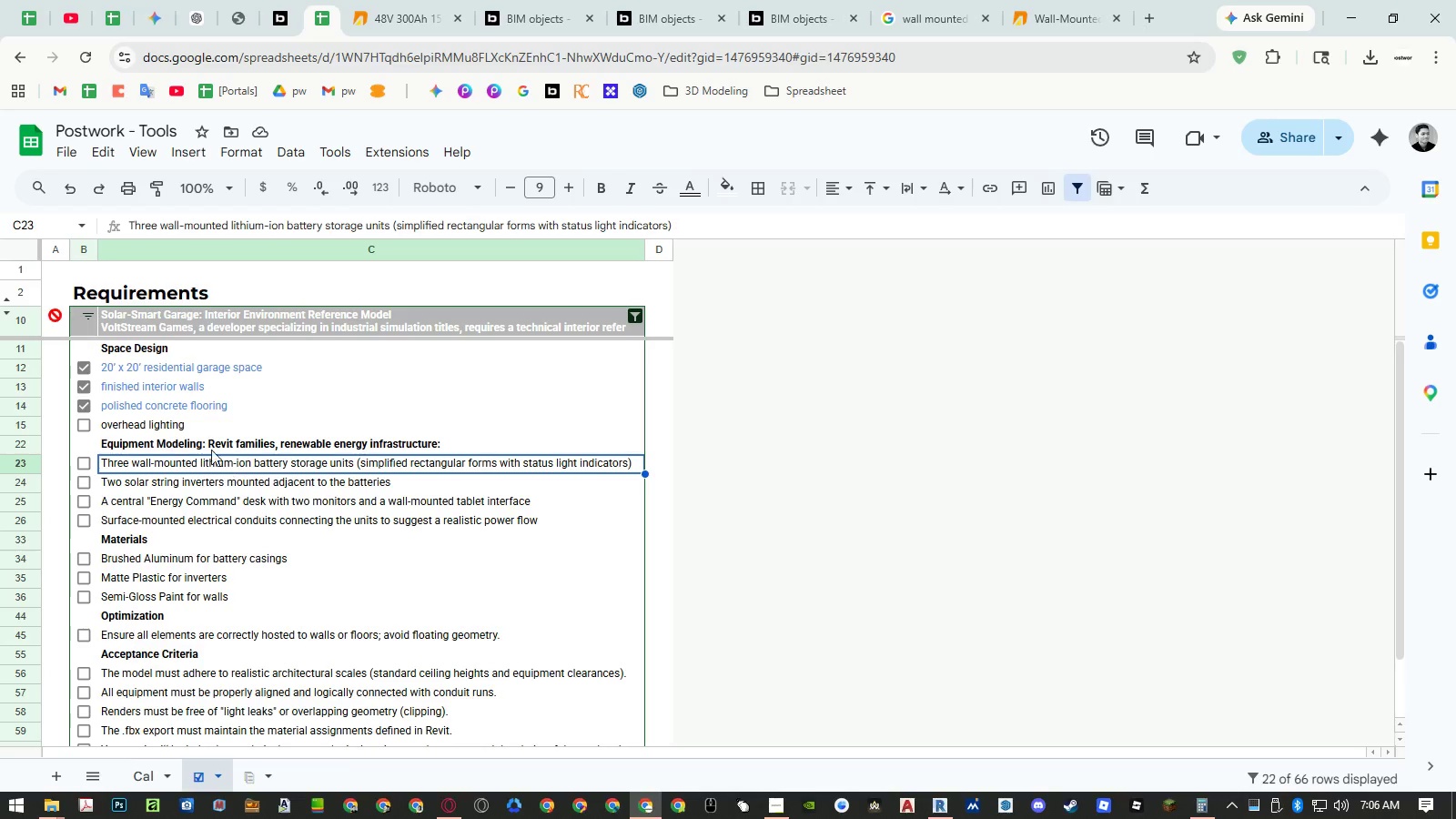 
left_click([151, 466])
 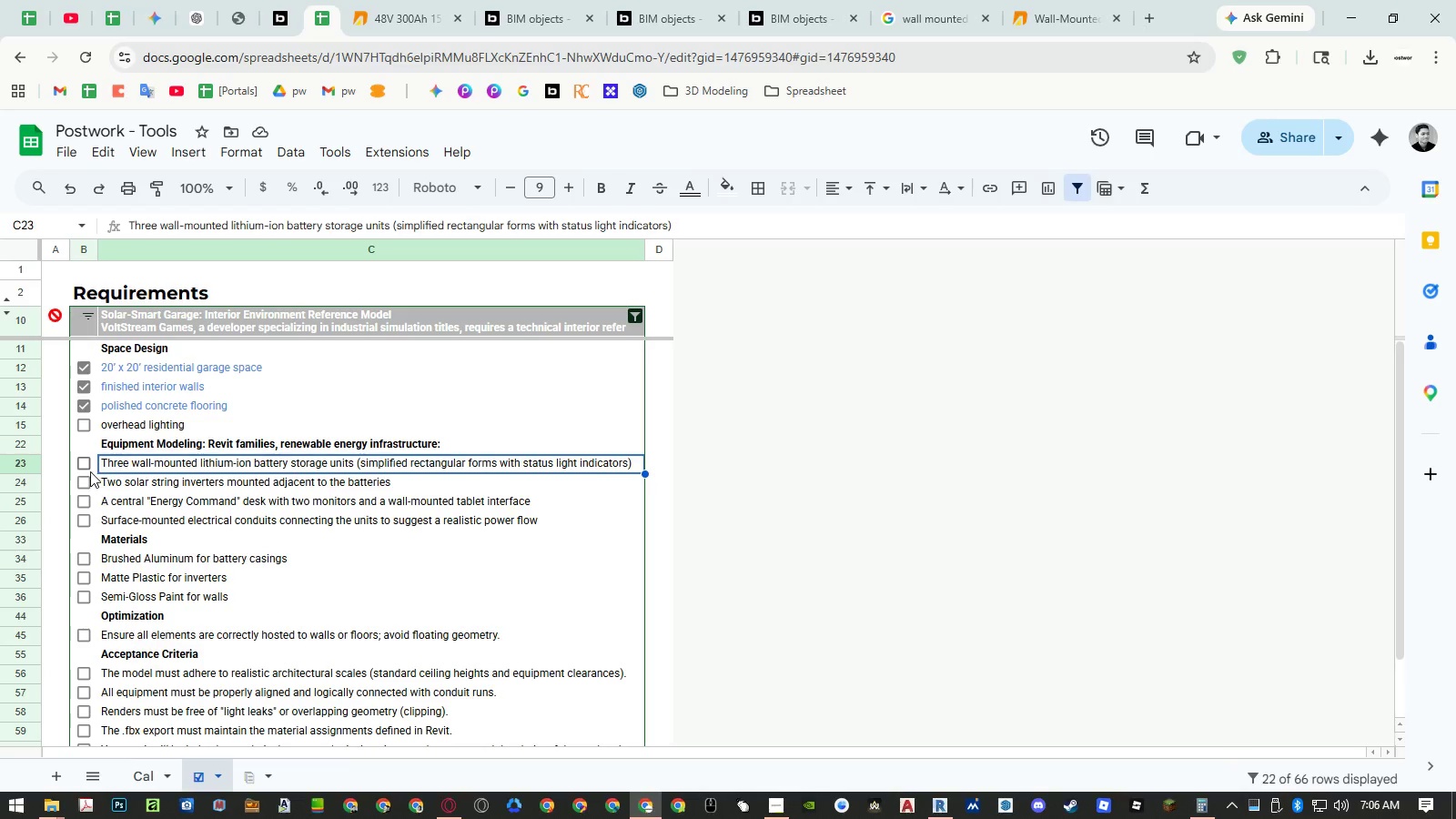 
left_click([89, 466])
 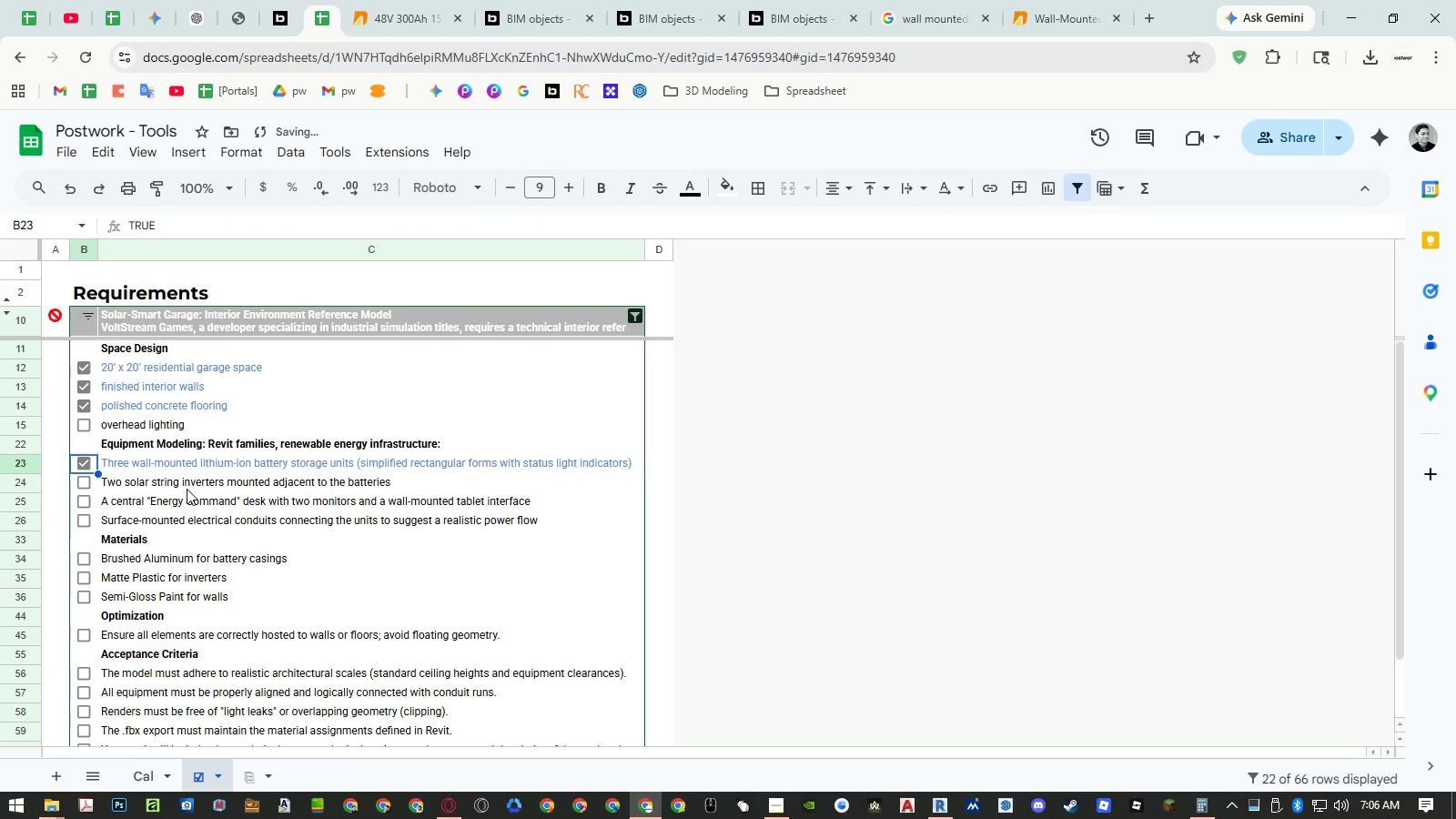 
left_click([186, 483])
 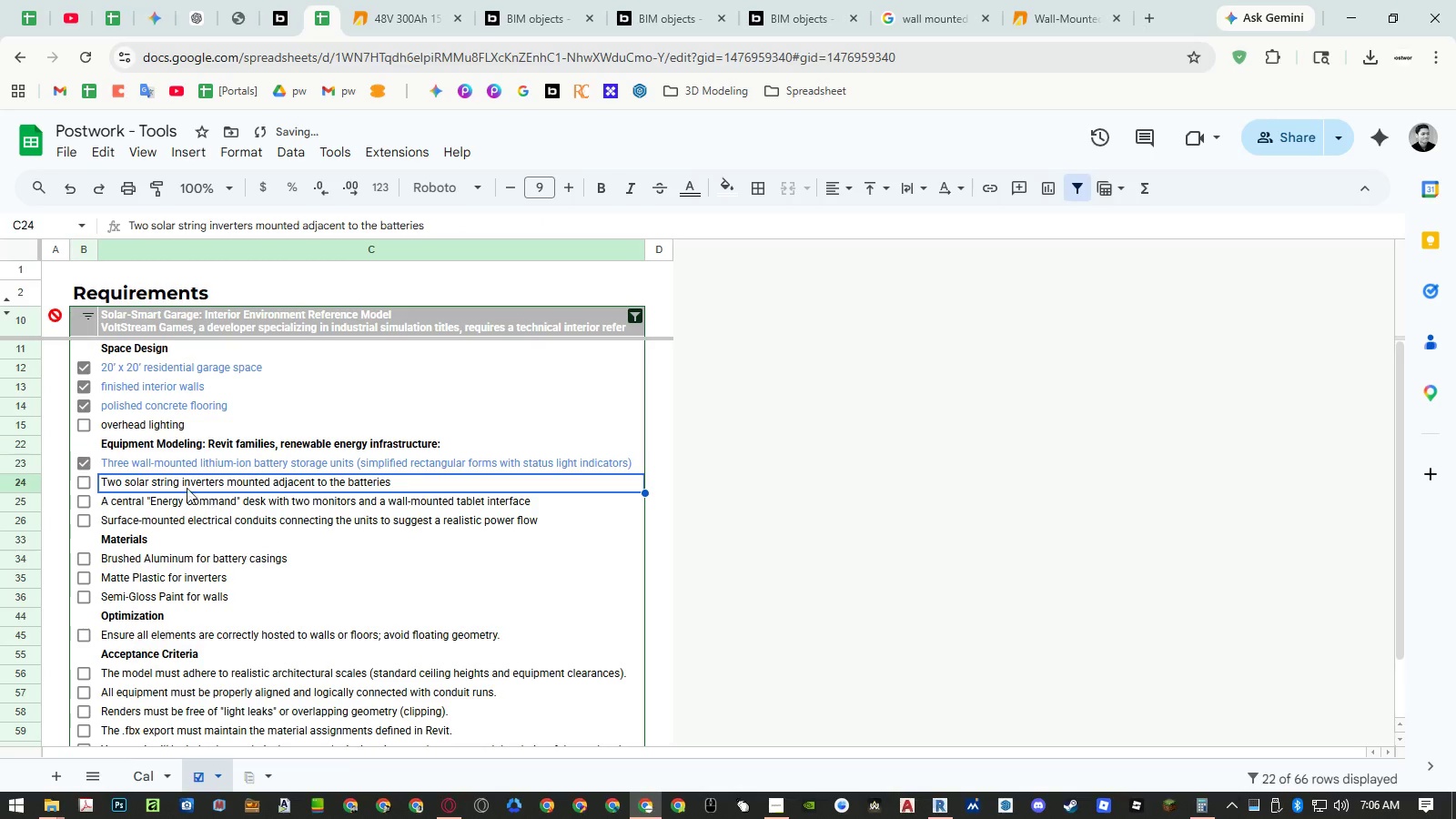 
double_click([183, 485])
 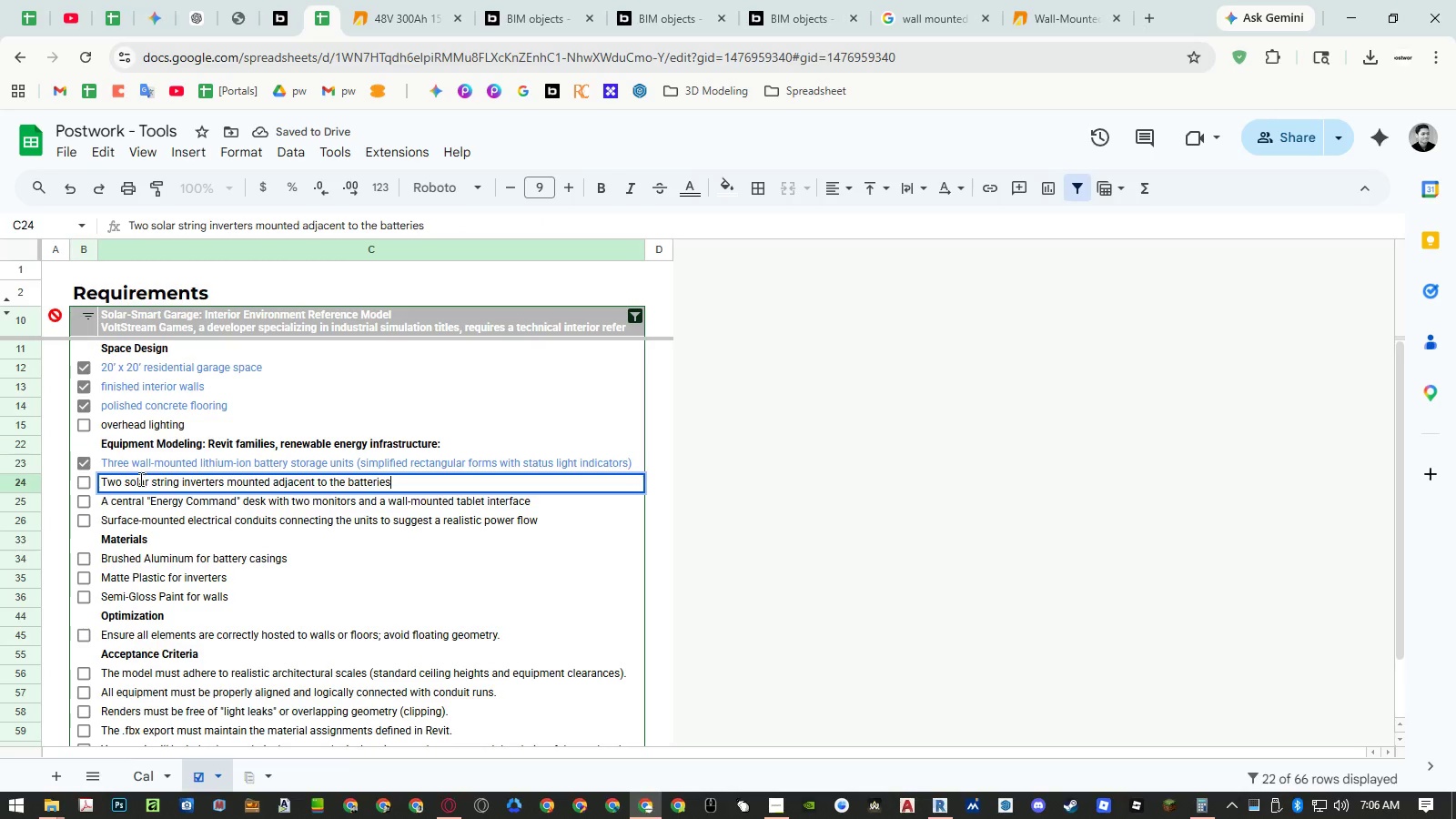 
left_click([139, 479])
 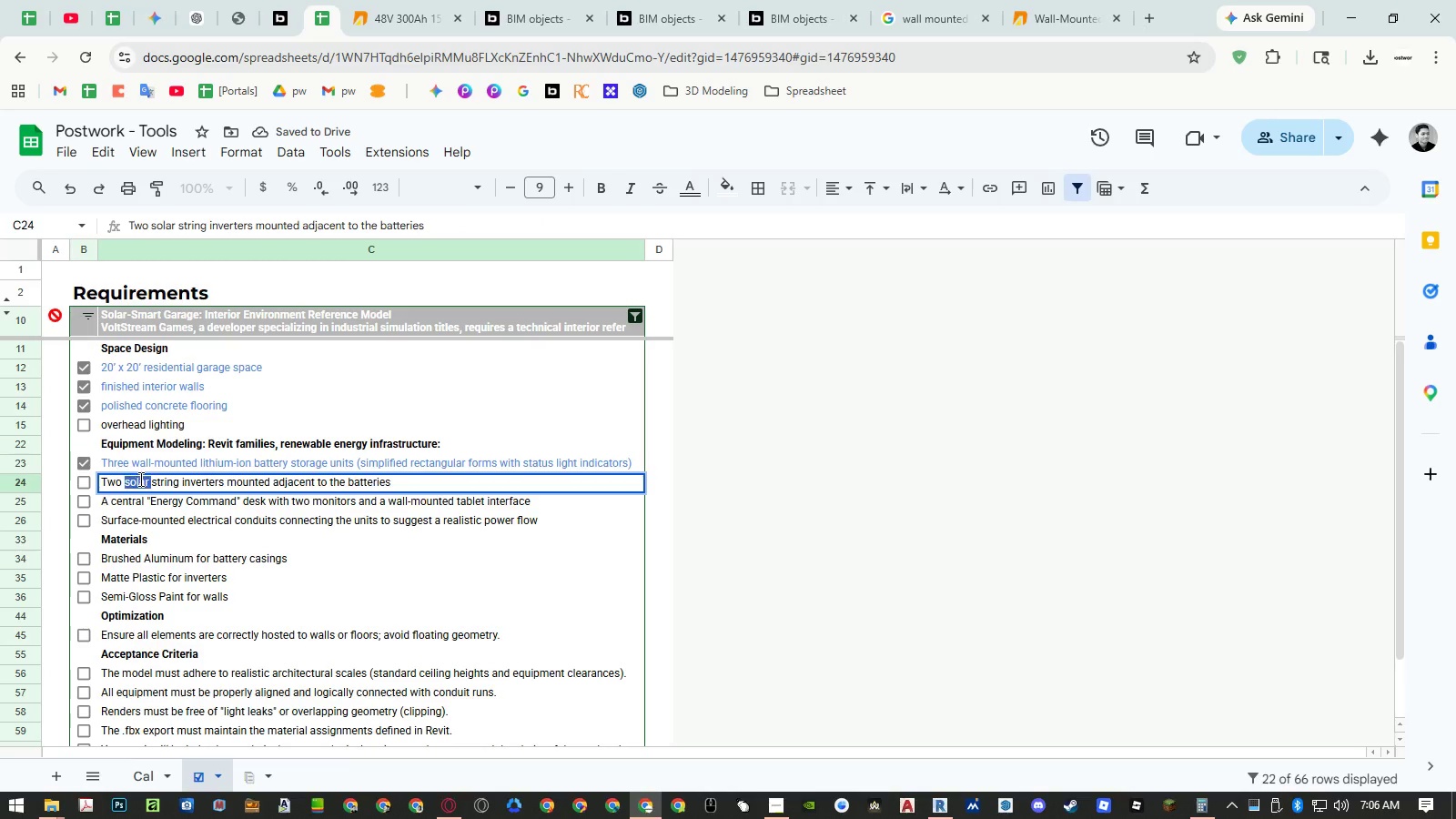 
left_click_drag(start_coordinate=[139, 479], to_coordinate=[196, 476])
 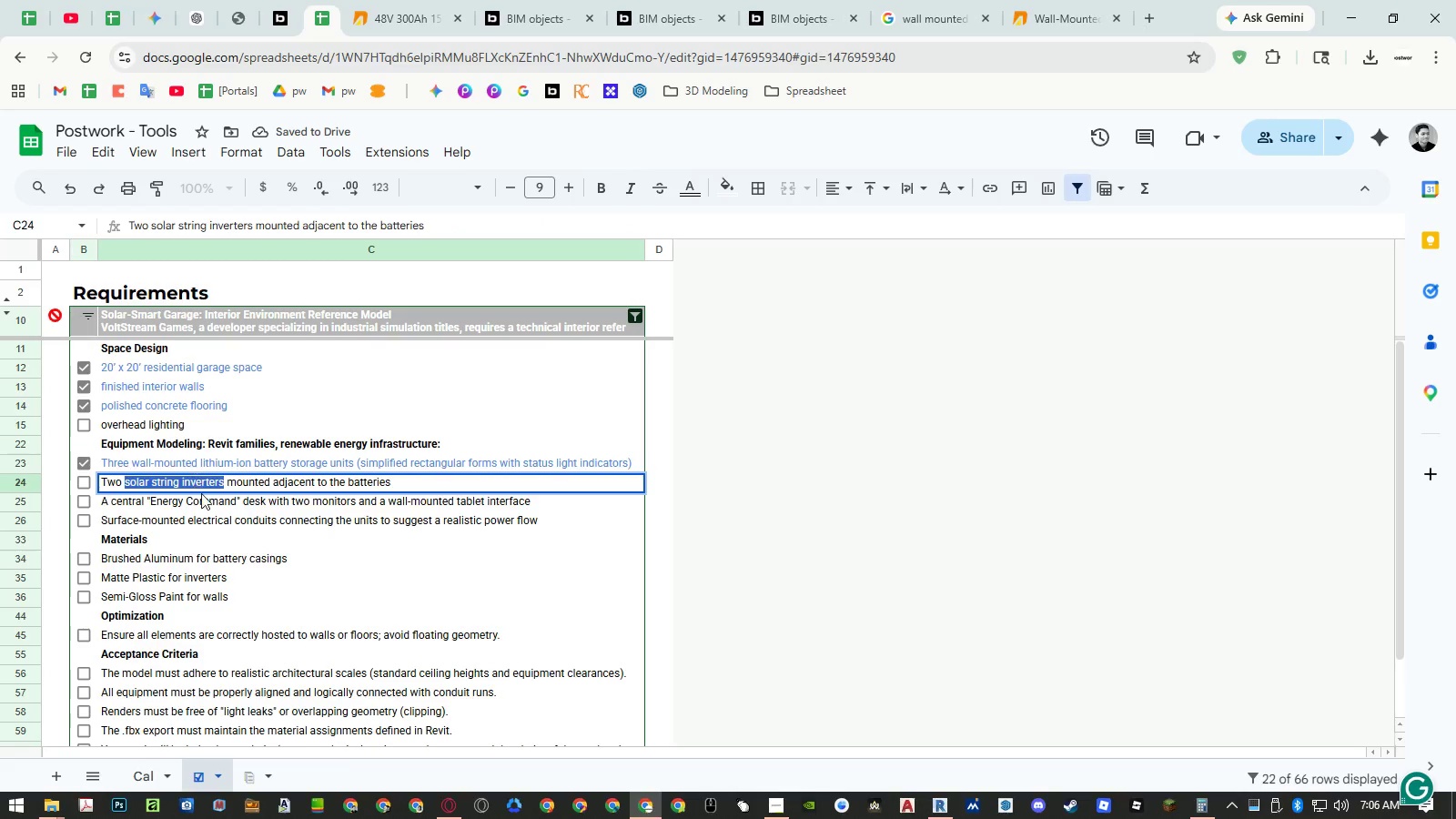 
key(Control+ControlLeft)
 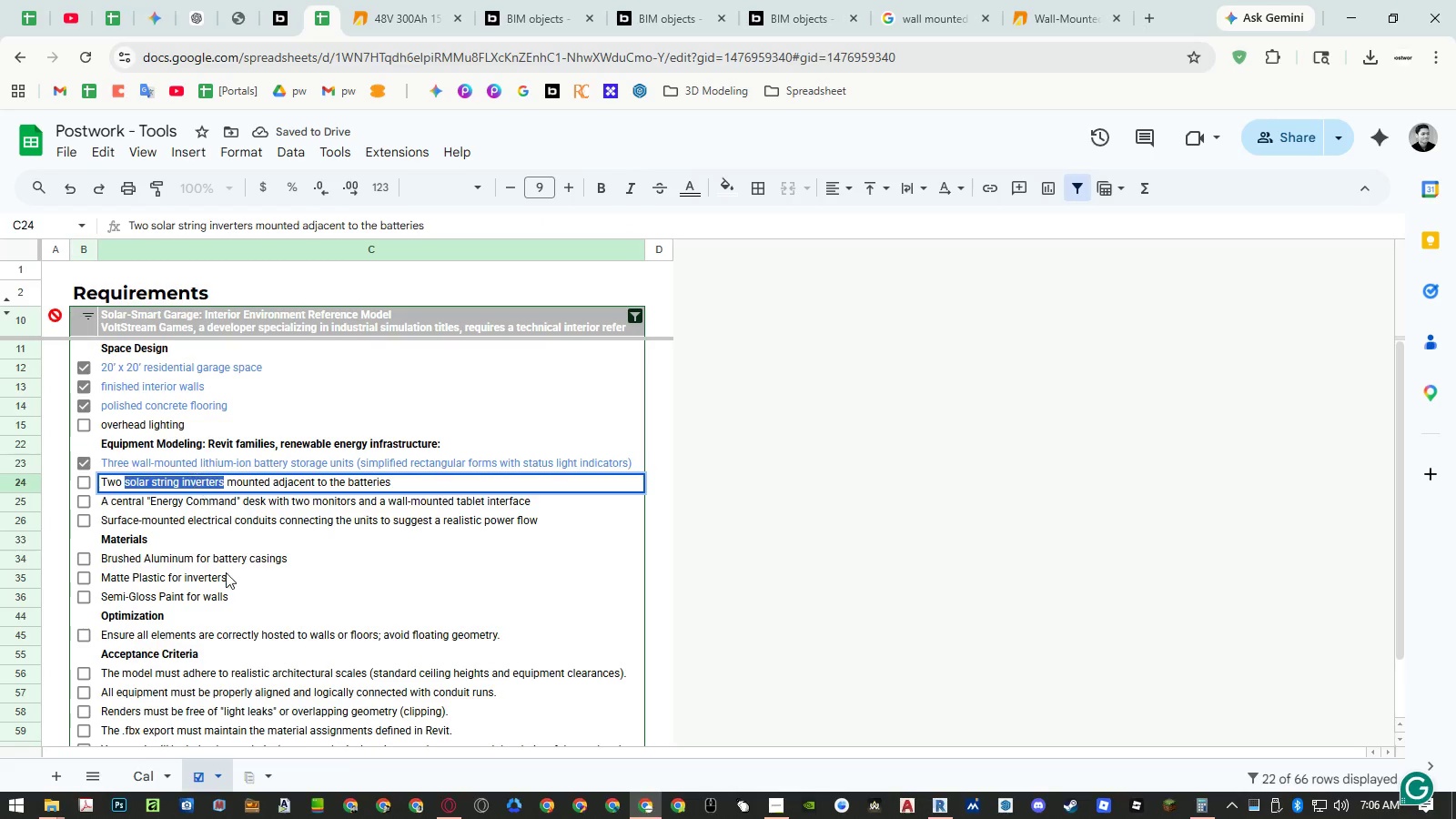 
key(Control+C)
 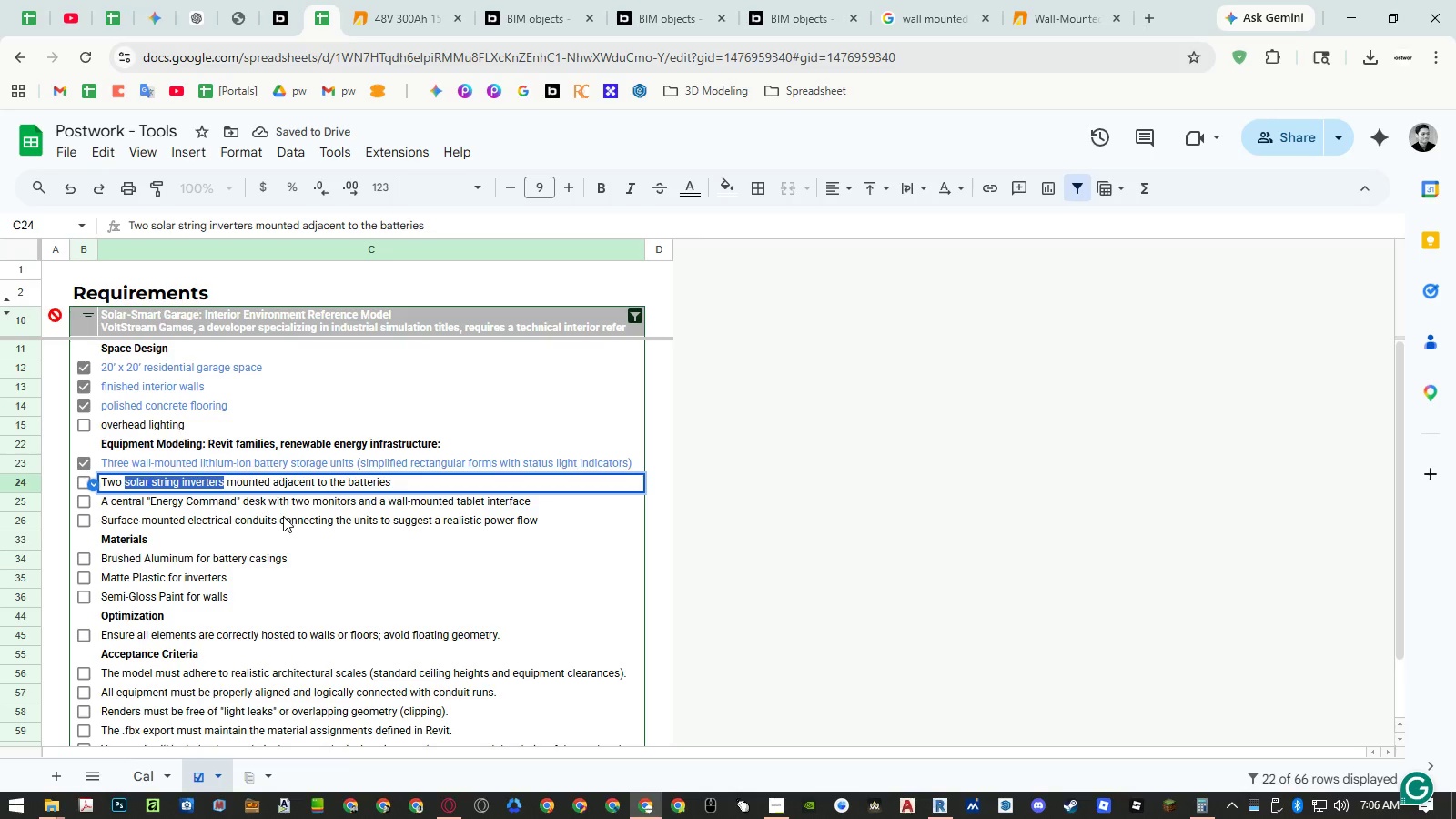 
key(Escape)
 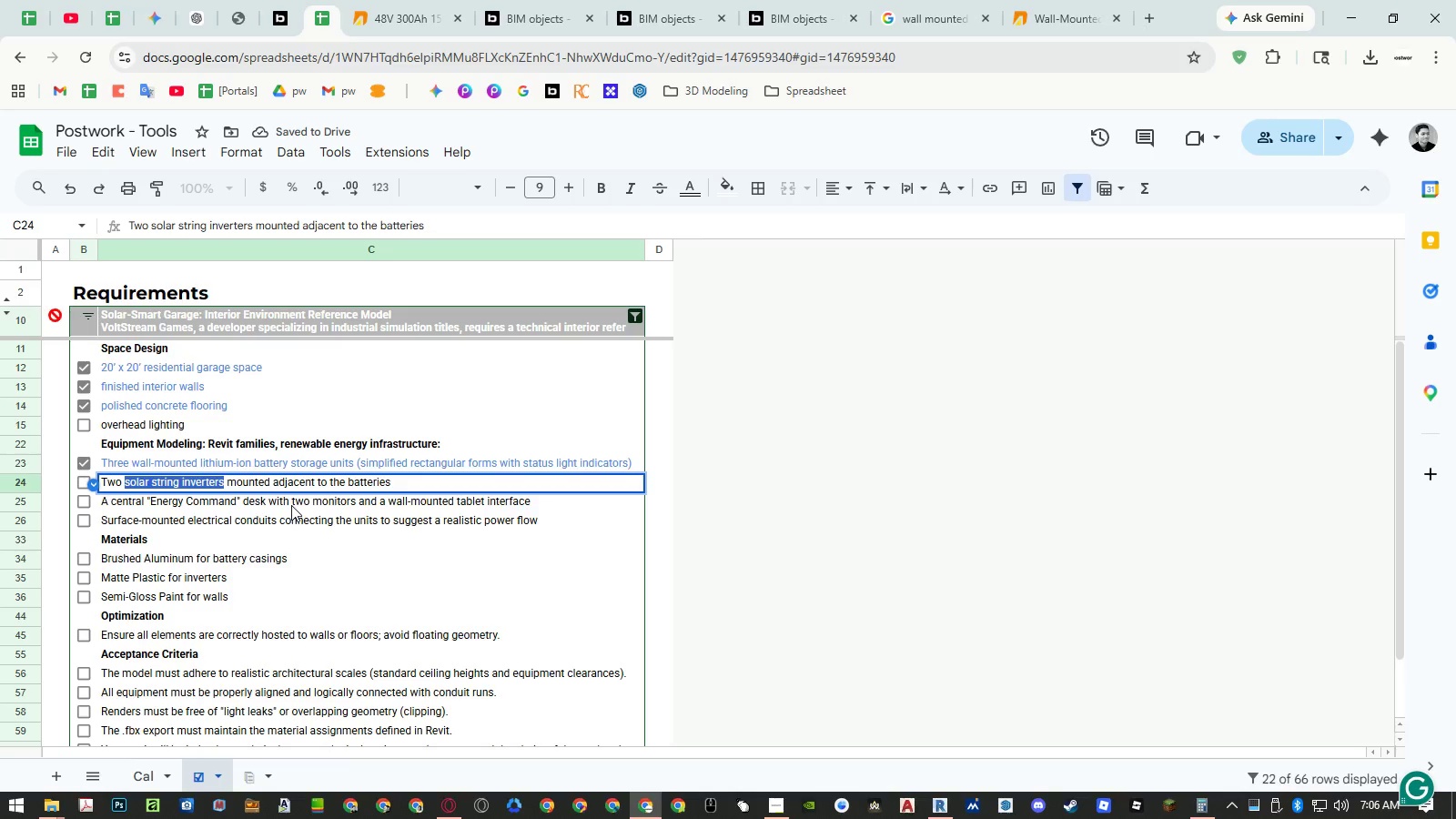 
key(Escape)
 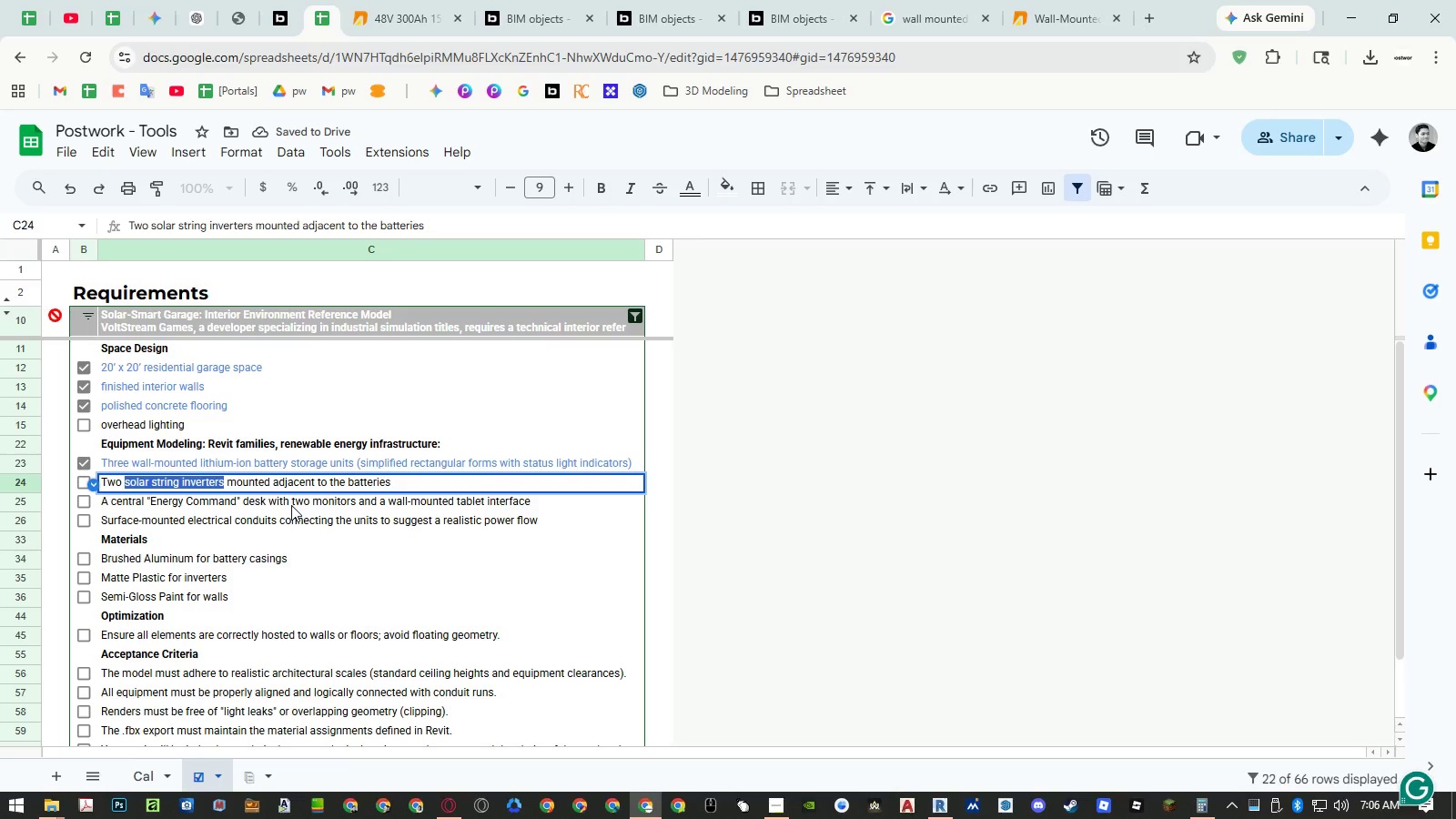 
key(Escape)
 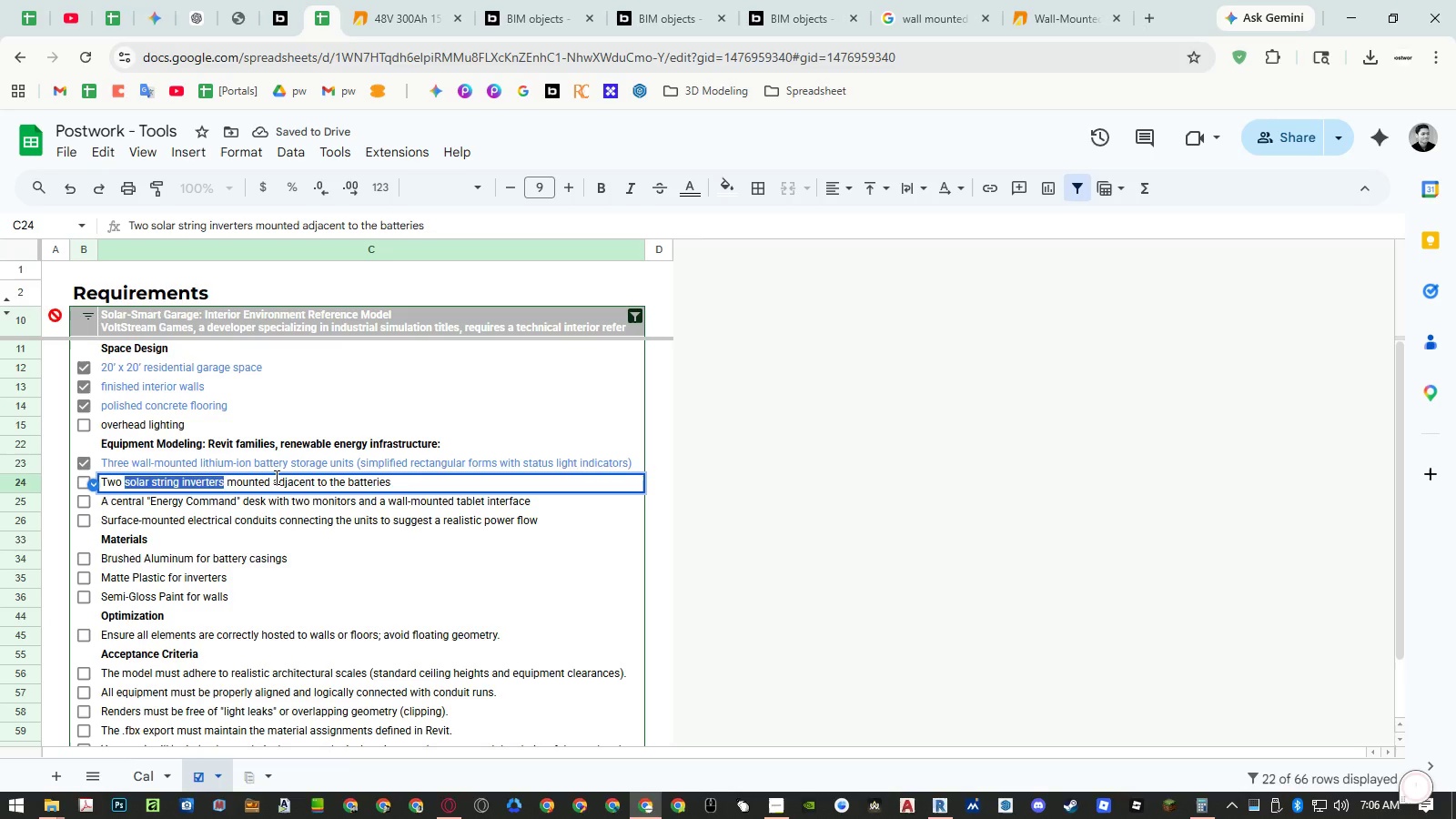 
left_click([275, 477])
 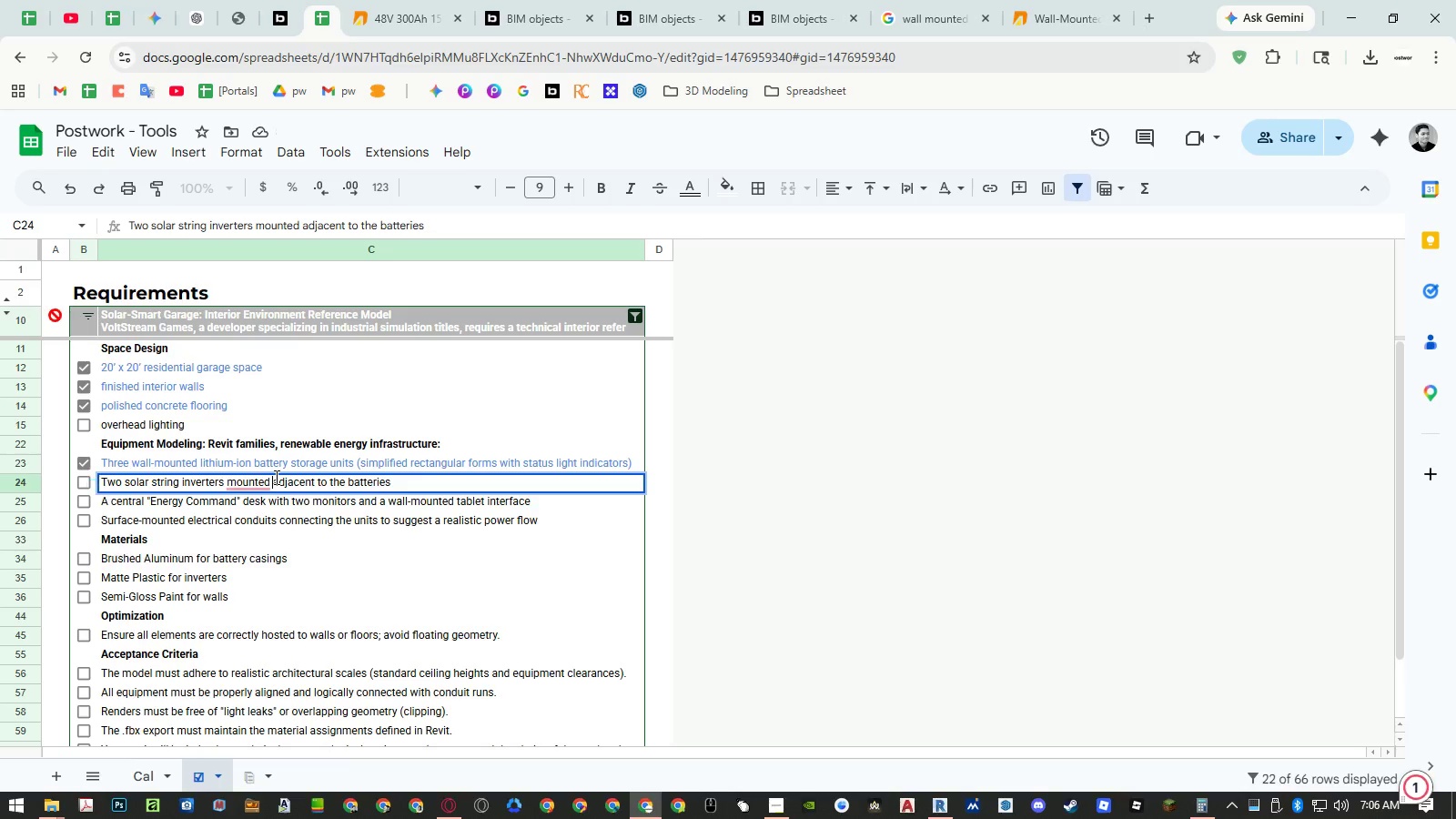 
key(Escape)
 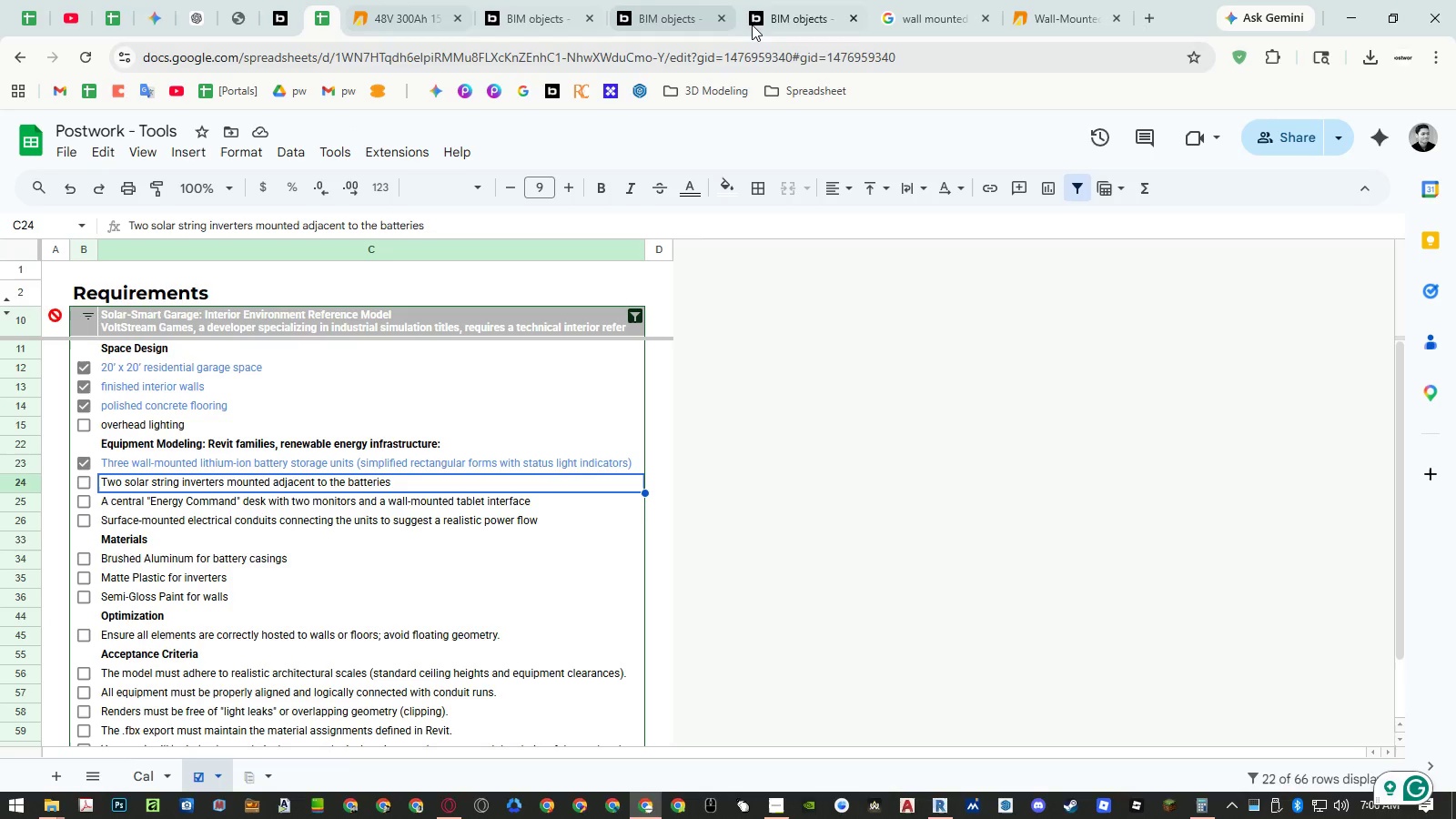 
left_click([403, 15])
 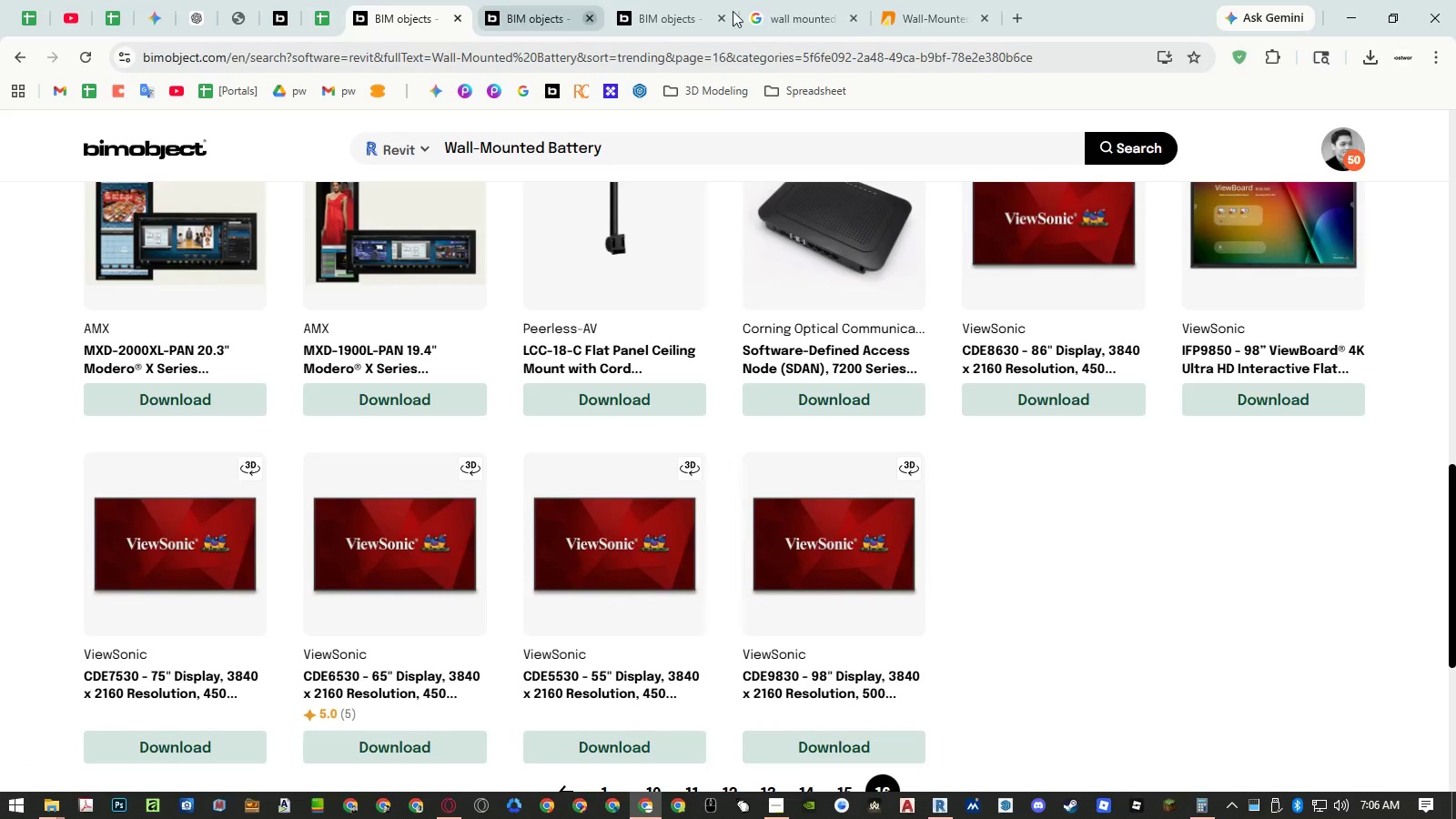 
left_click([834, 8])
 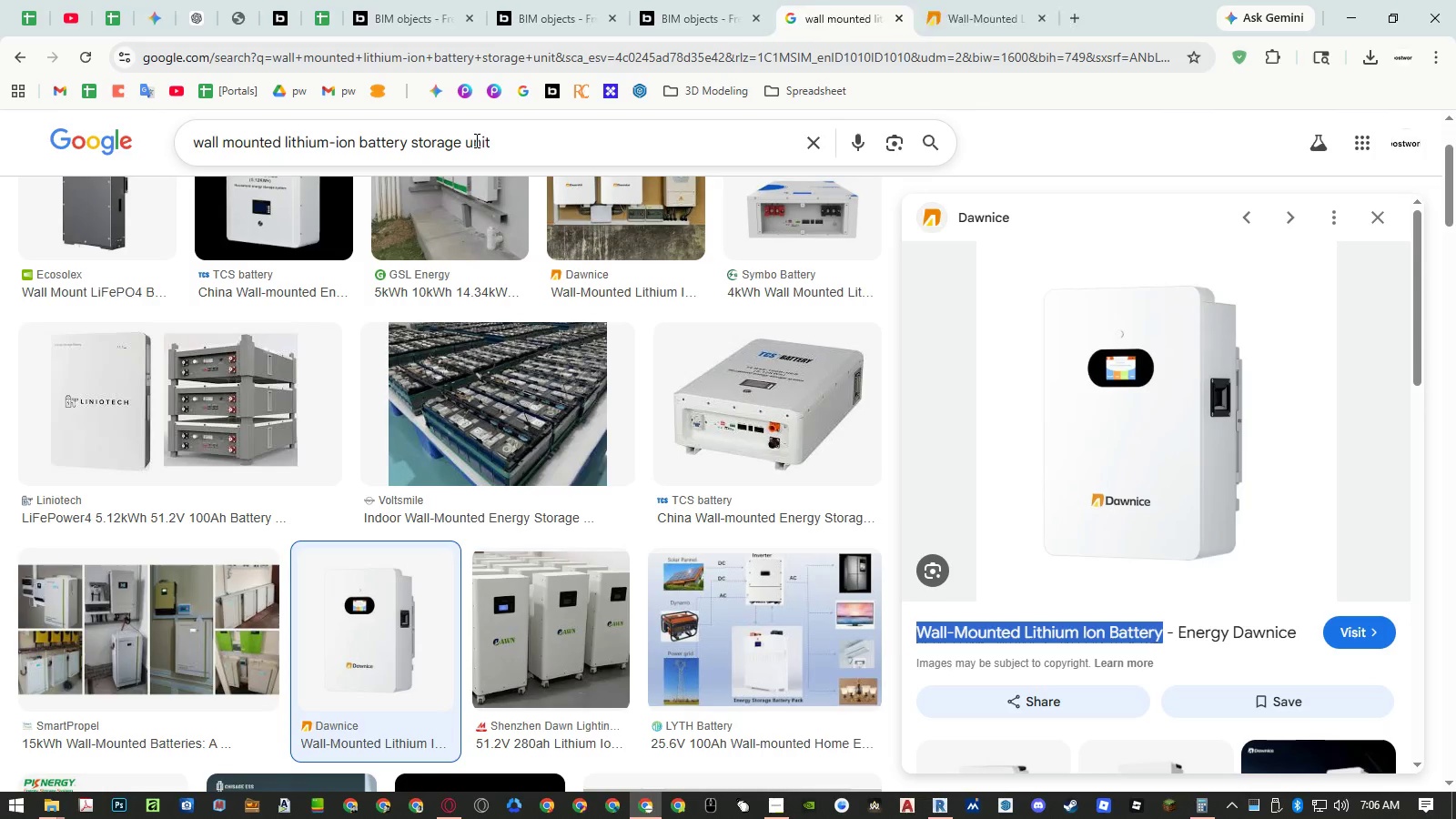 
double_click([475, 140])
 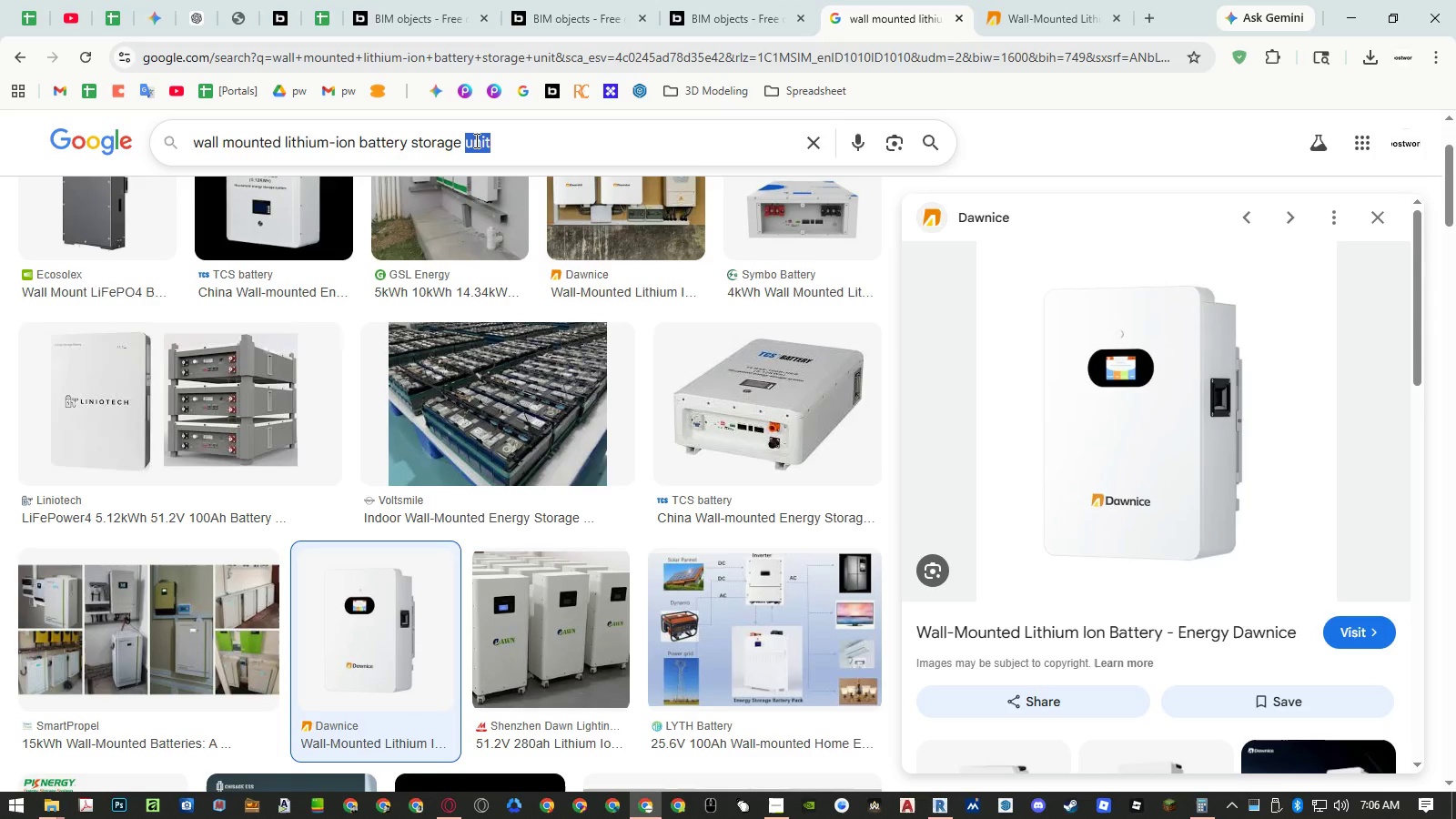 
triple_click([475, 140])
 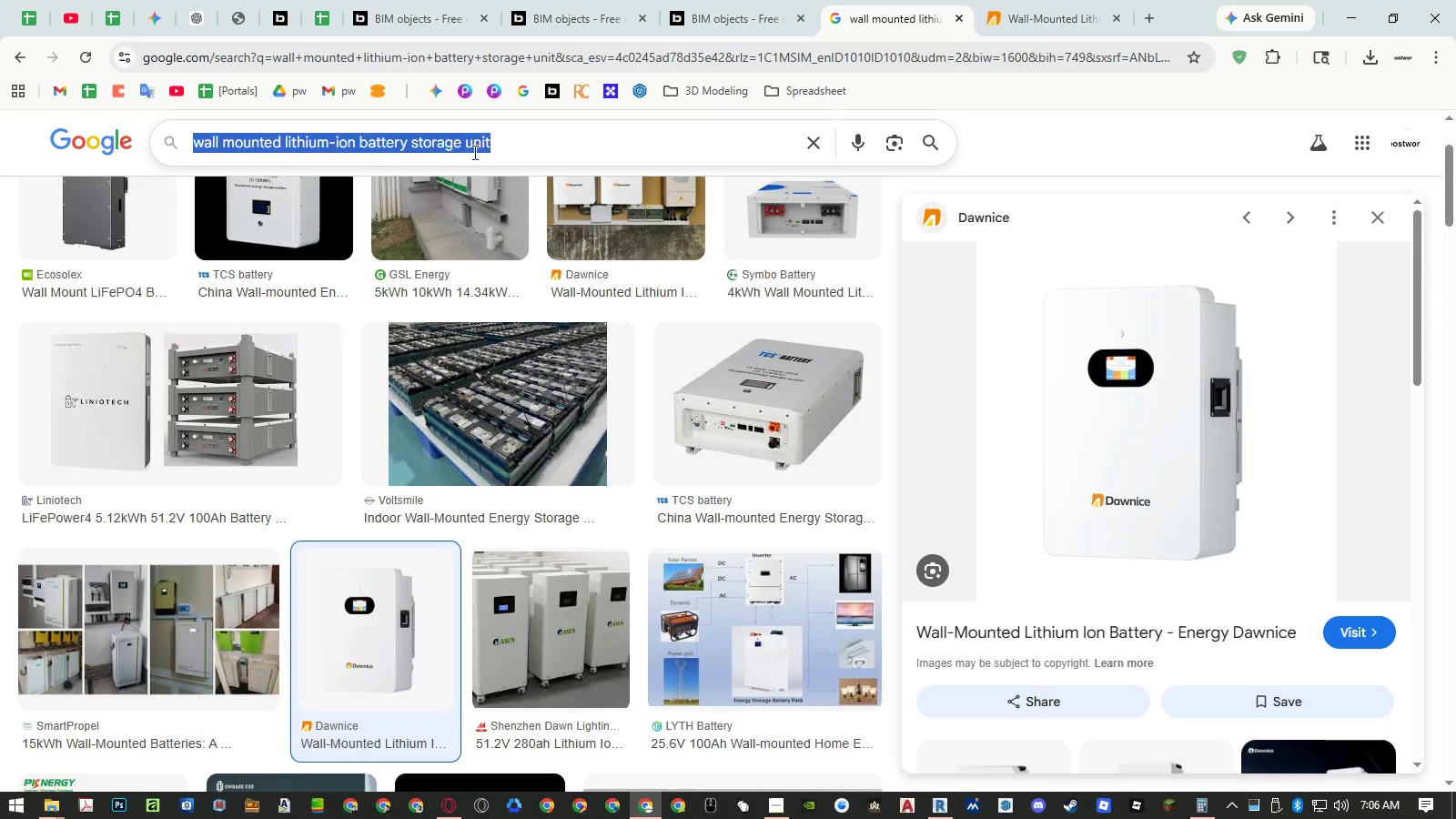 
key(Control+ControlLeft)
 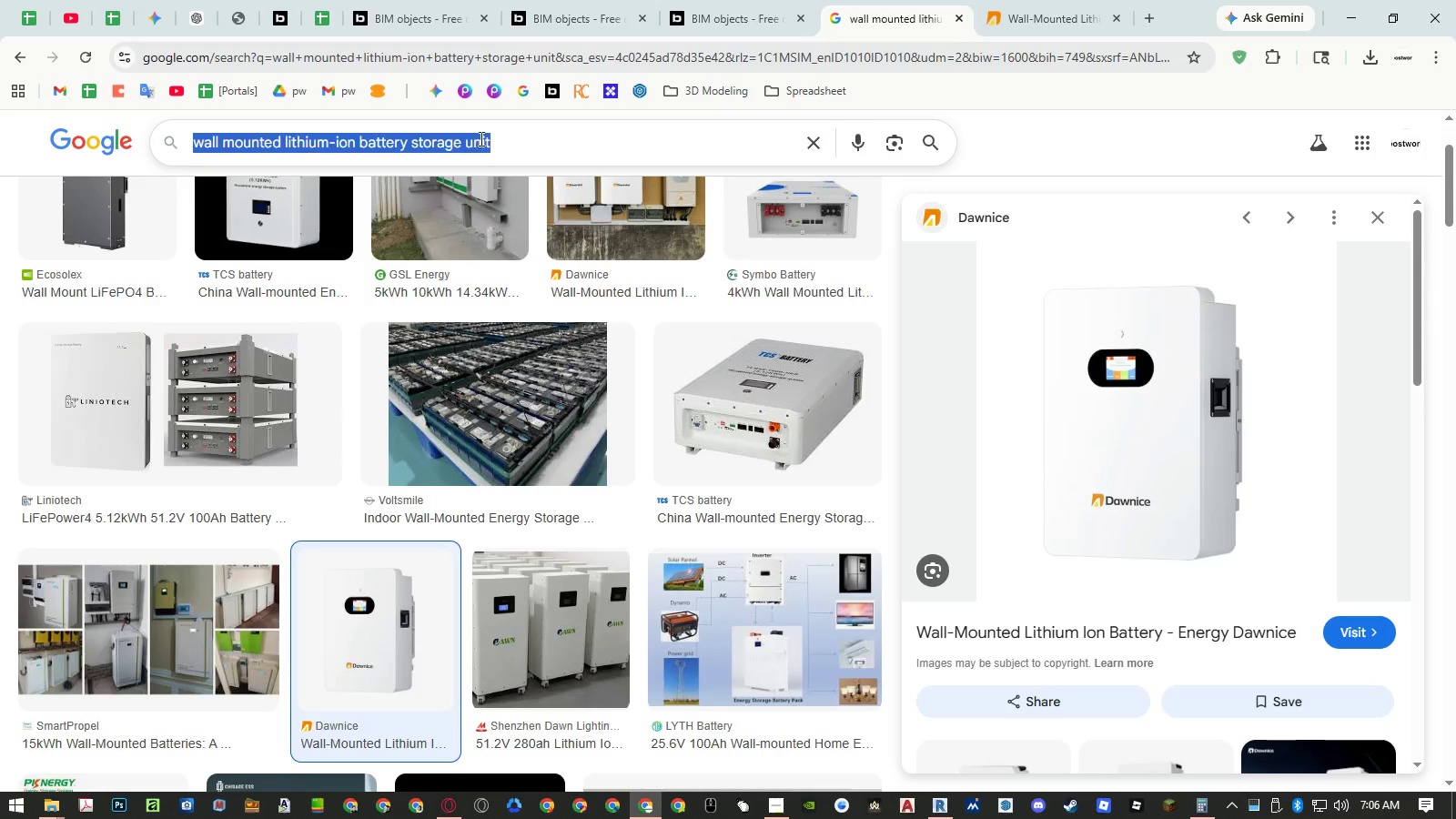 
key(Control+V)
 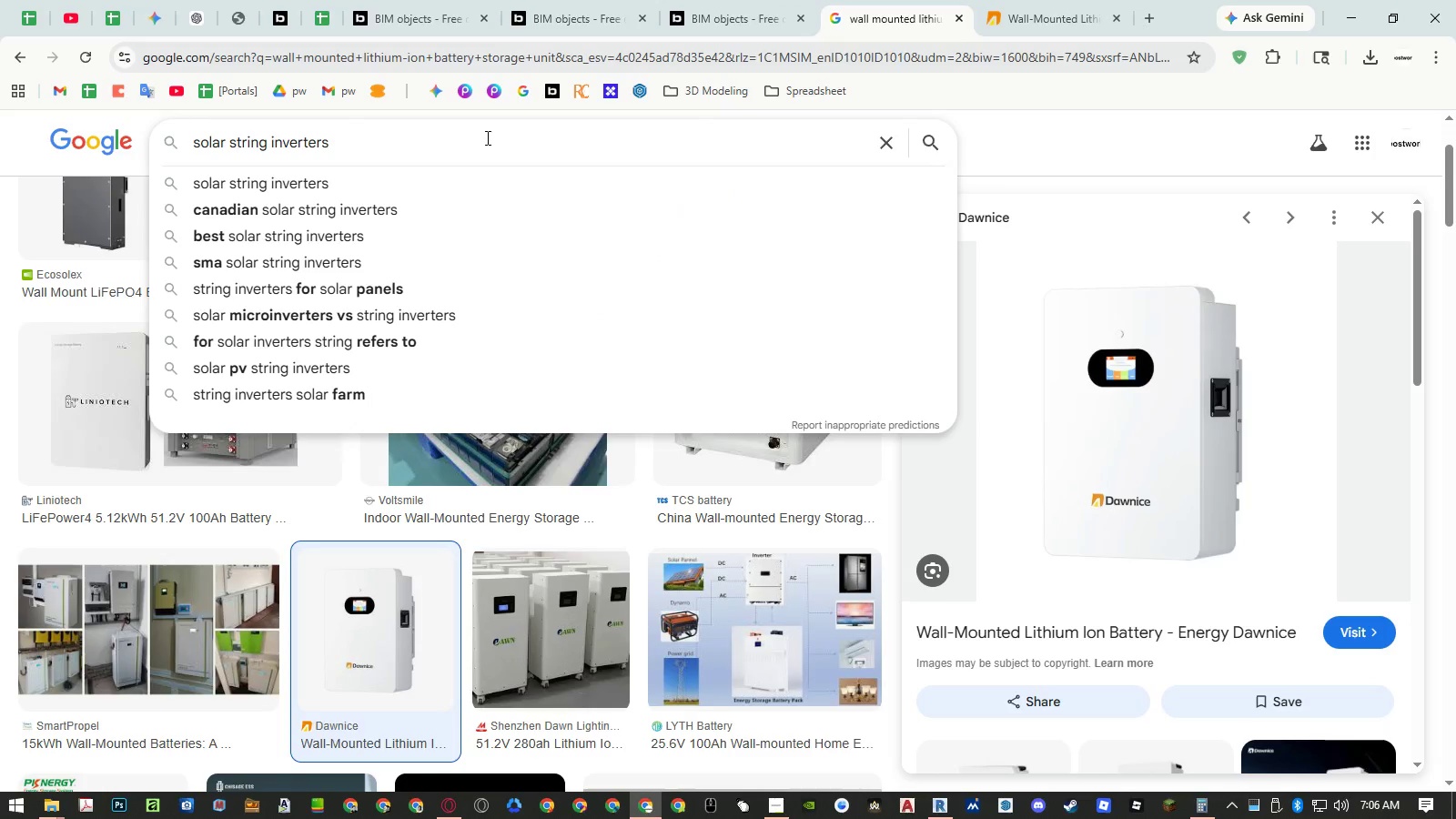 
key(Control+Z)
 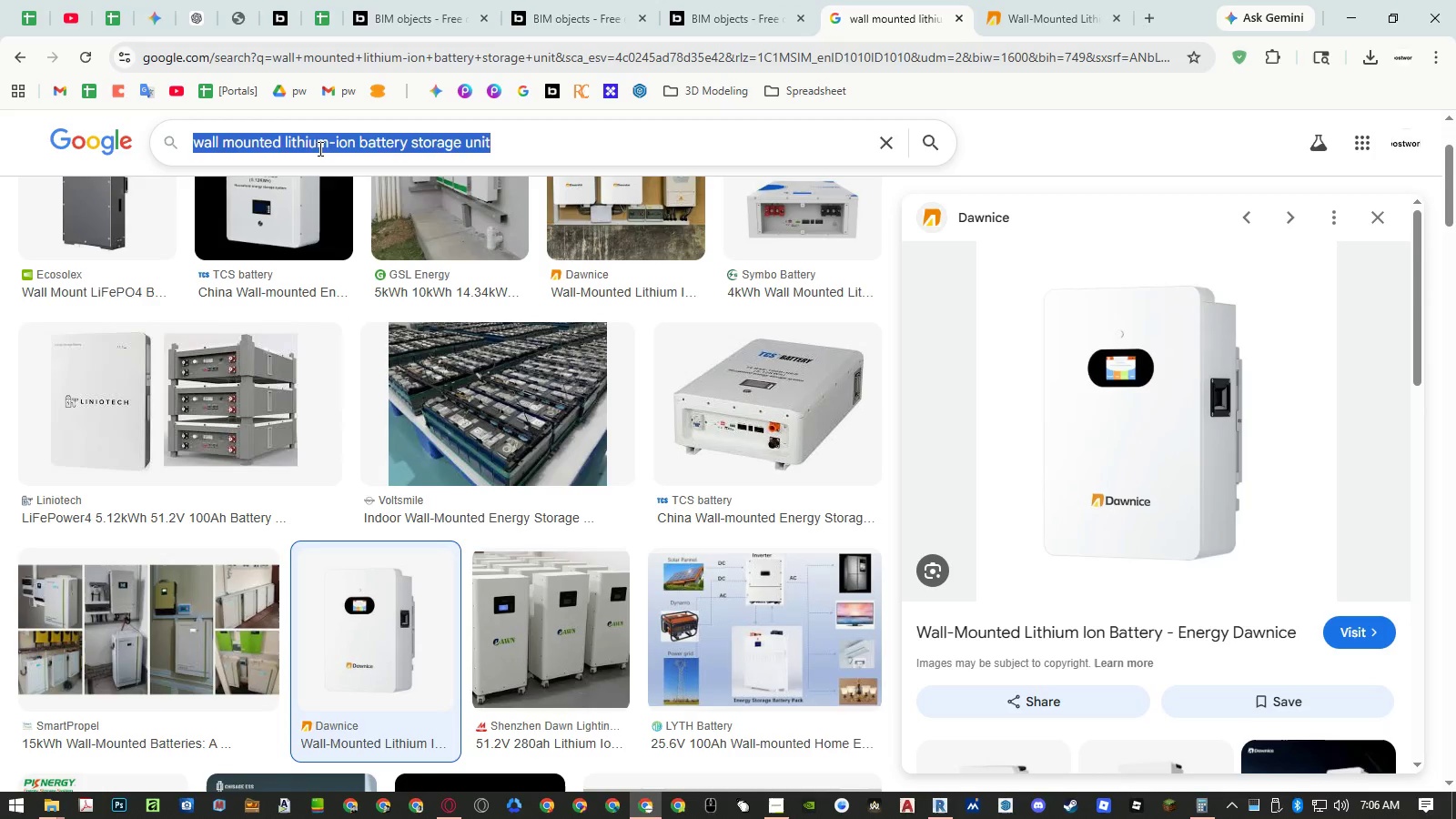 
left_click([308, 145])
 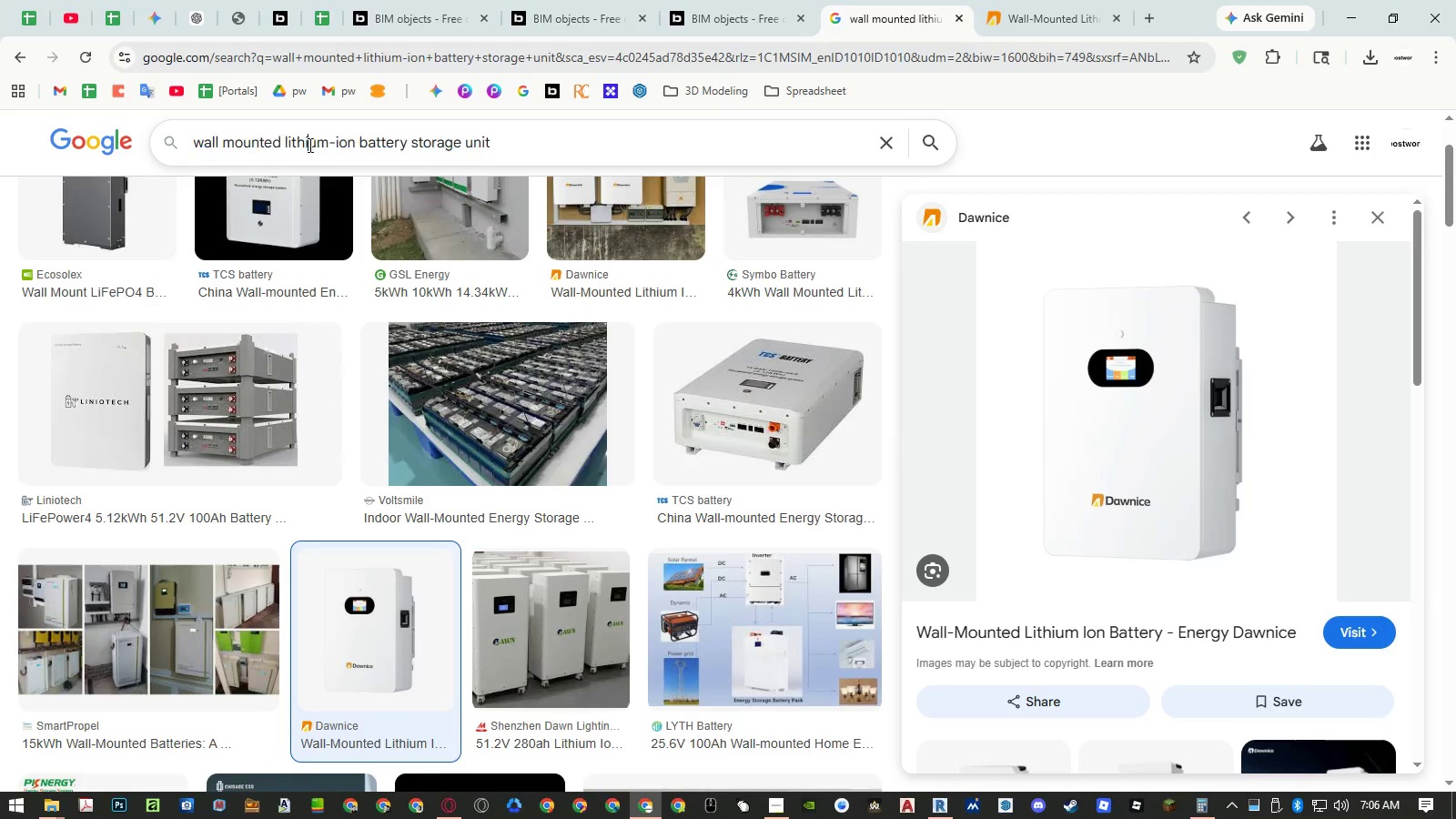 
left_click_drag(start_coordinate=[308, 145], to_coordinate=[655, 160])
 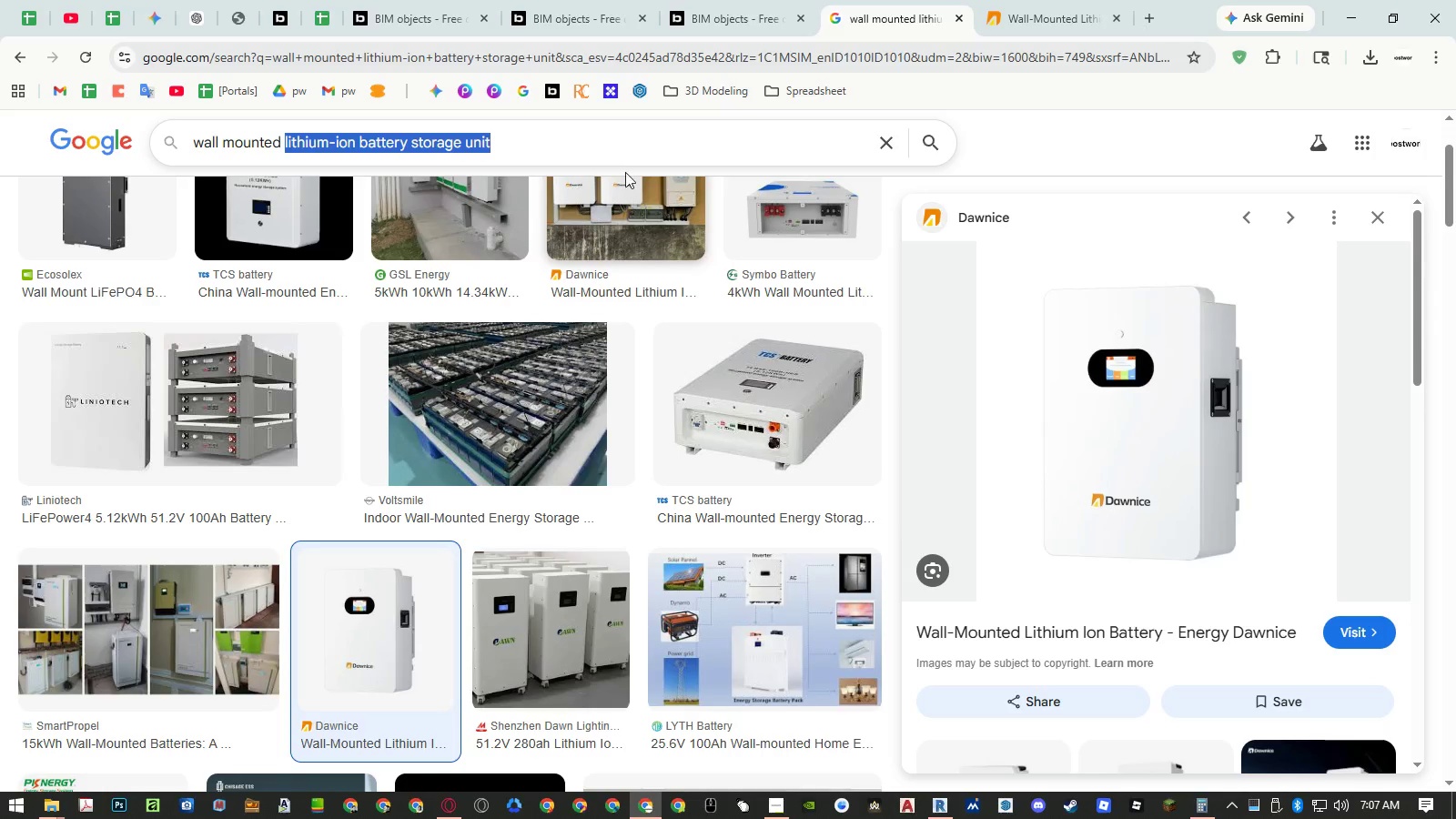 
key(Control+ControlLeft)
 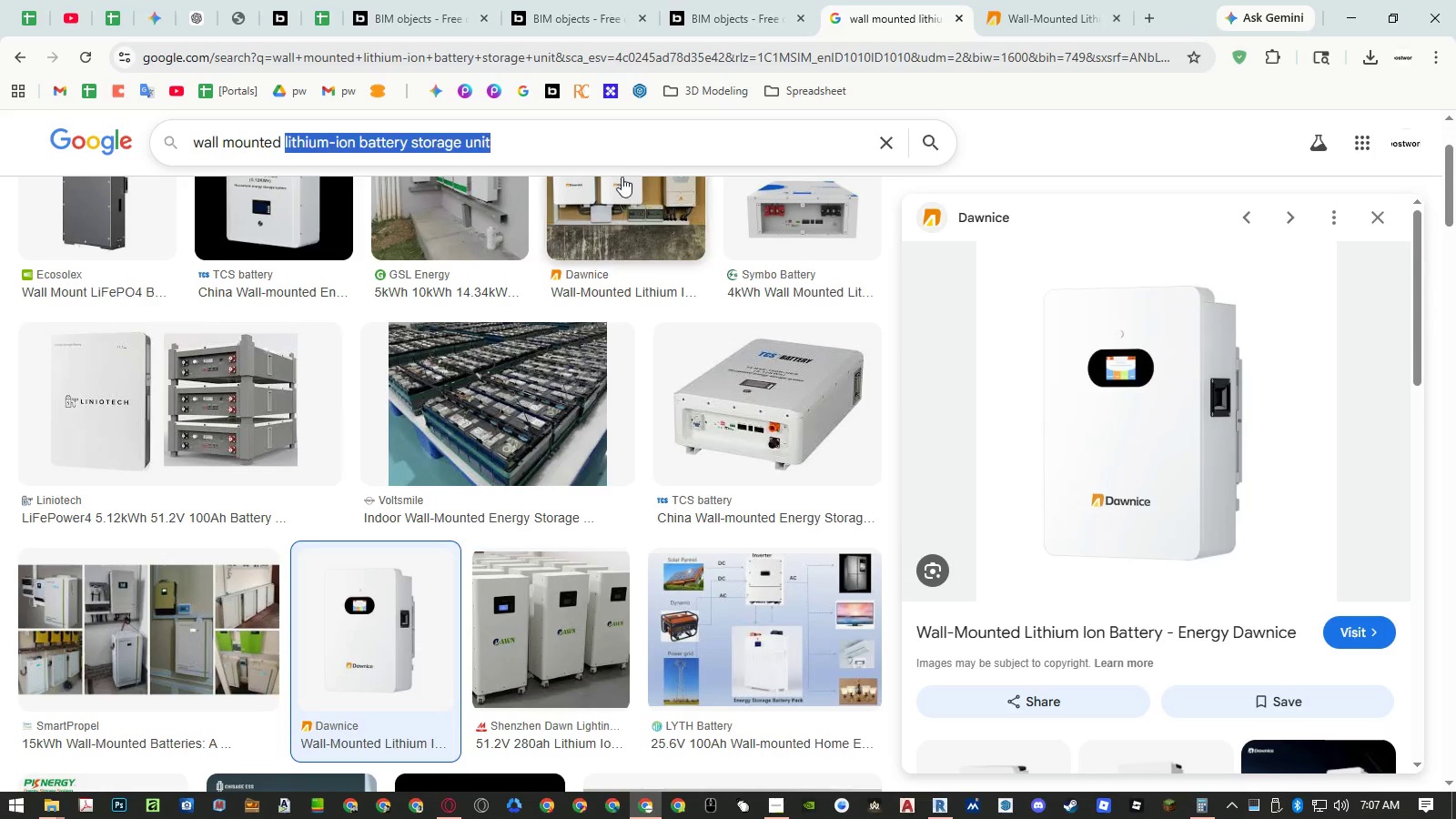 
key(Control+V)
 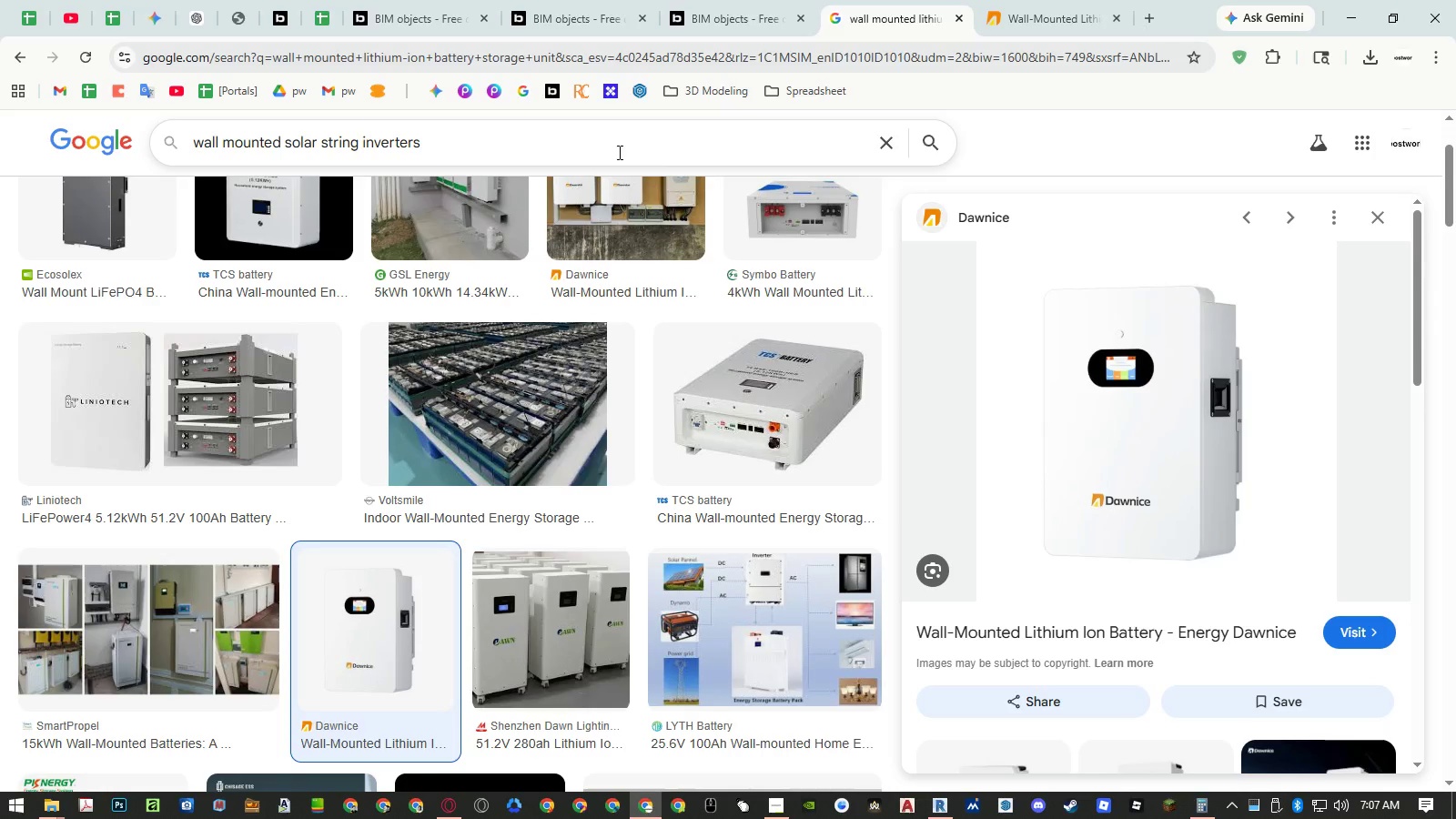 
key(Backspace)
 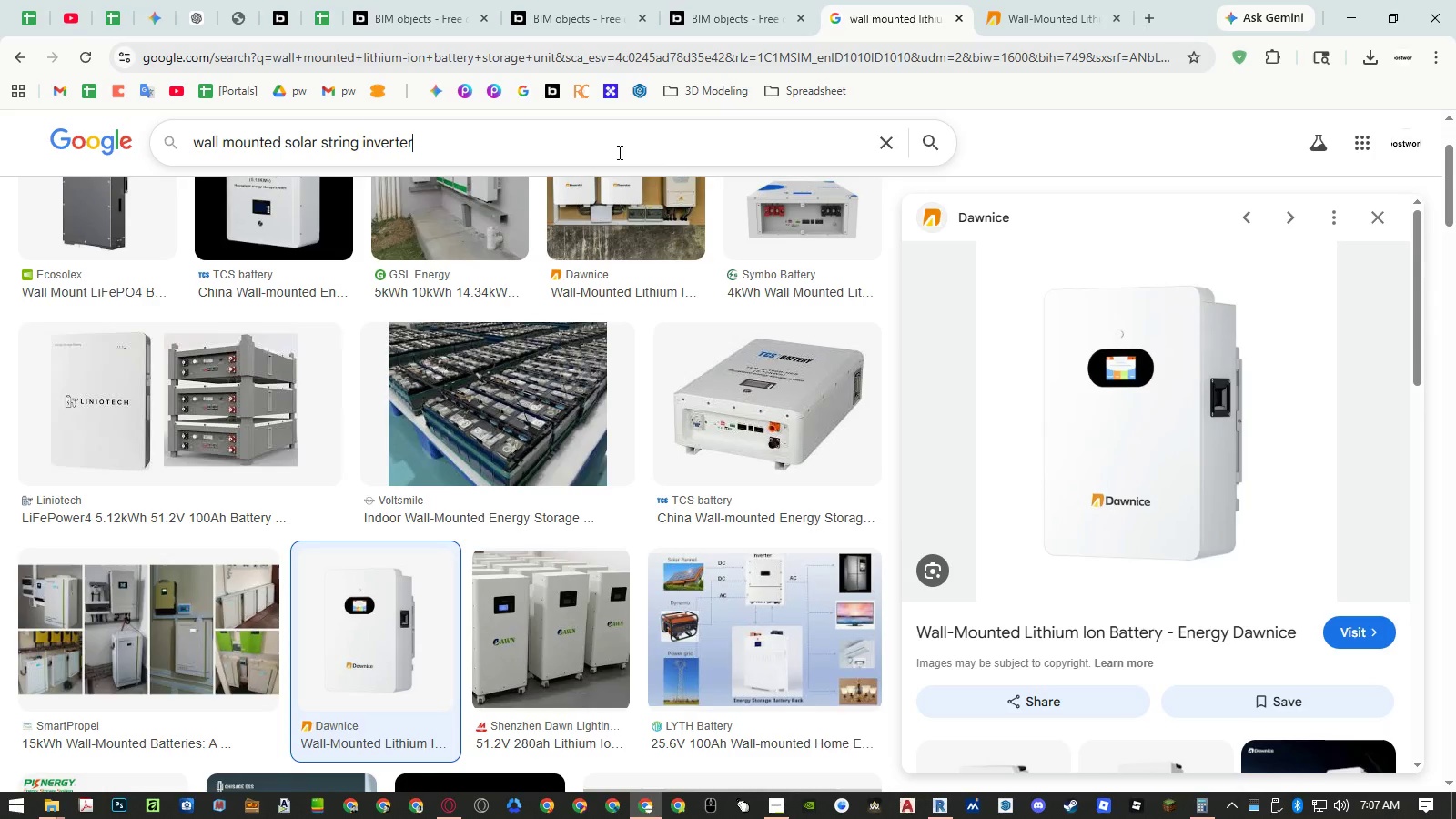 
key(Enter)
 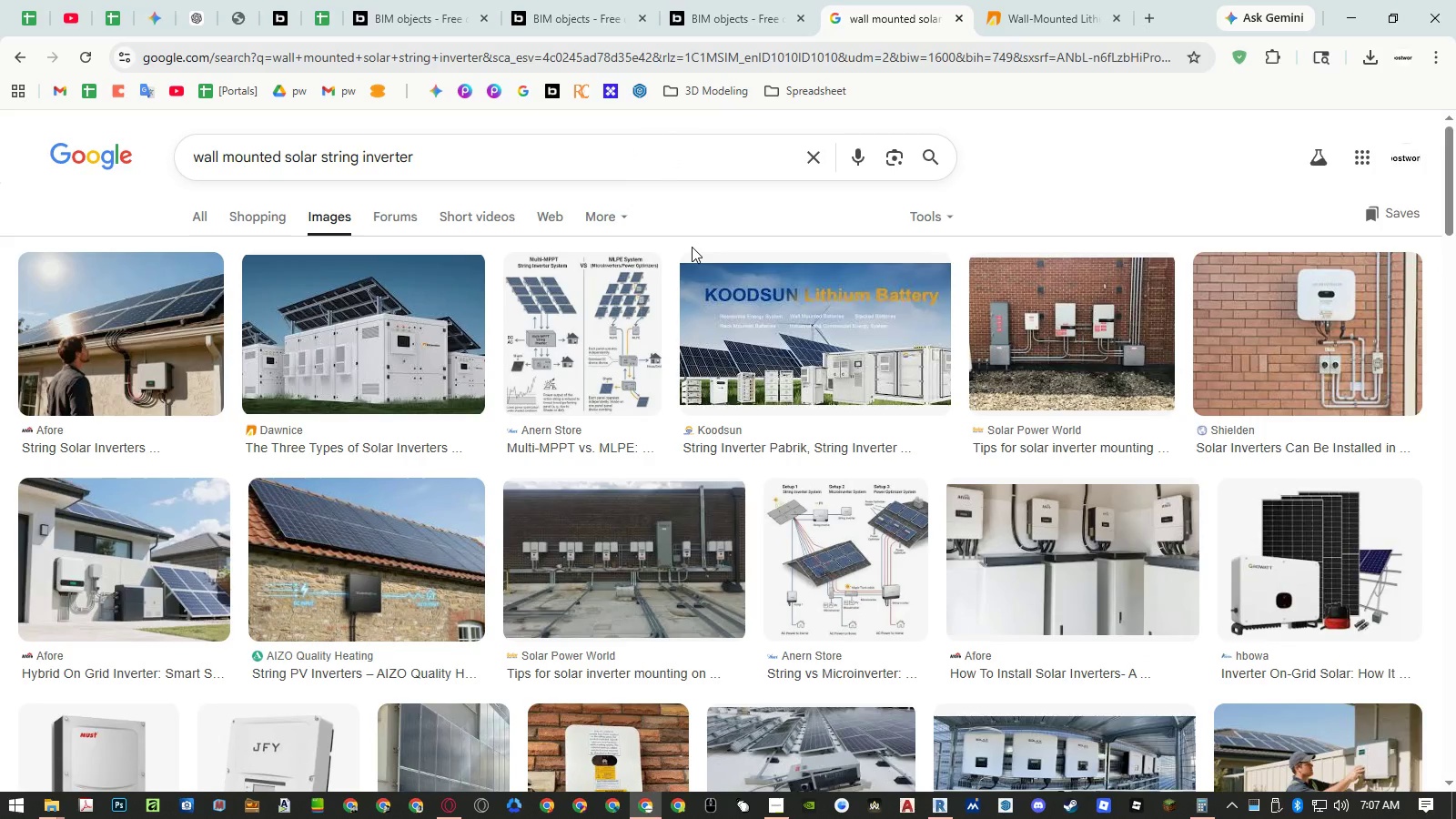 
wait(6.52)
 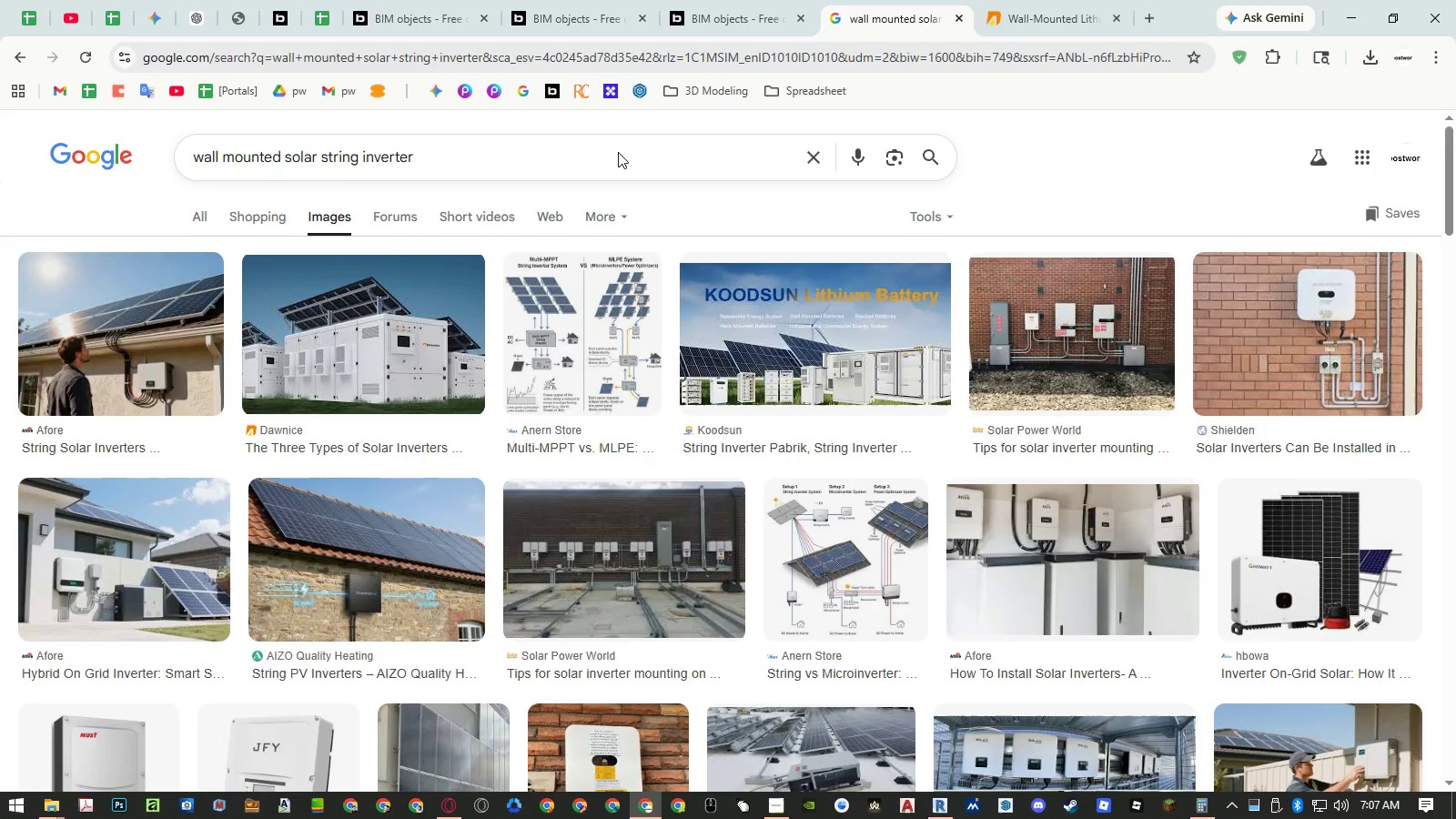 
left_click([298, 162])
 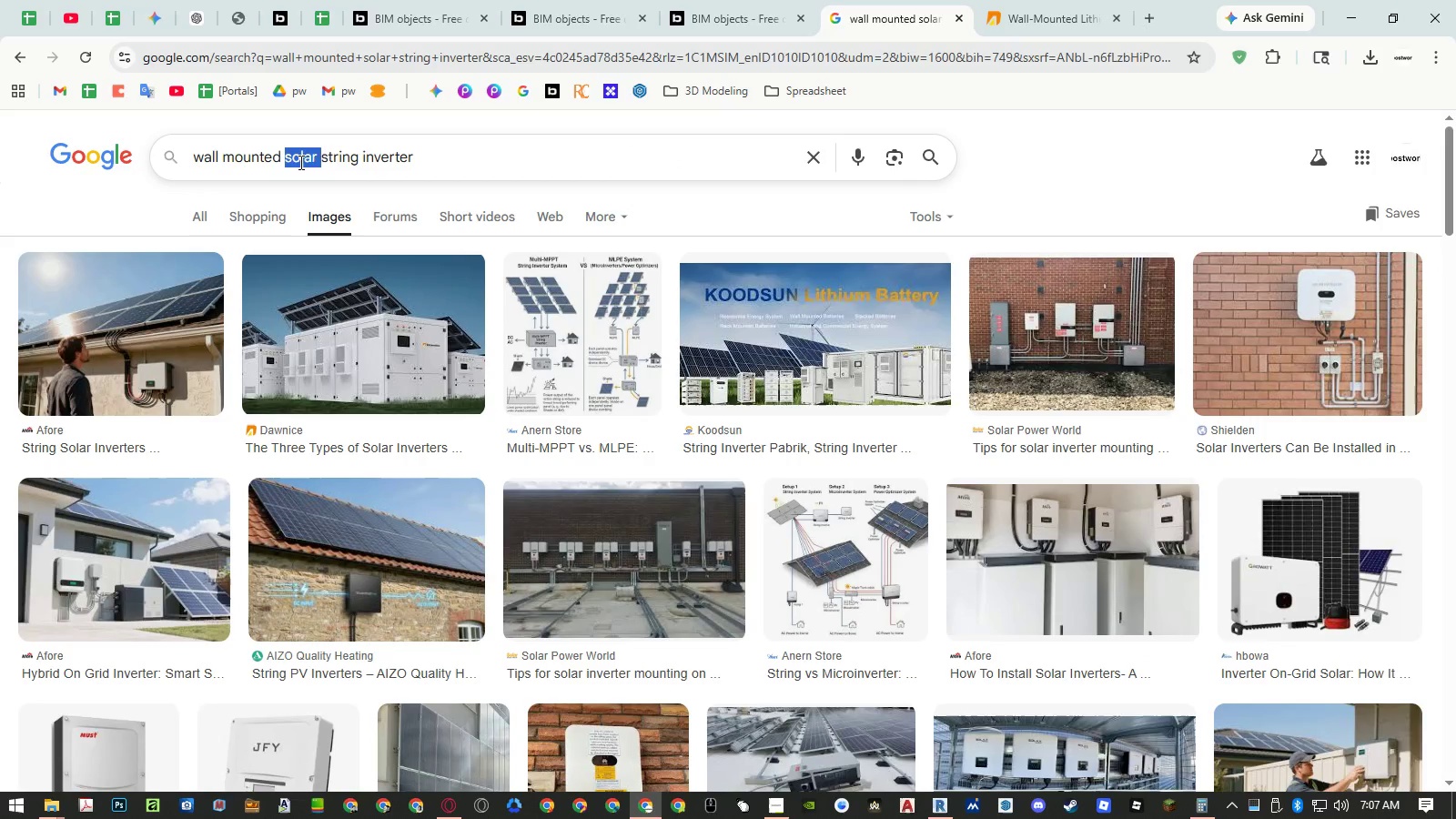 
left_click_drag(start_coordinate=[298, 162], to_coordinate=[400, 154])
 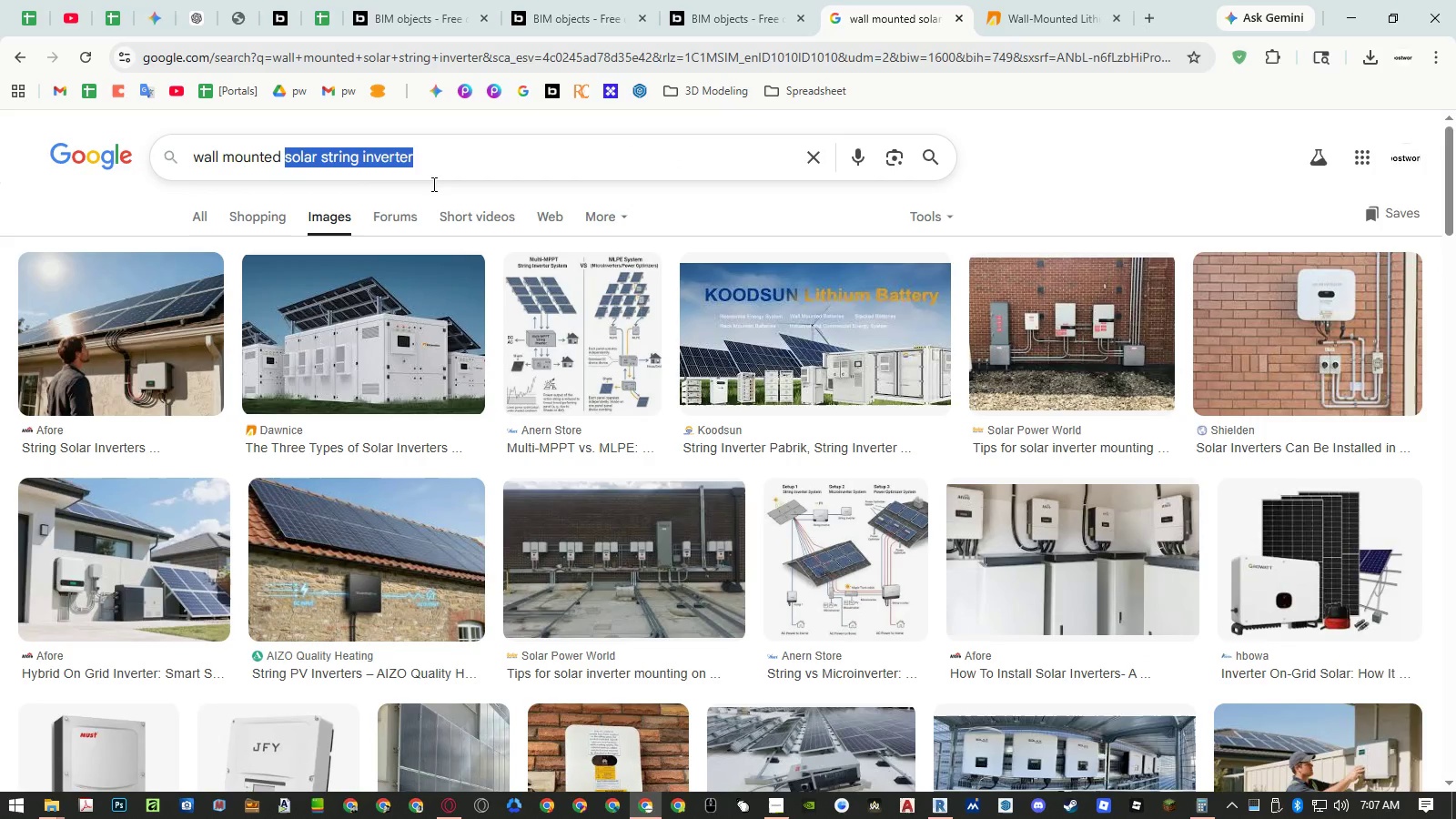 
key(Control+ControlLeft)
 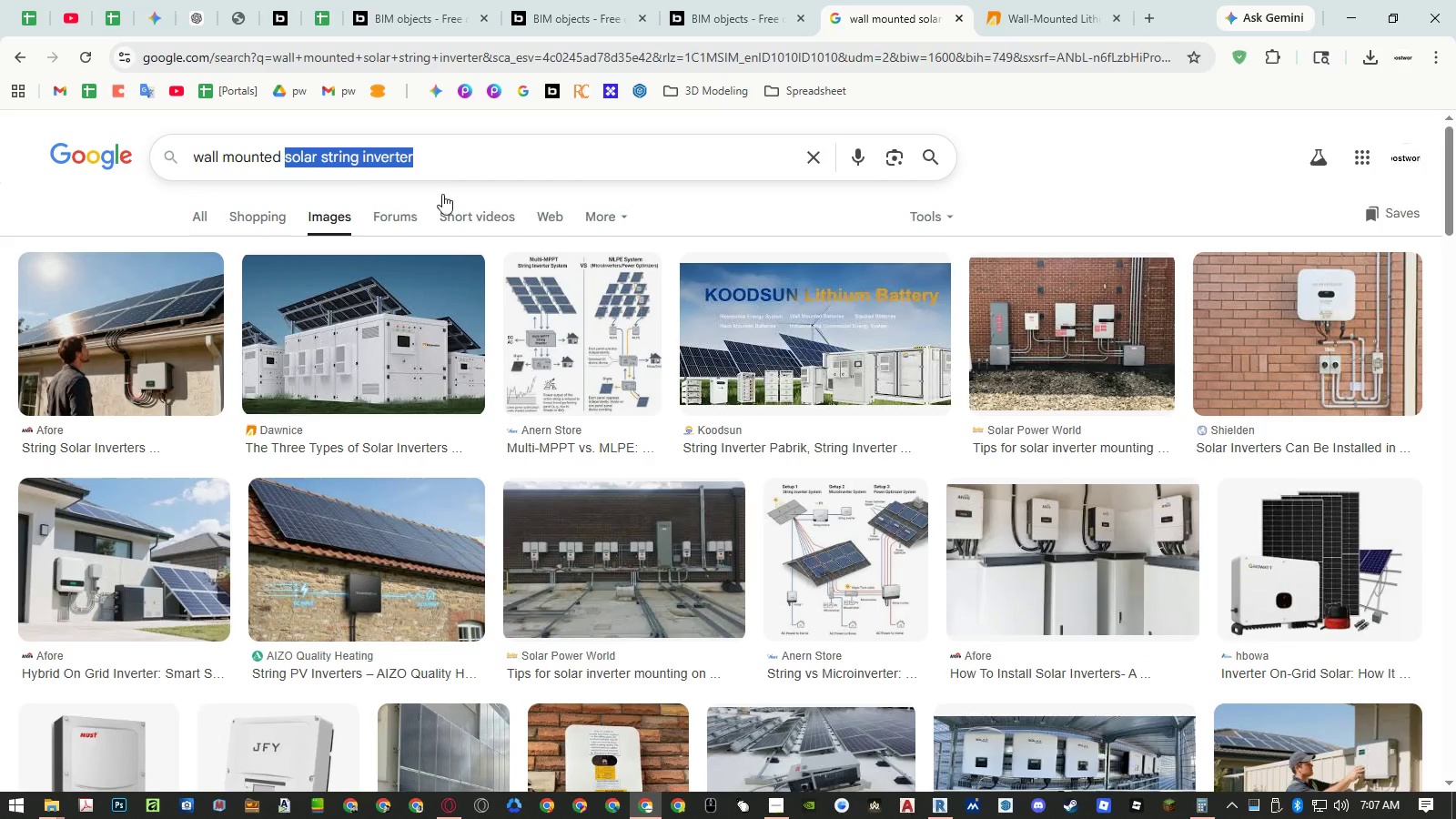 
key(Control+C)
 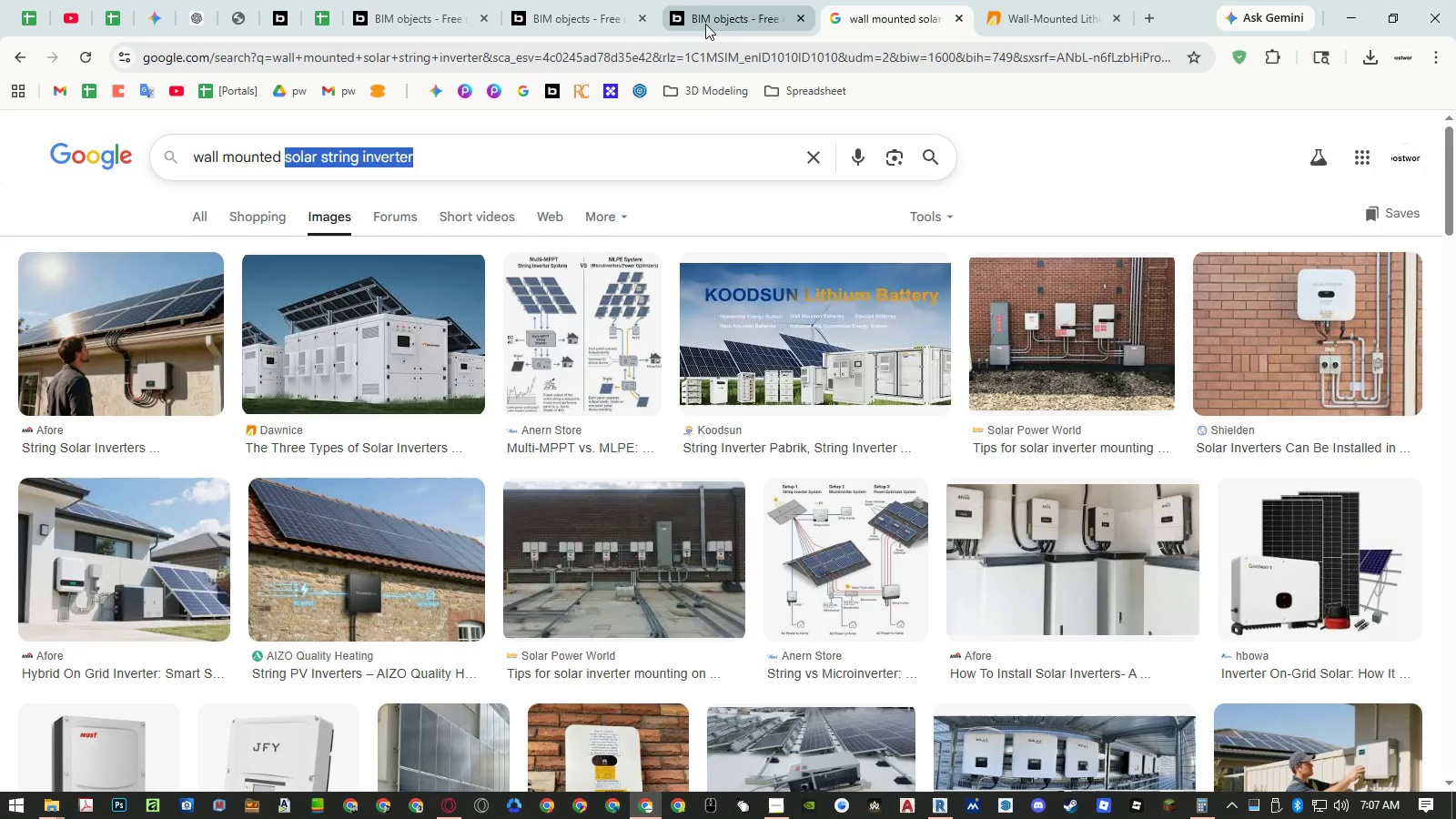 
left_click([704, 23])
 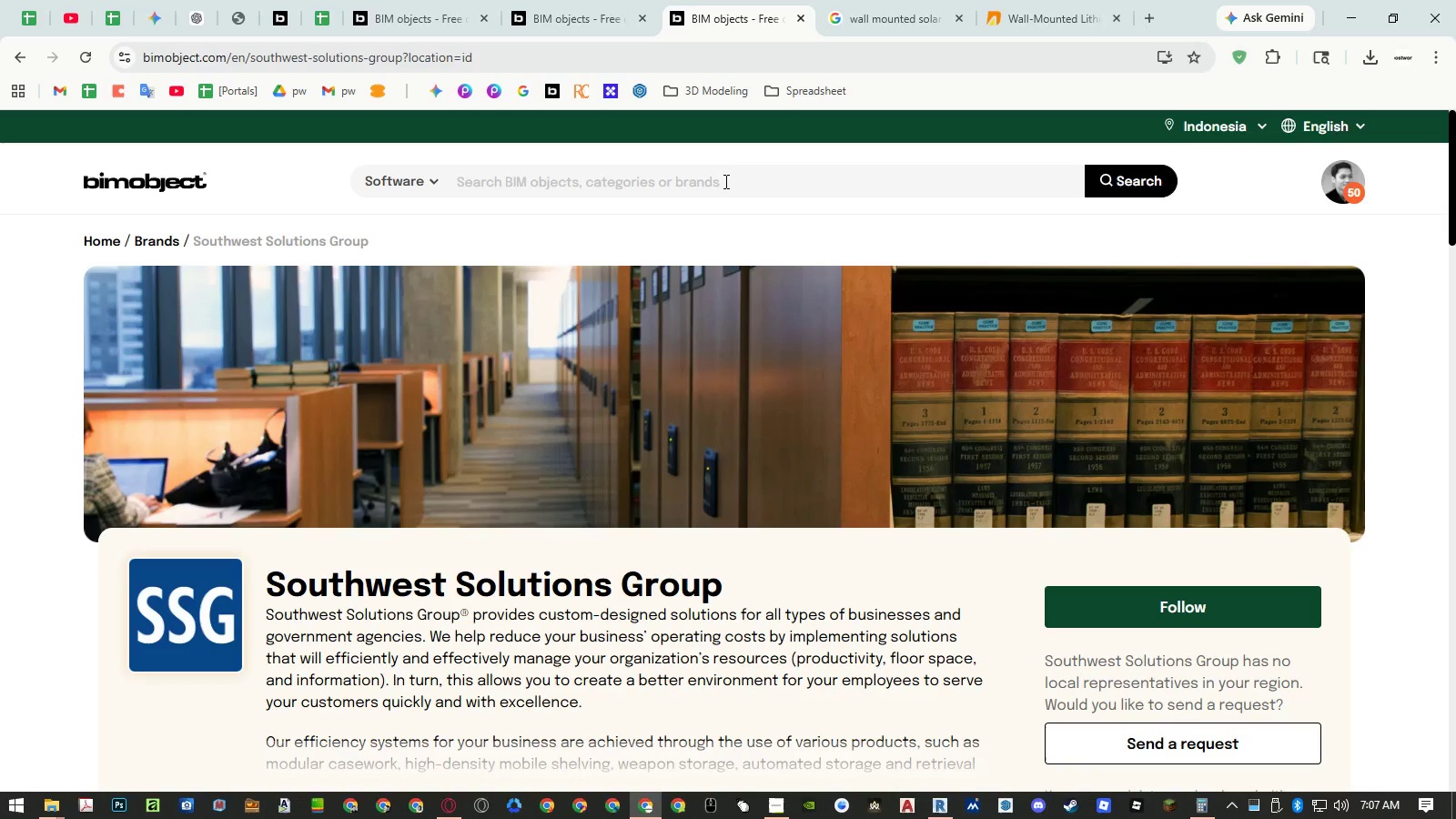 
left_click([724, 181])
 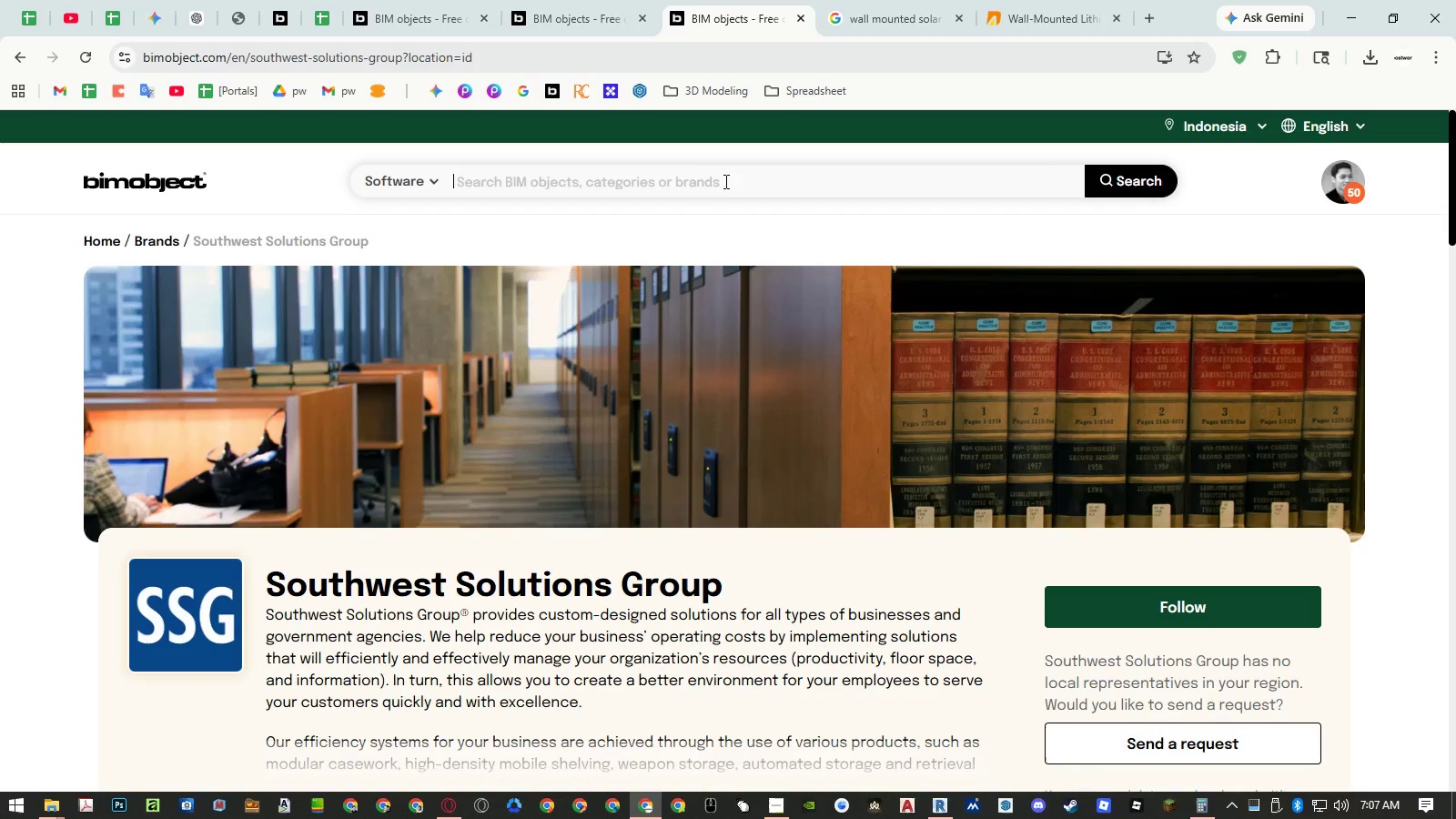 
key(Control+ControlLeft)
 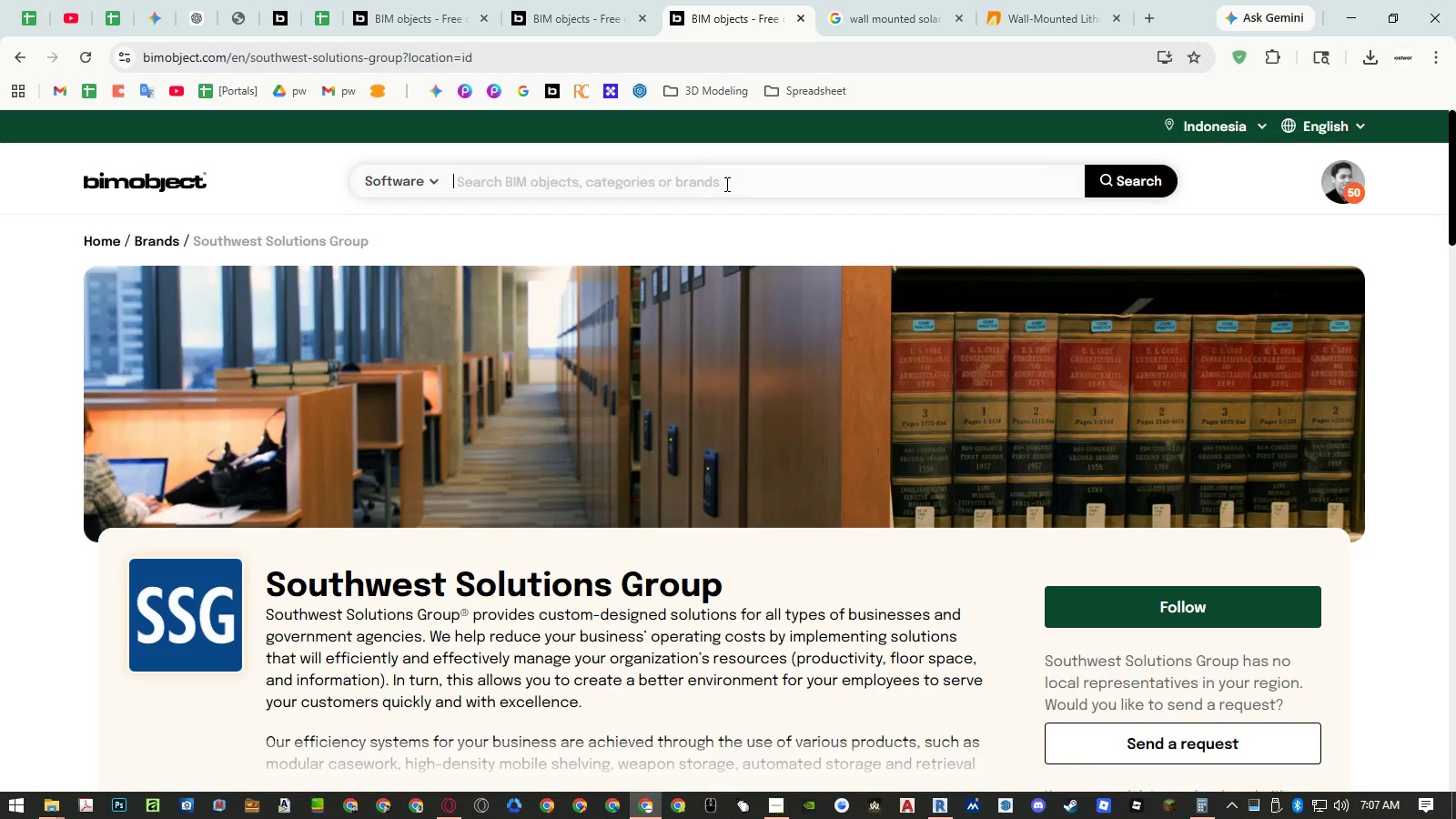 
key(Control+V)
 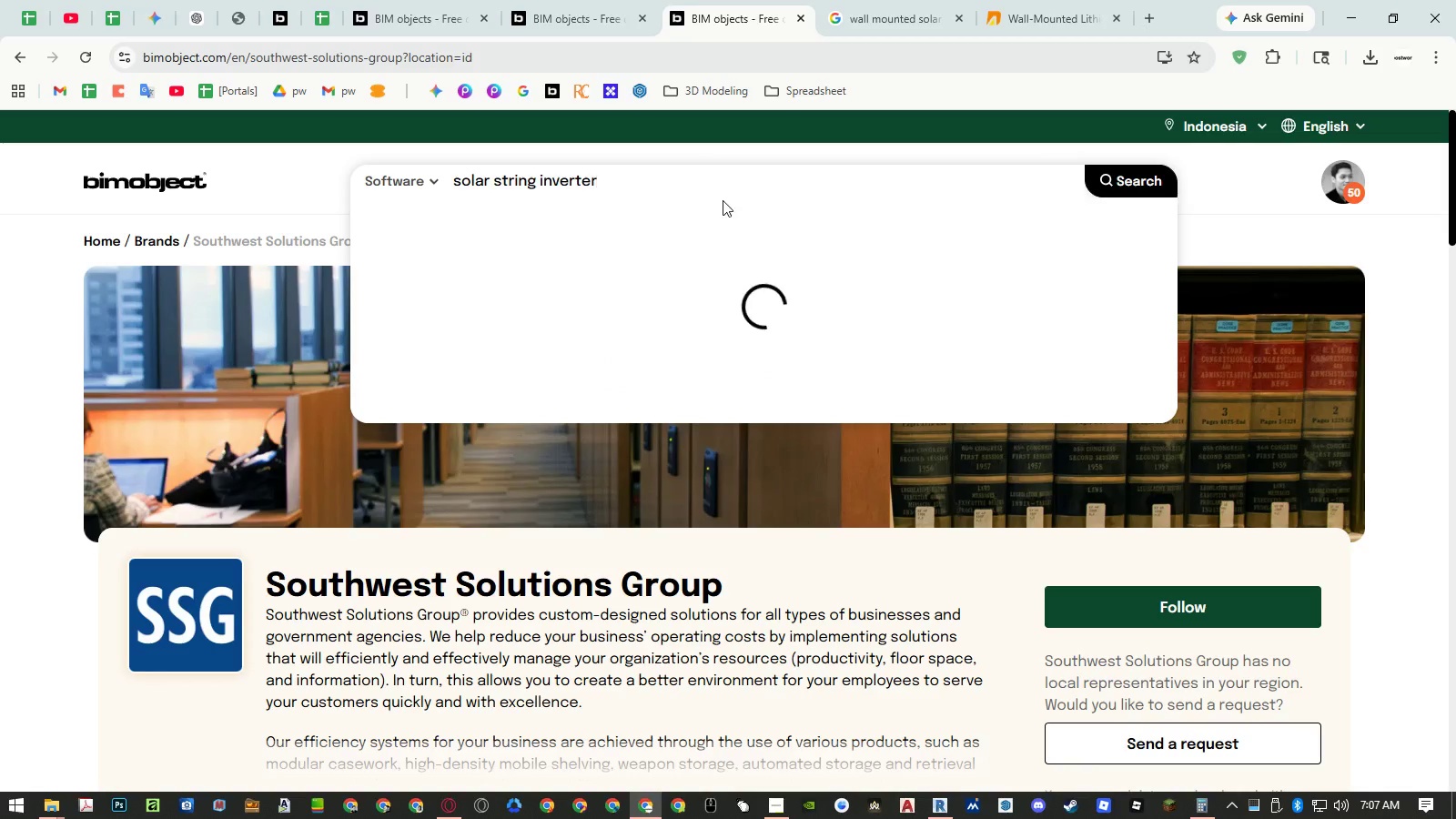 
key(Enter)
 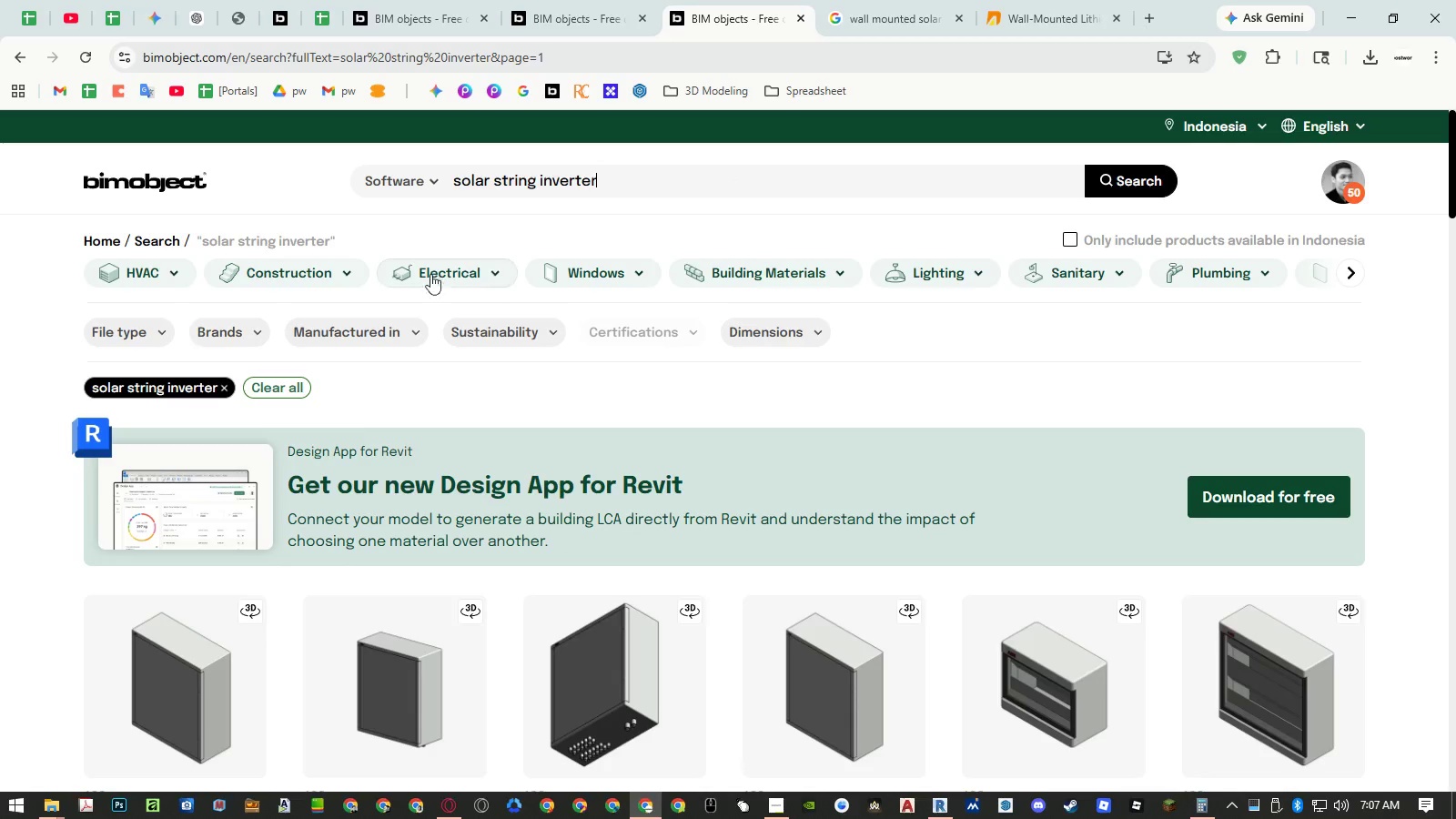 
left_click([220, 328])
 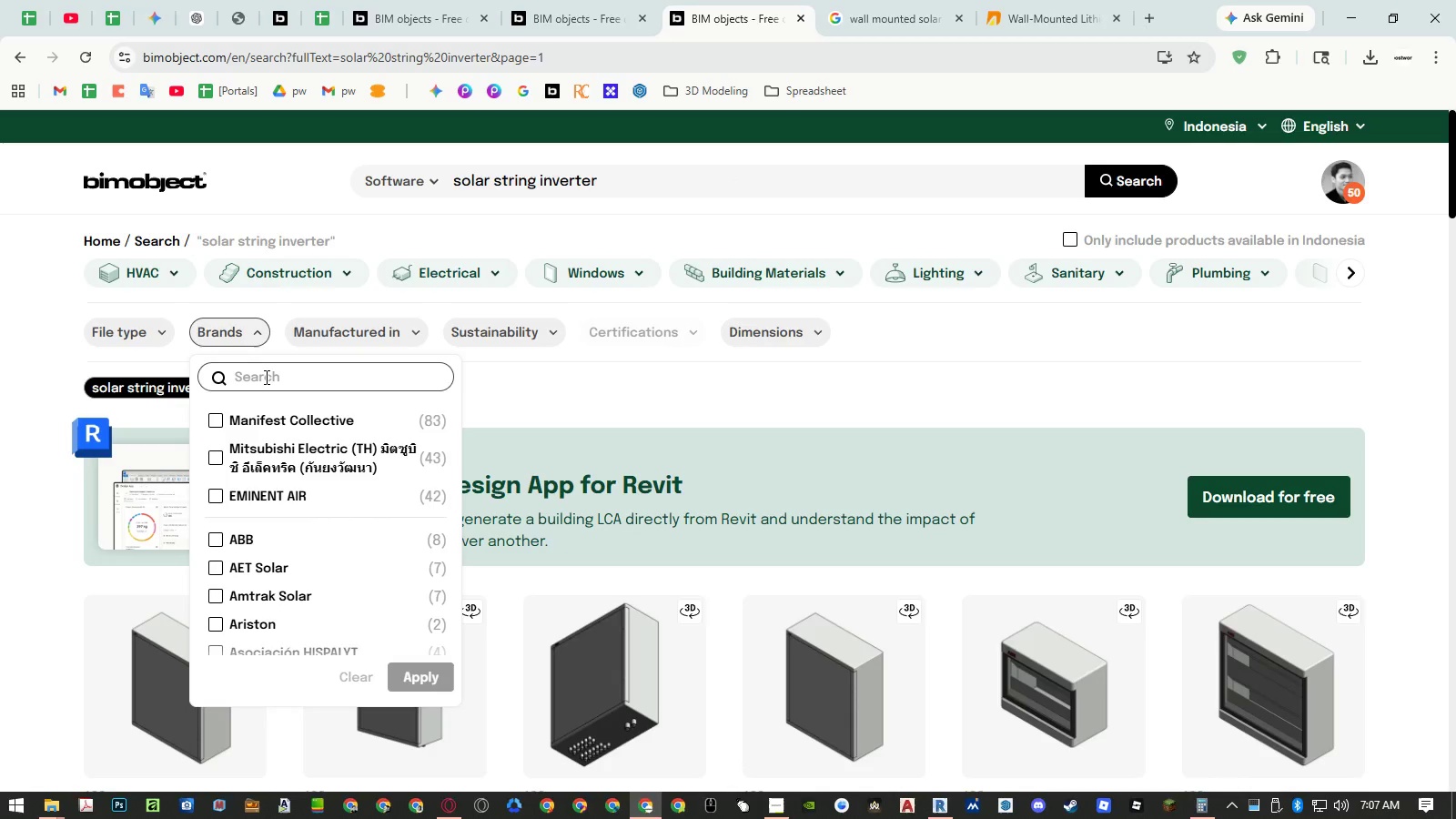 
left_click([265, 377])
 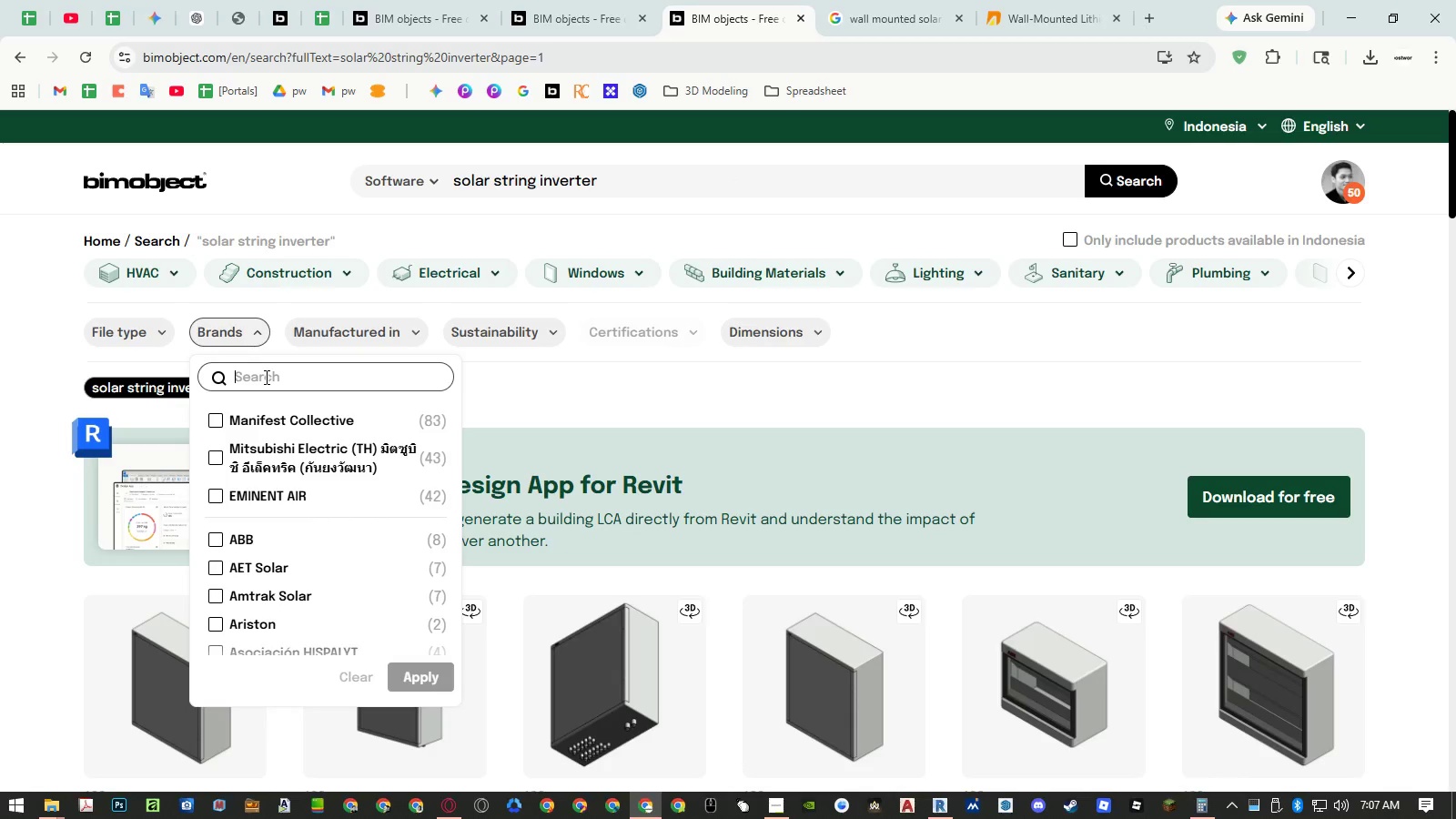 
type(ssg)
key(Backspace)
key(Backspace)
 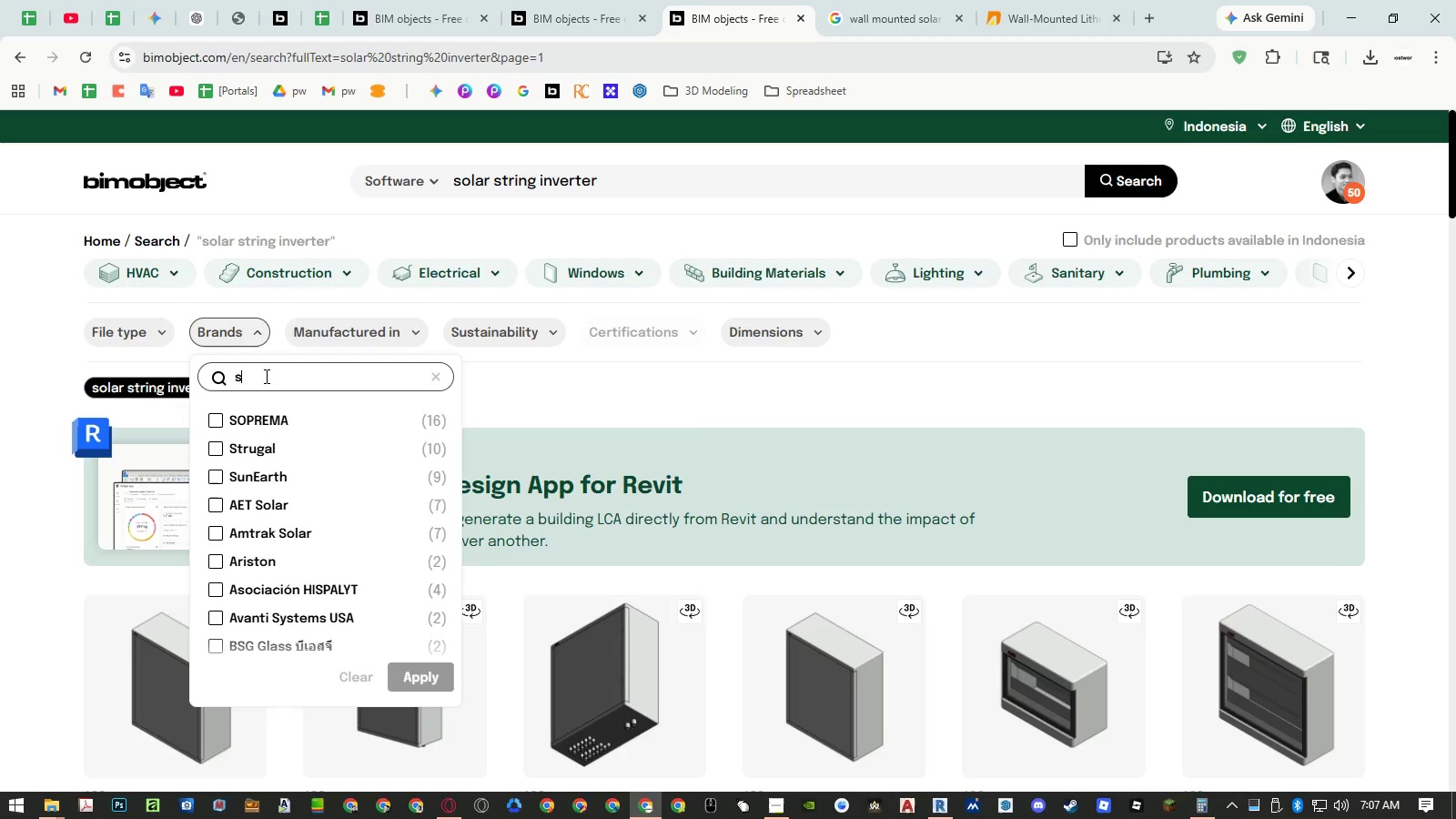 
left_click([547, 15])
 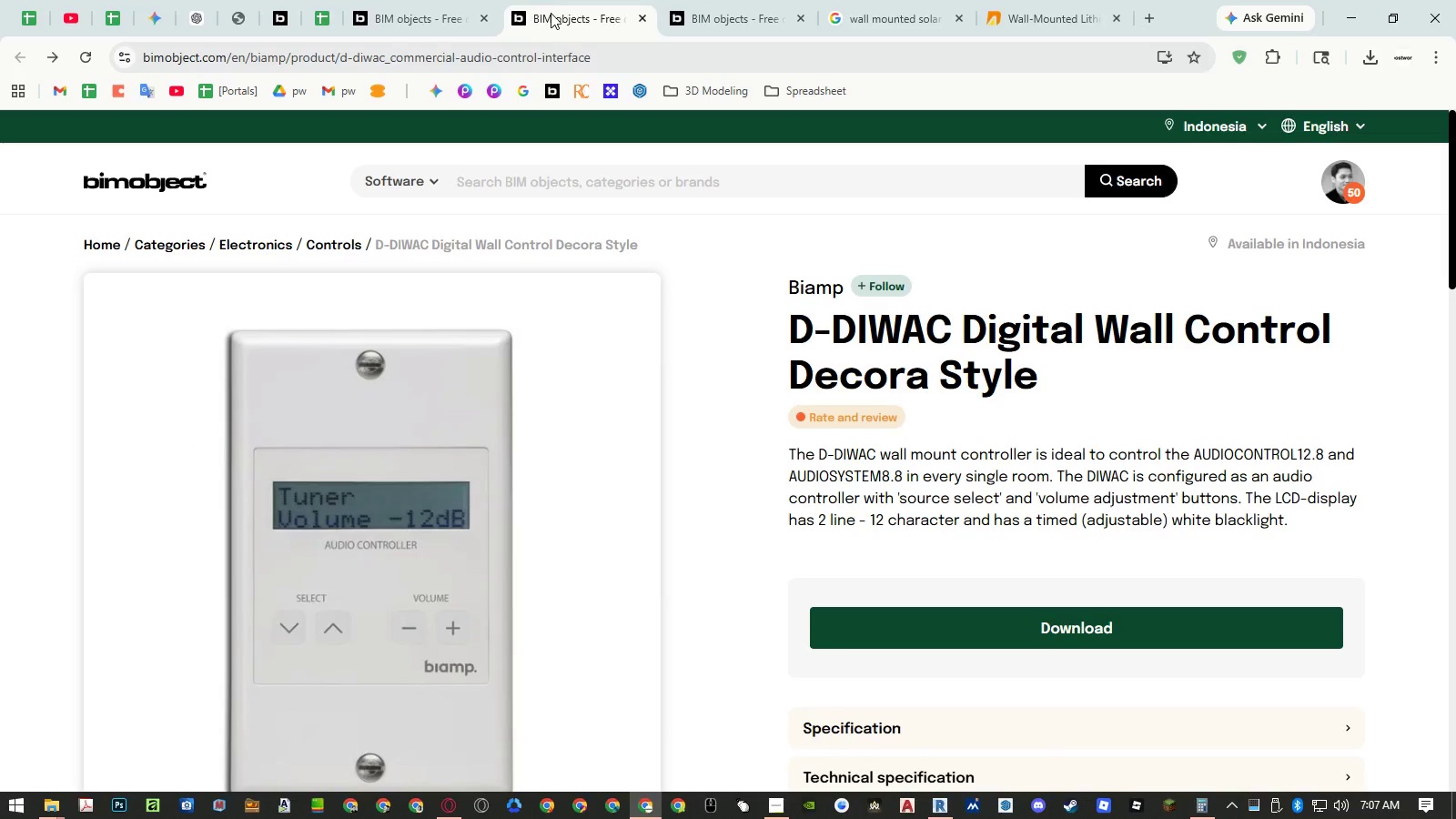 
middle_click([551, 12])
 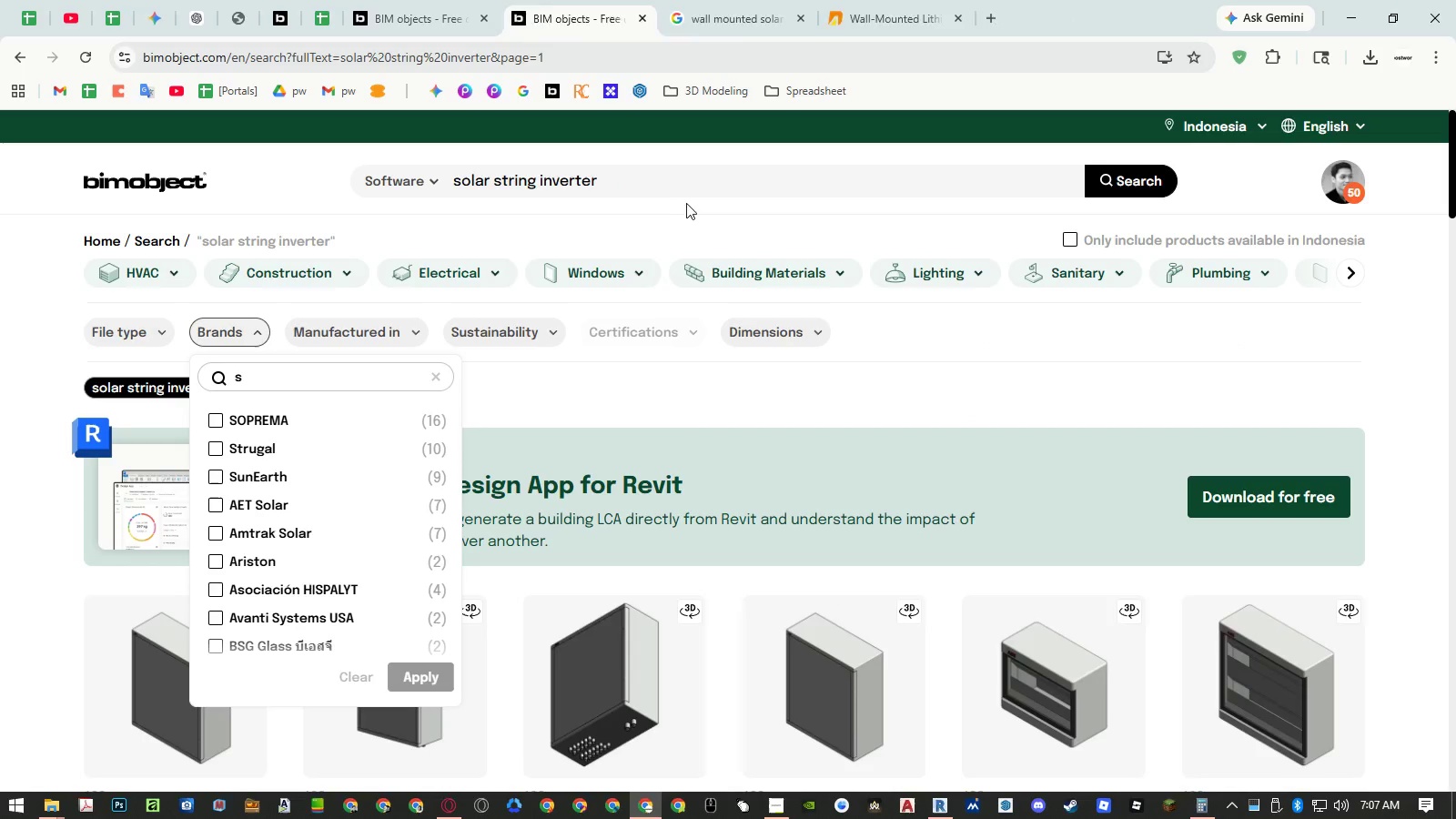 
left_click([683, 214])
 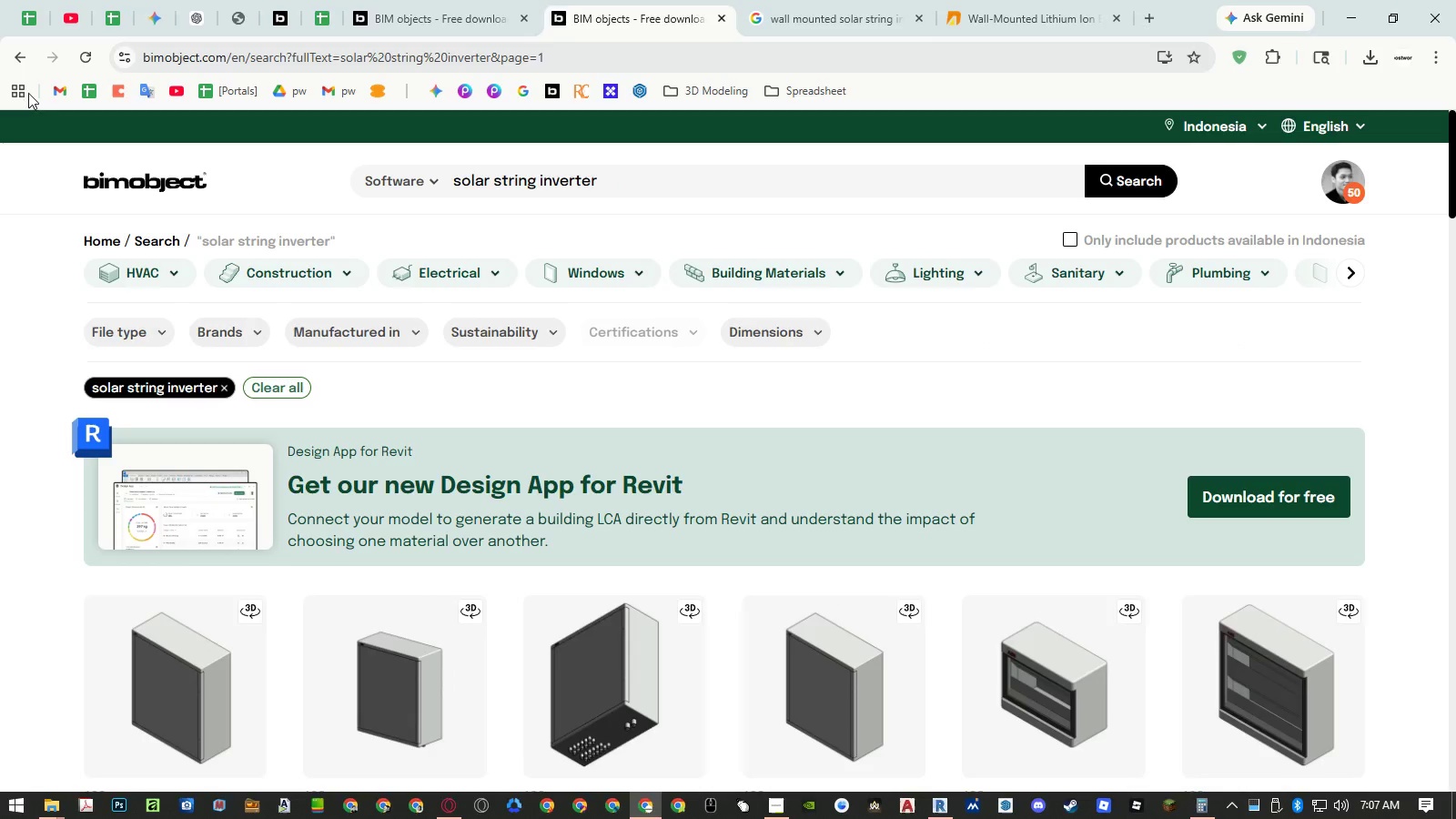 
left_click([15, 61])
 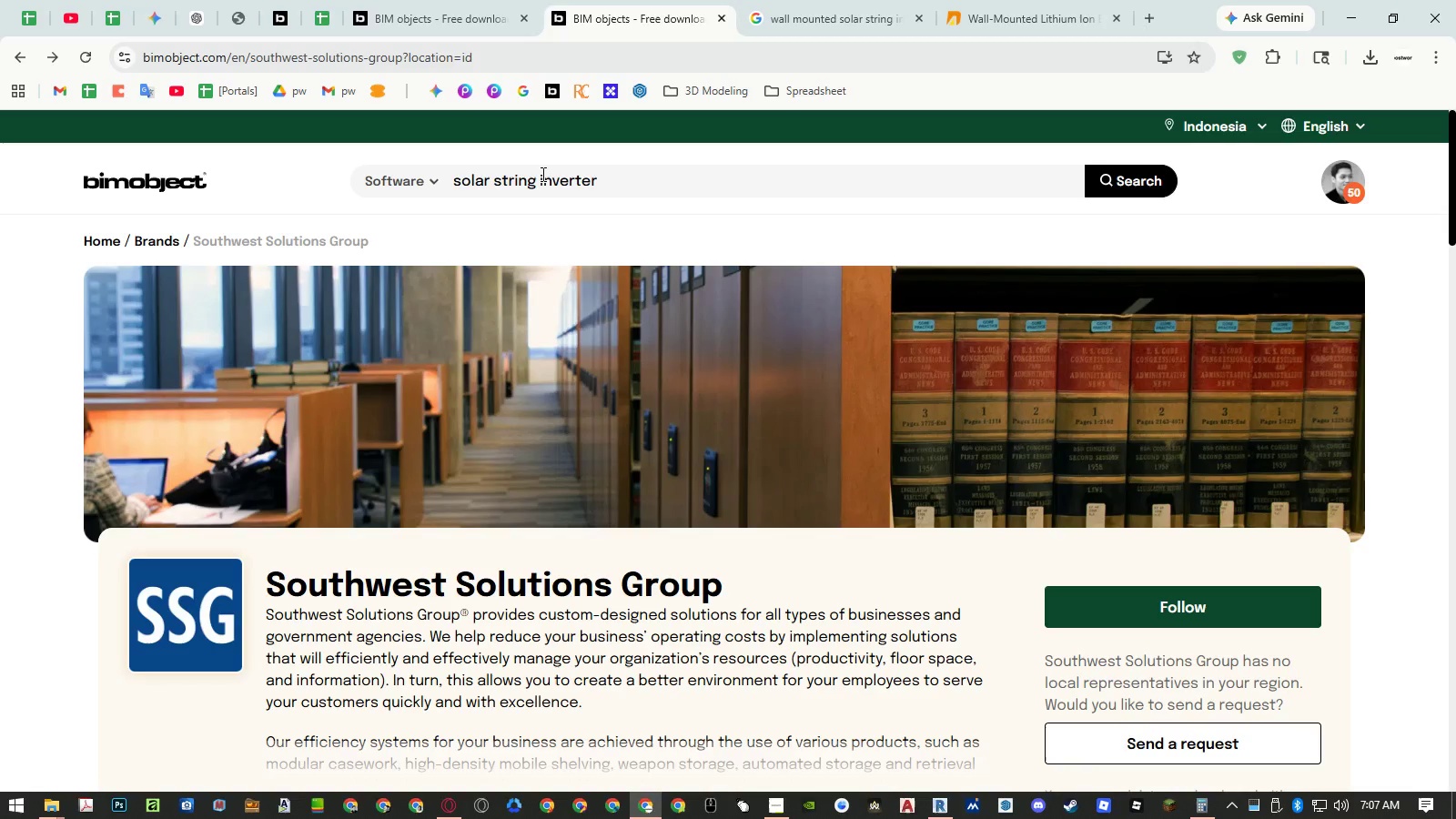 
double_click([542, 172])
 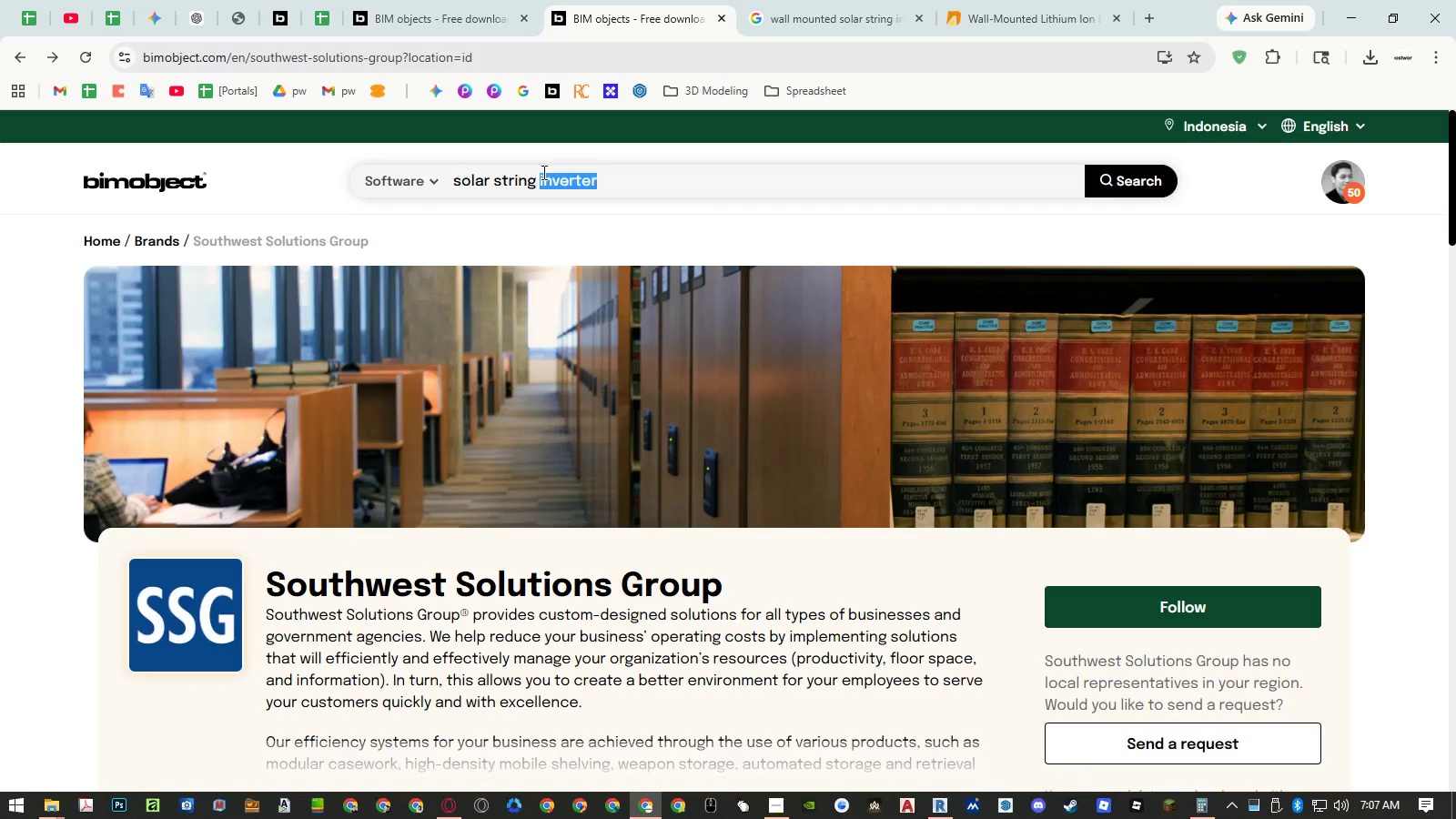 
triple_click([542, 172])
 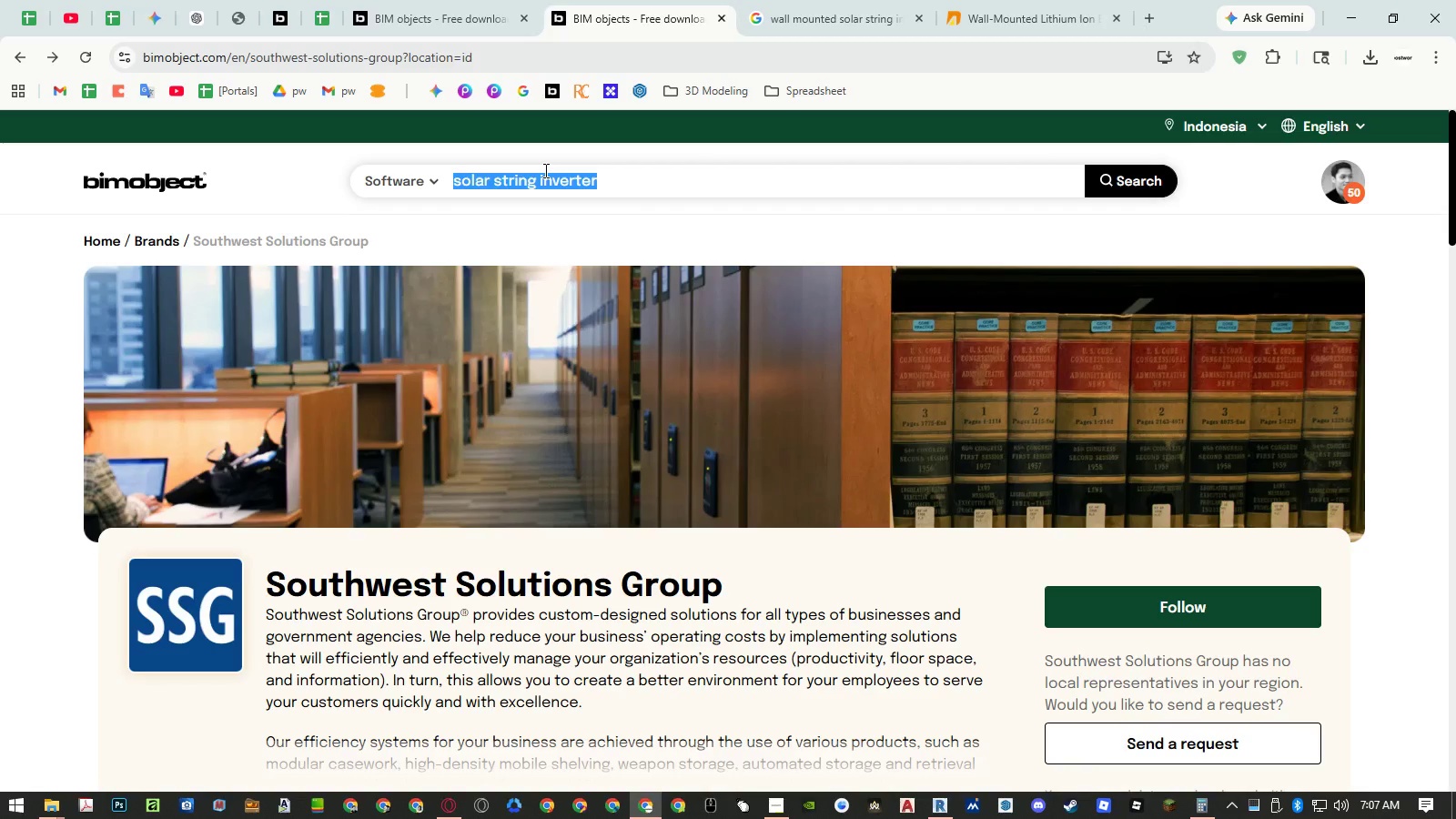 
key(Control+ControlLeft)
 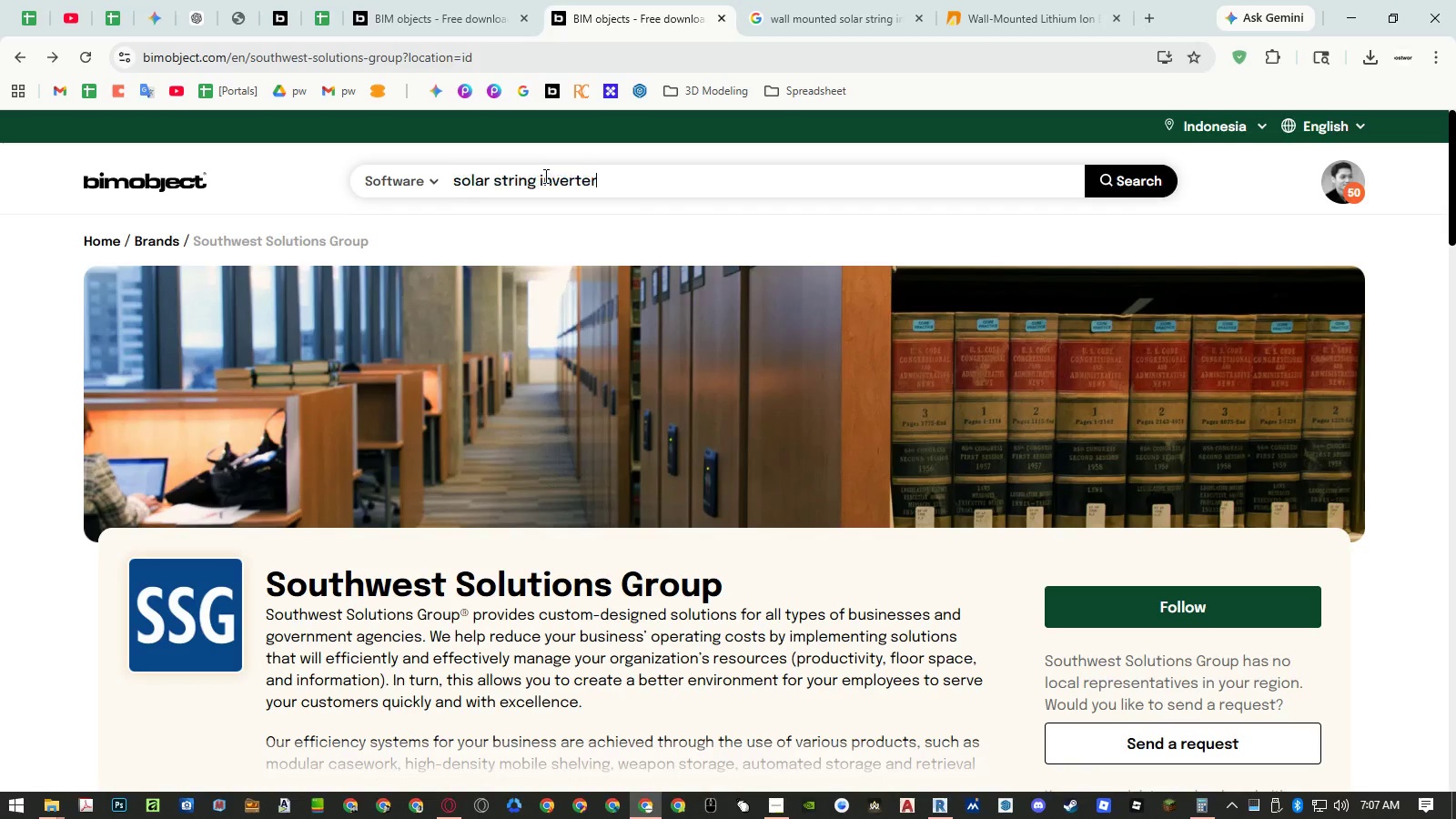 
key(Control+V)
 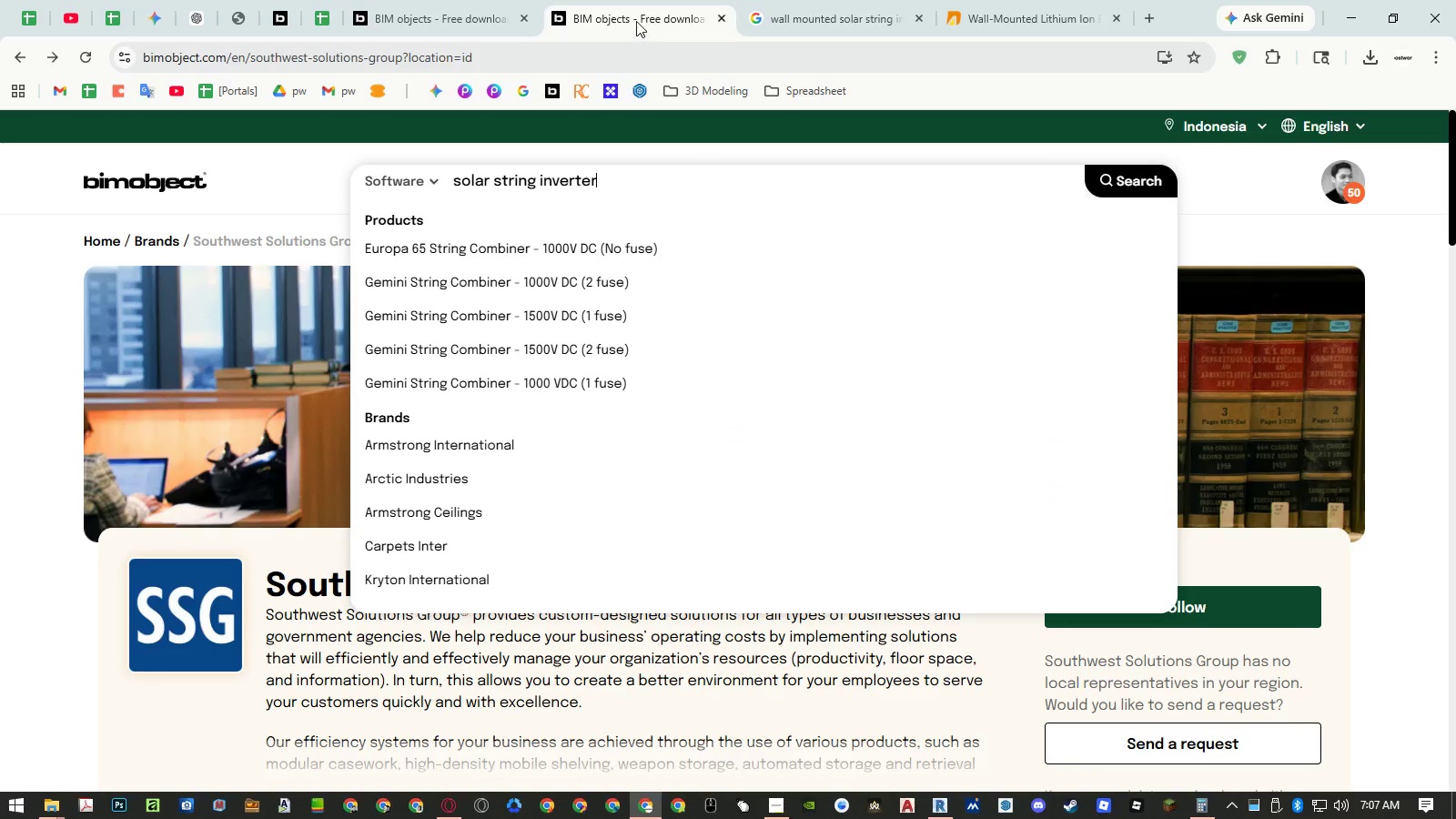 
left_click([496, 23])
 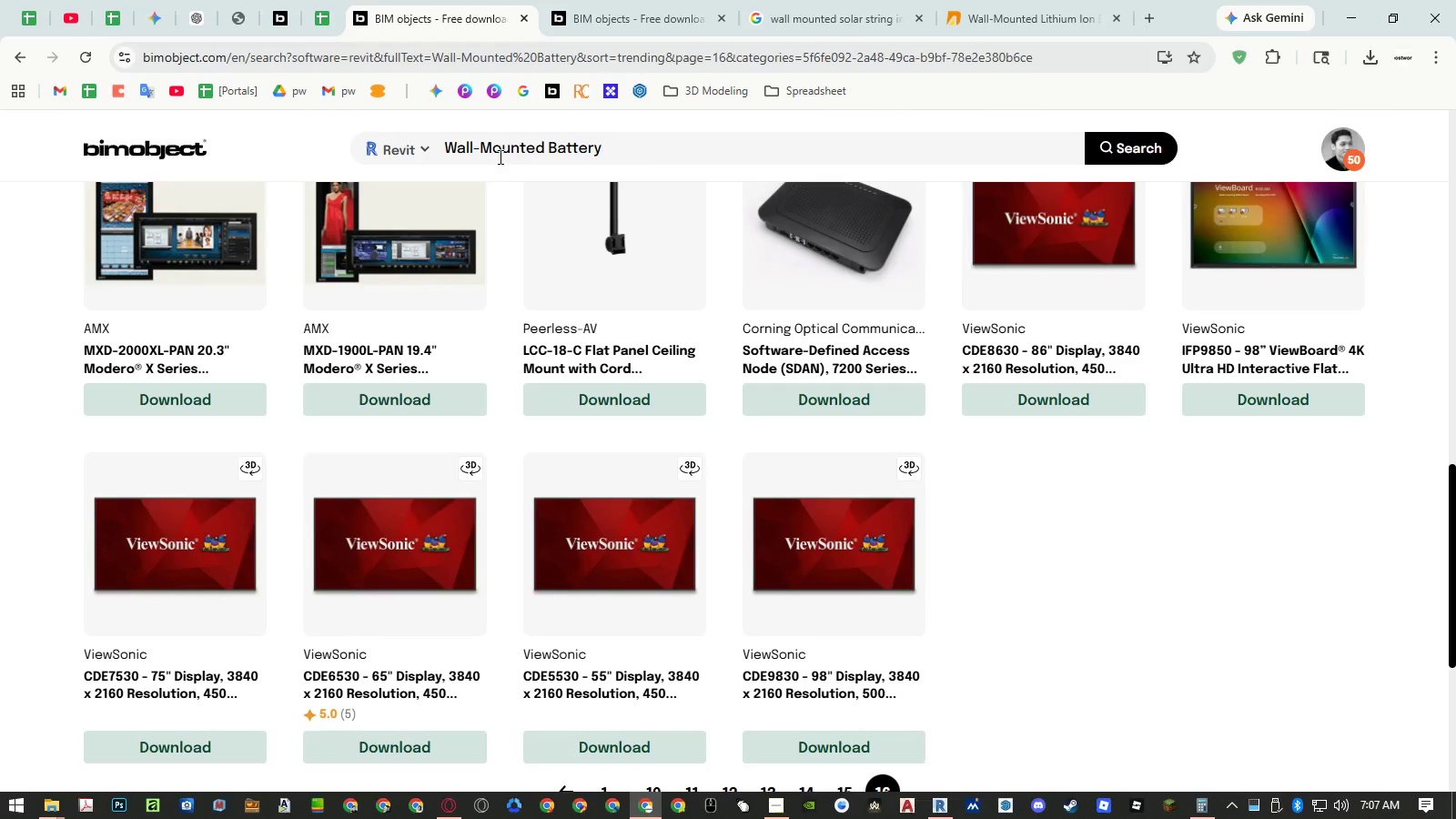 
double_click([500, 157])
 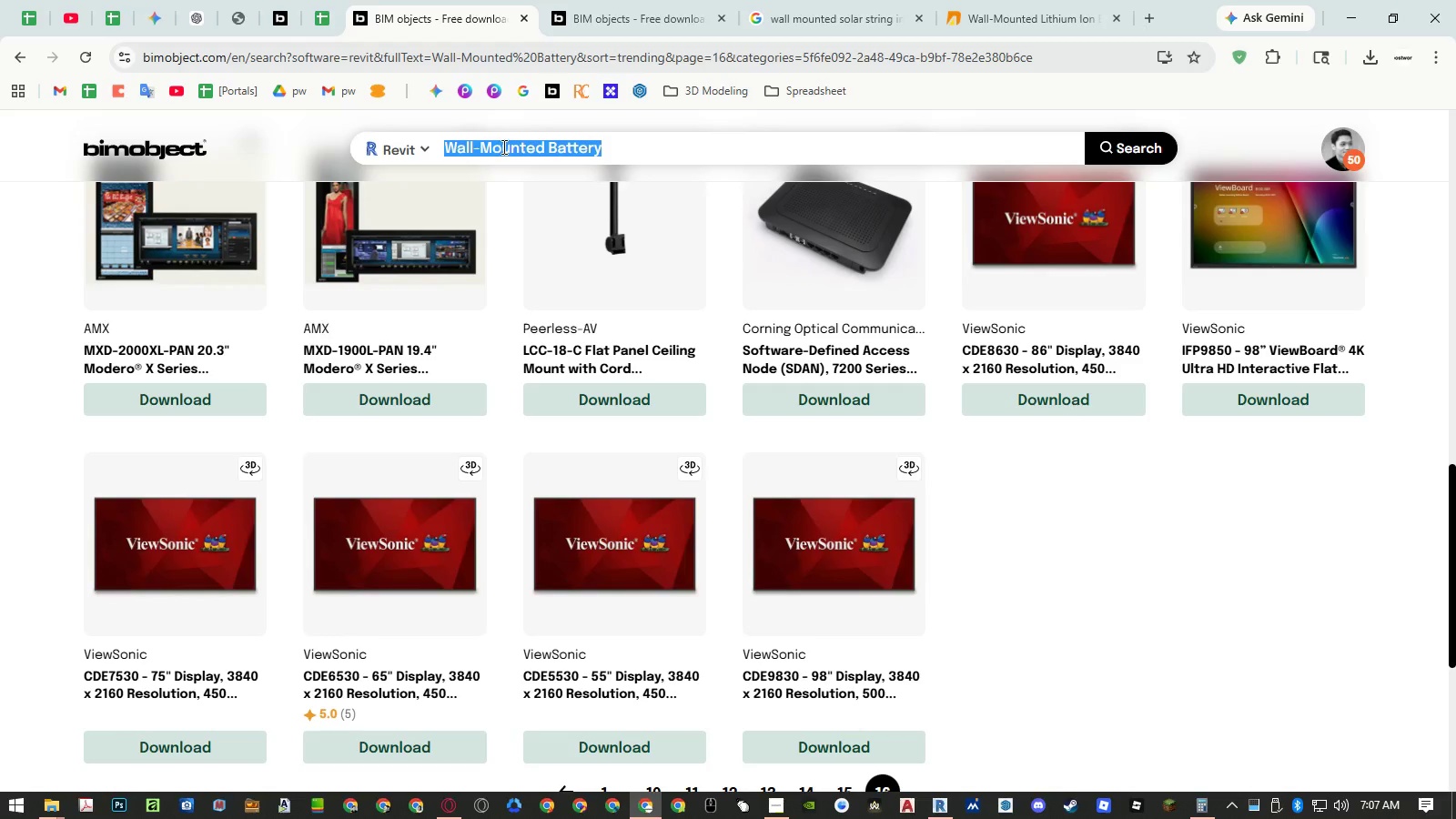 
key(Control+ControlLeft)
 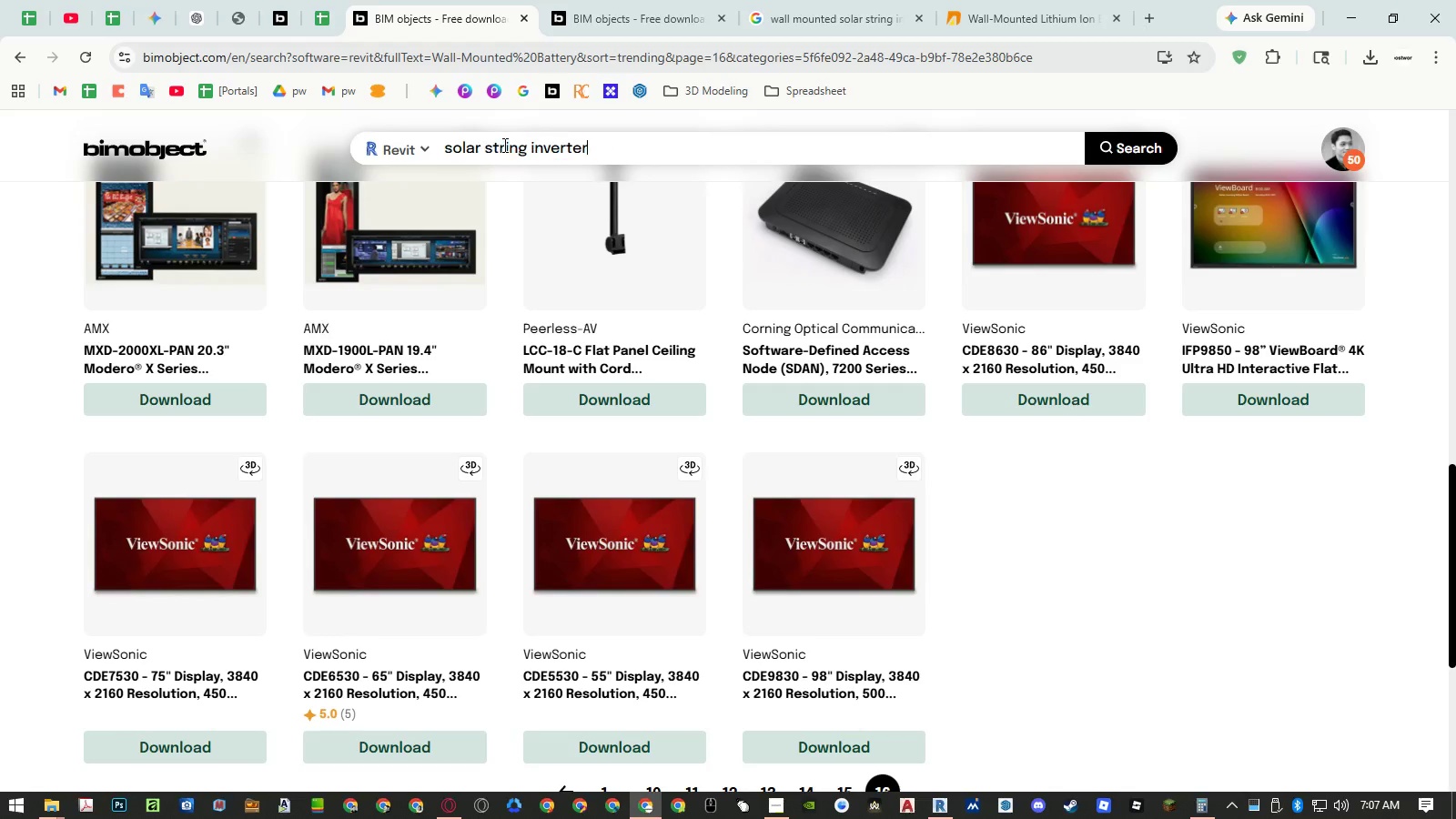 
key(Control+V)
 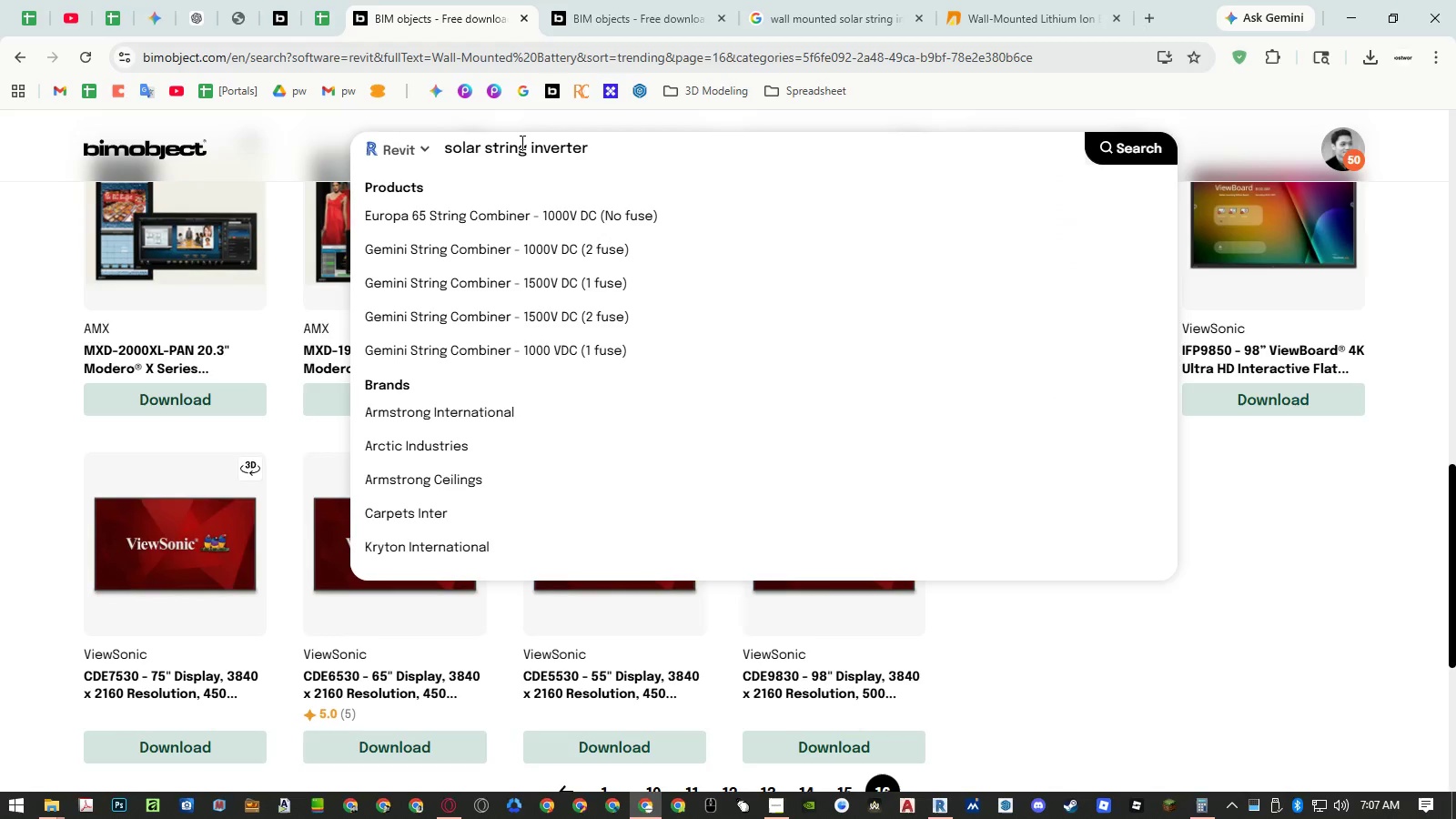 
key(NumpadEnter)
 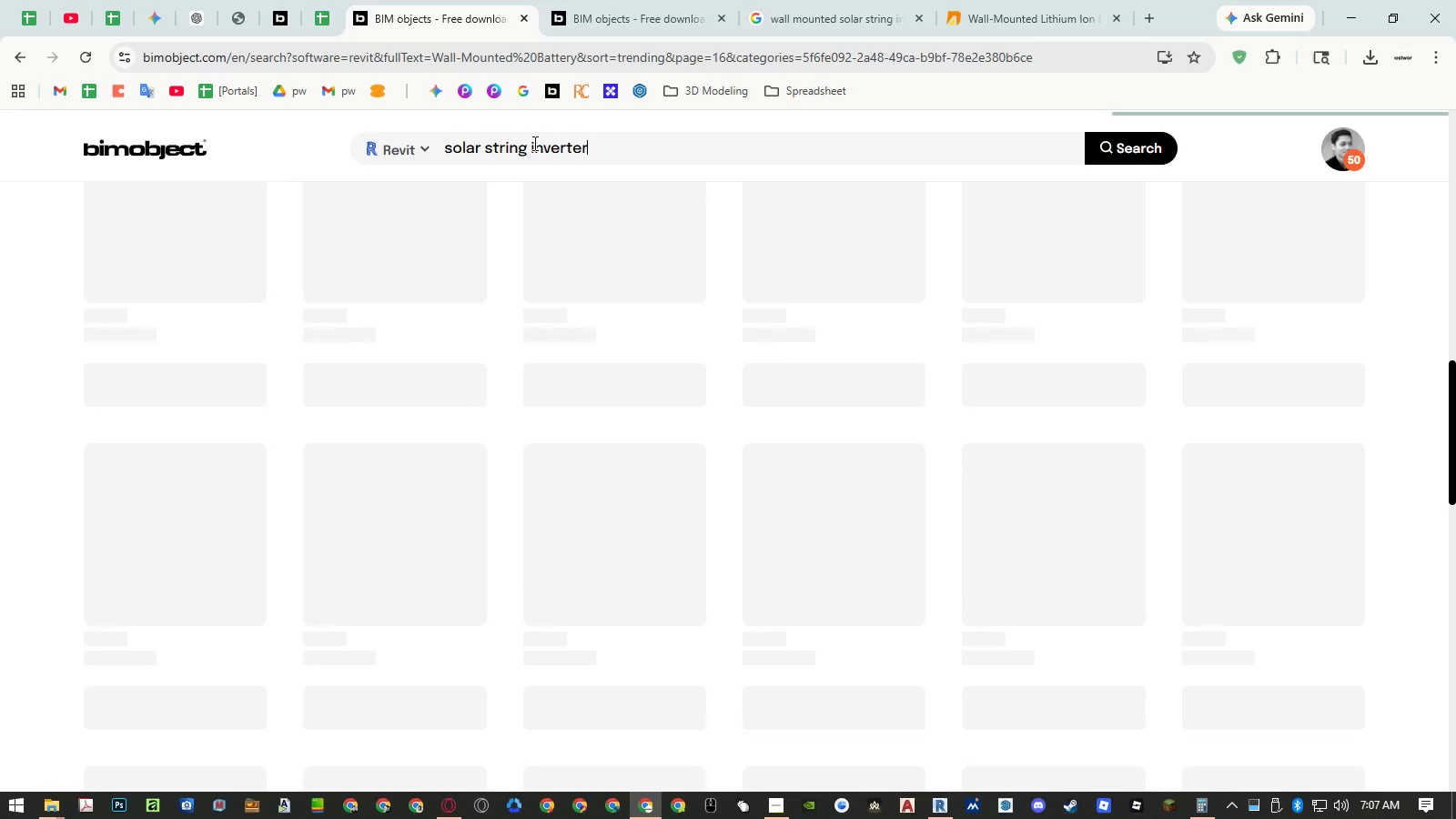 
mouse_move([583, 60])
 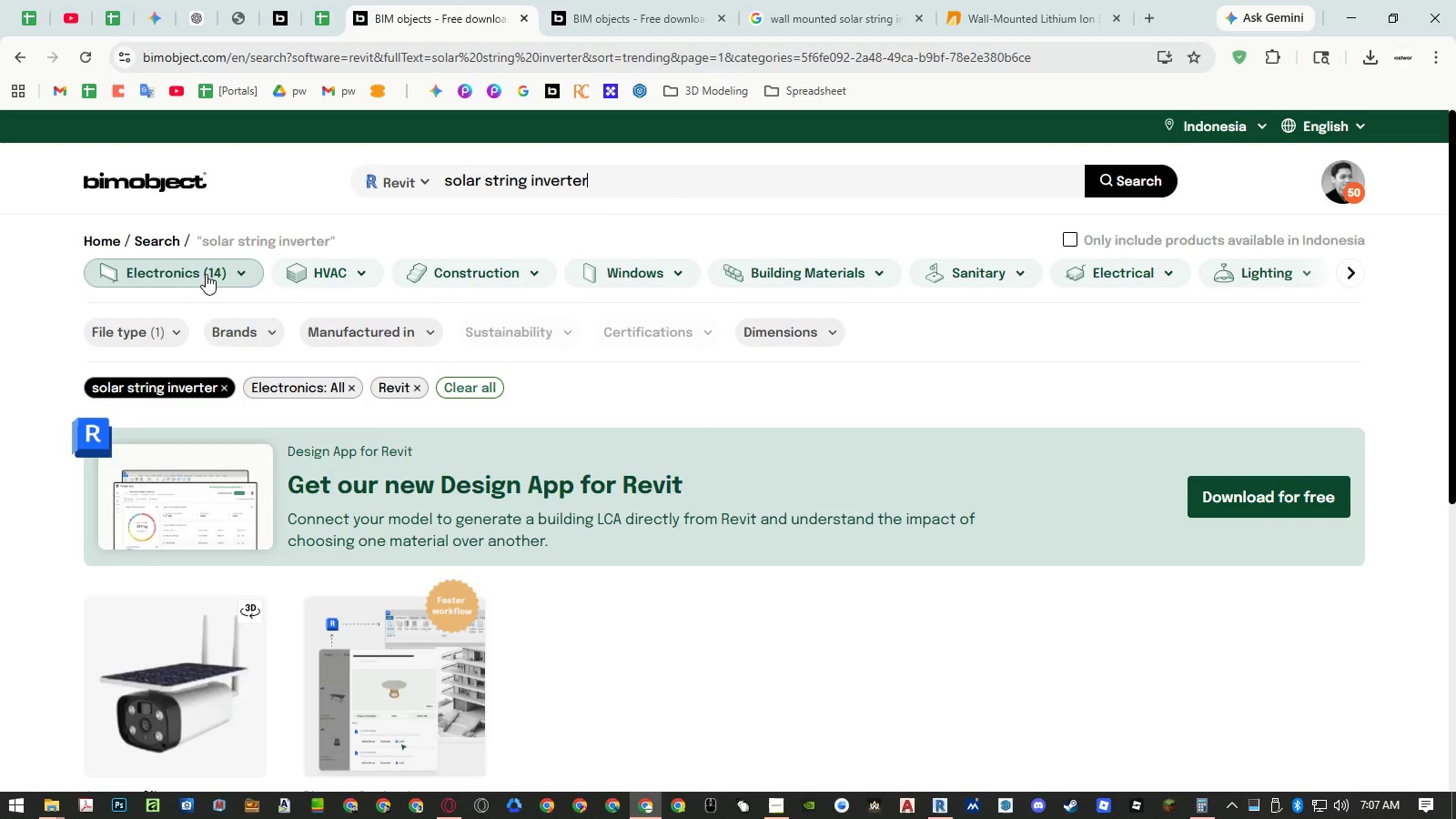 
left_click([206, 274])
 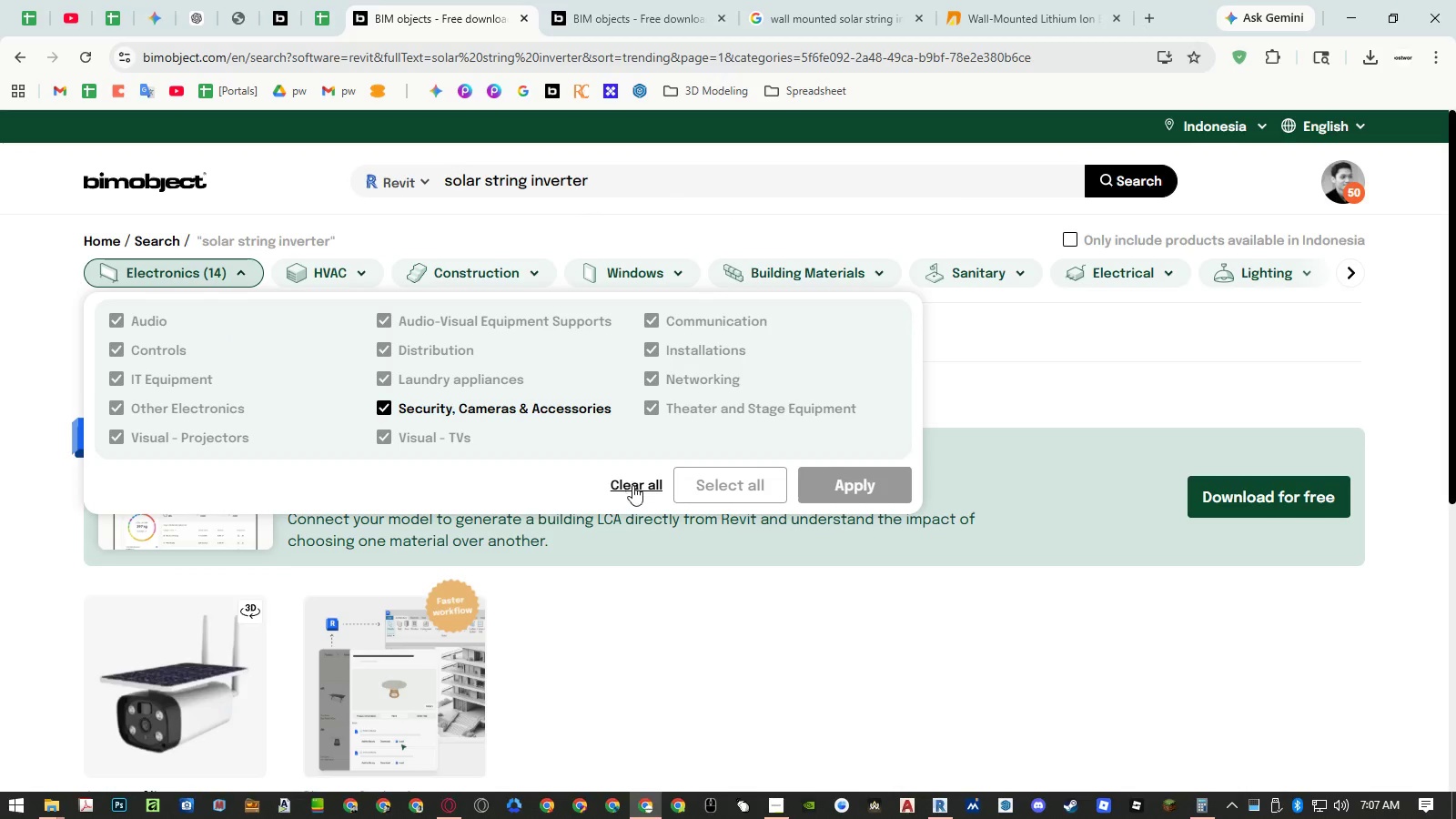 
double_click([871, 479])
 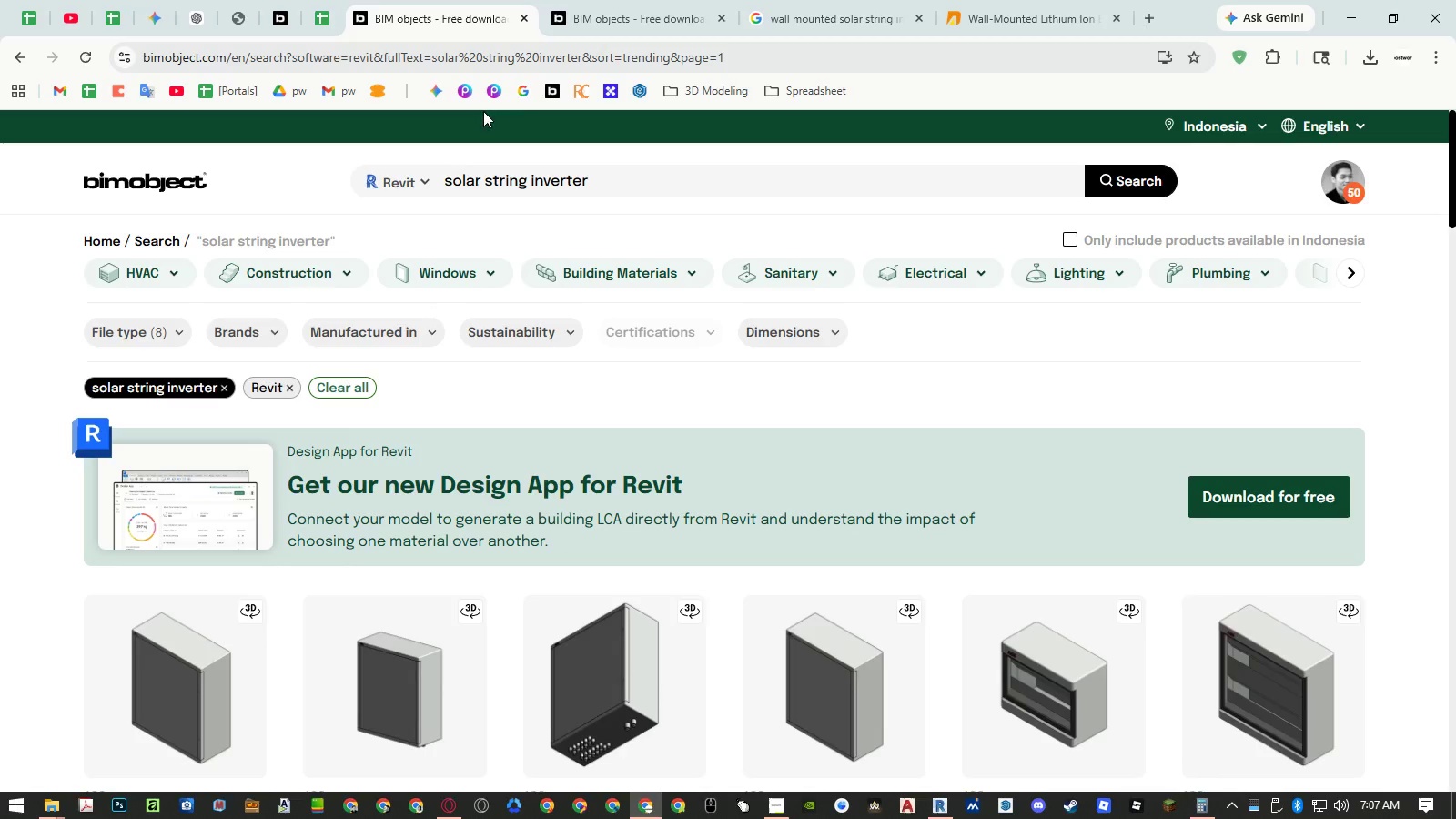 
wait(6.72)
 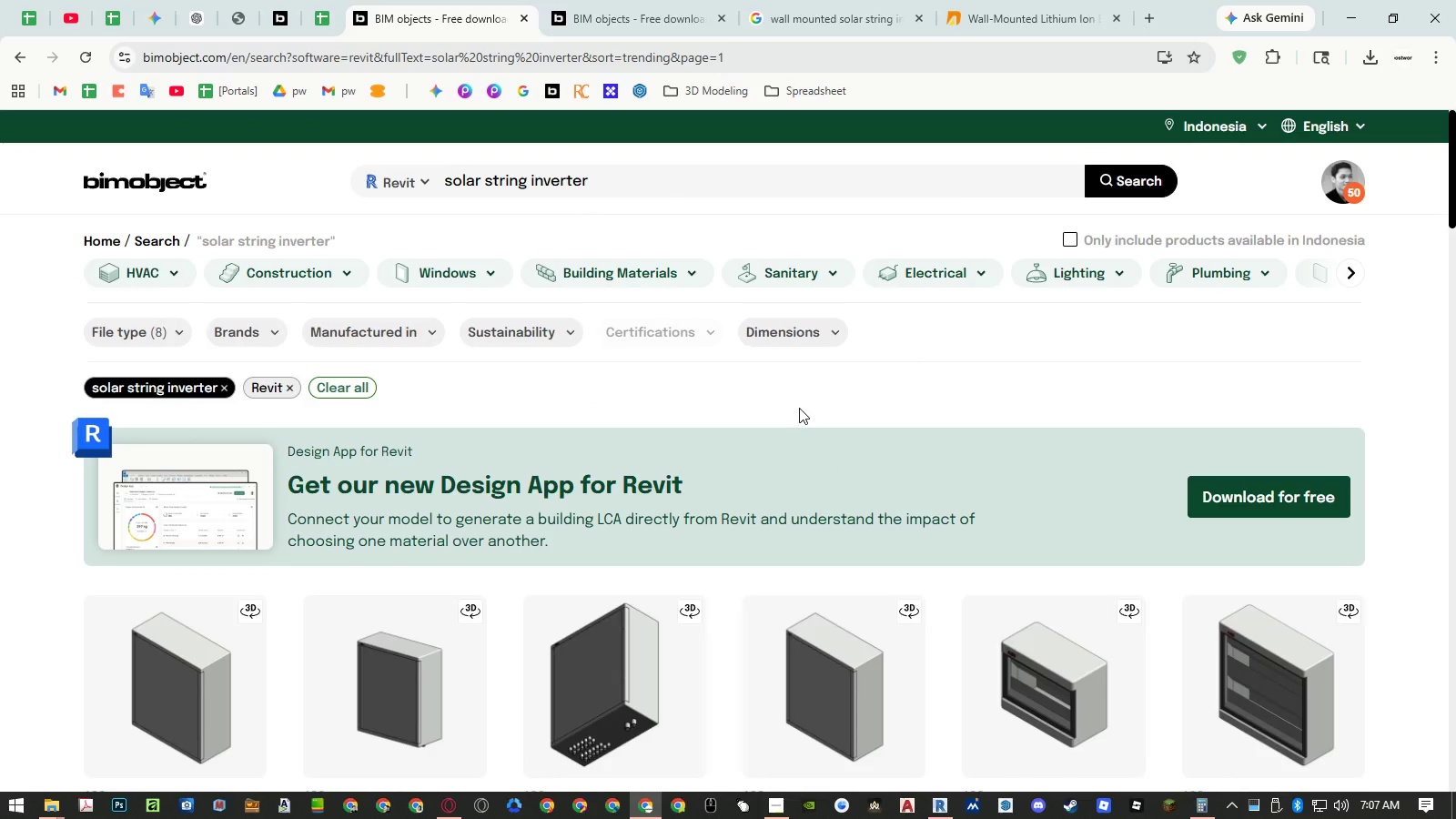 
left_click([557, 90])
 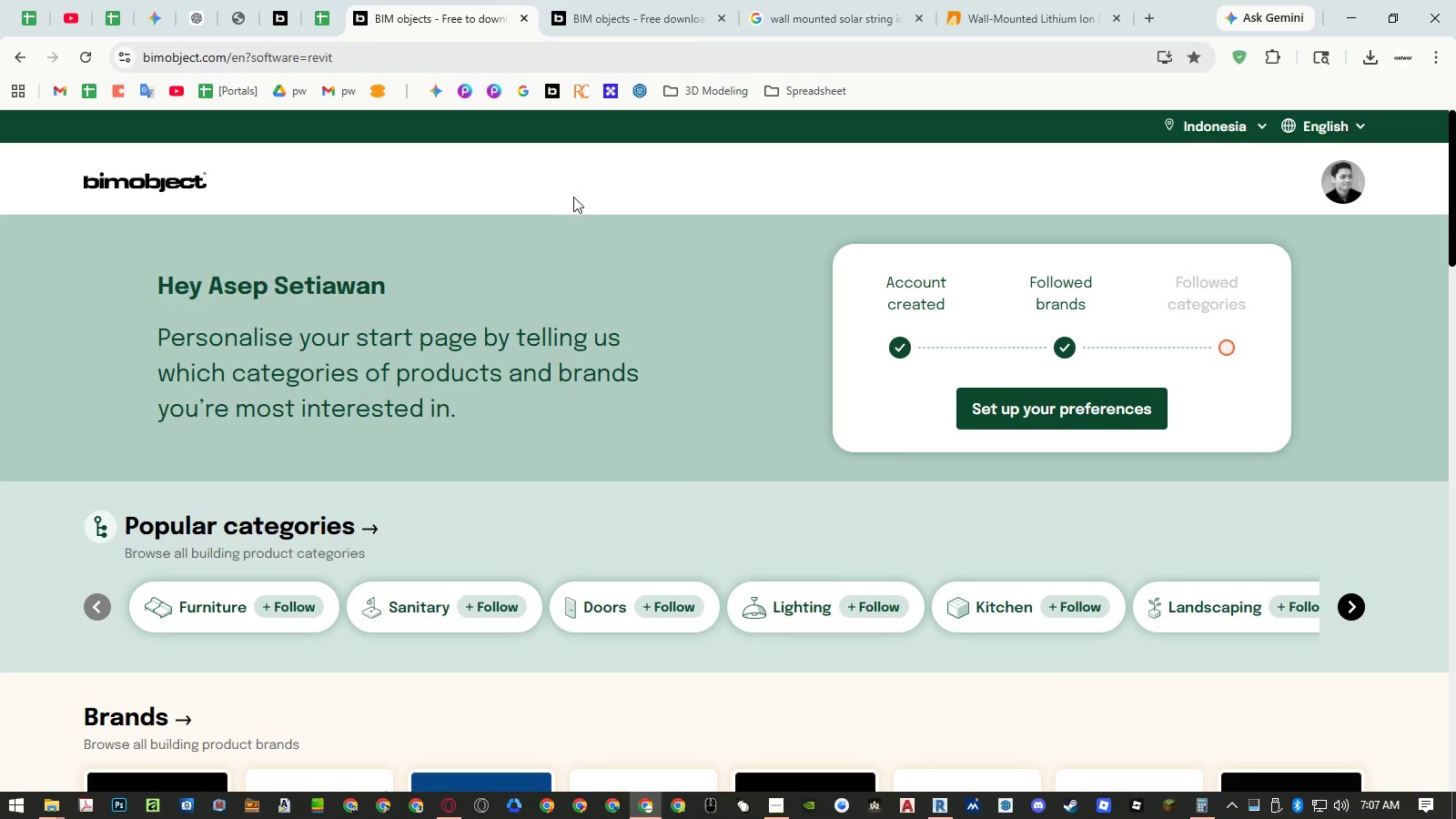 
left_click([578, 185])
 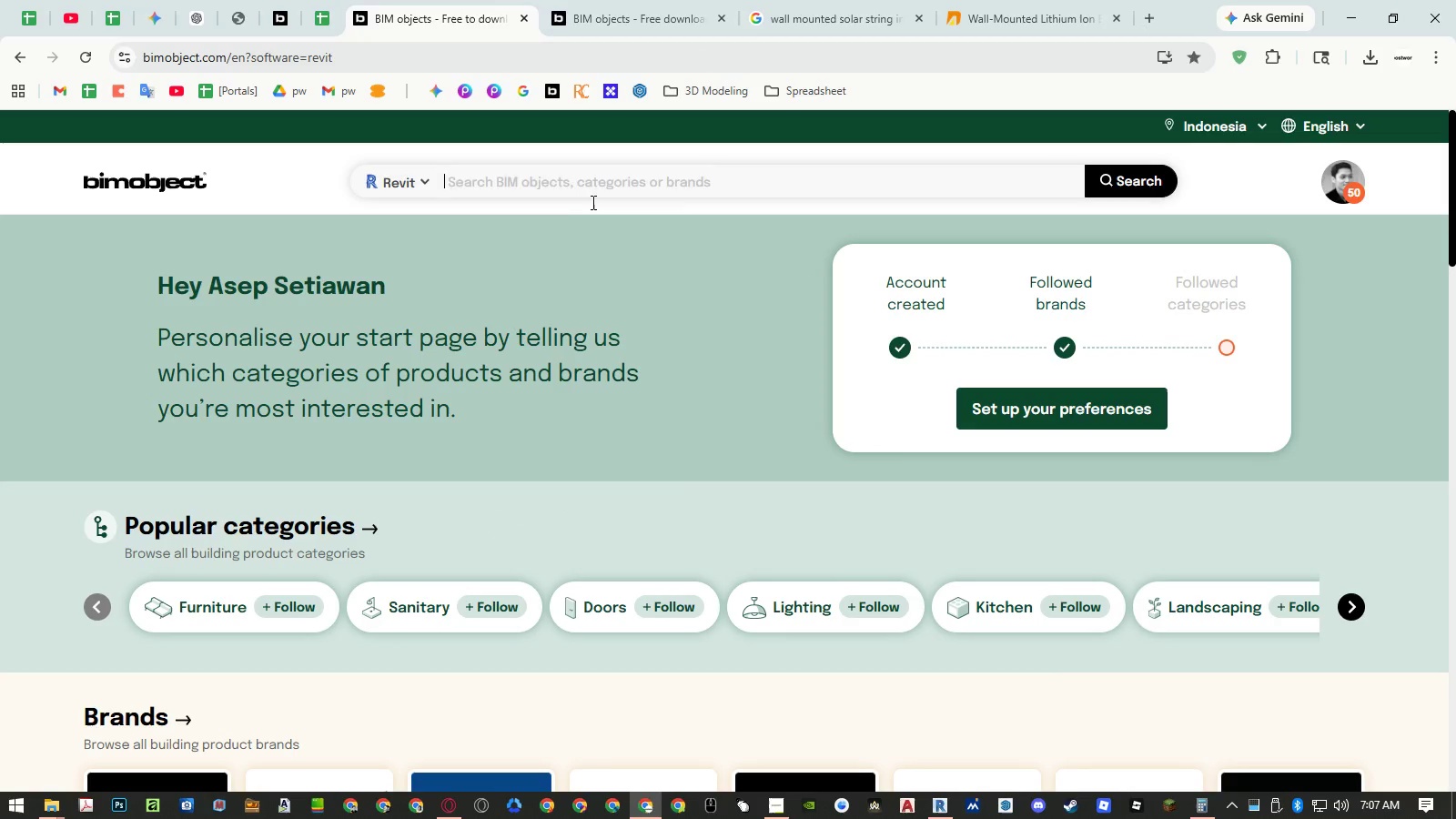 
key(Control+ControlLeft)
 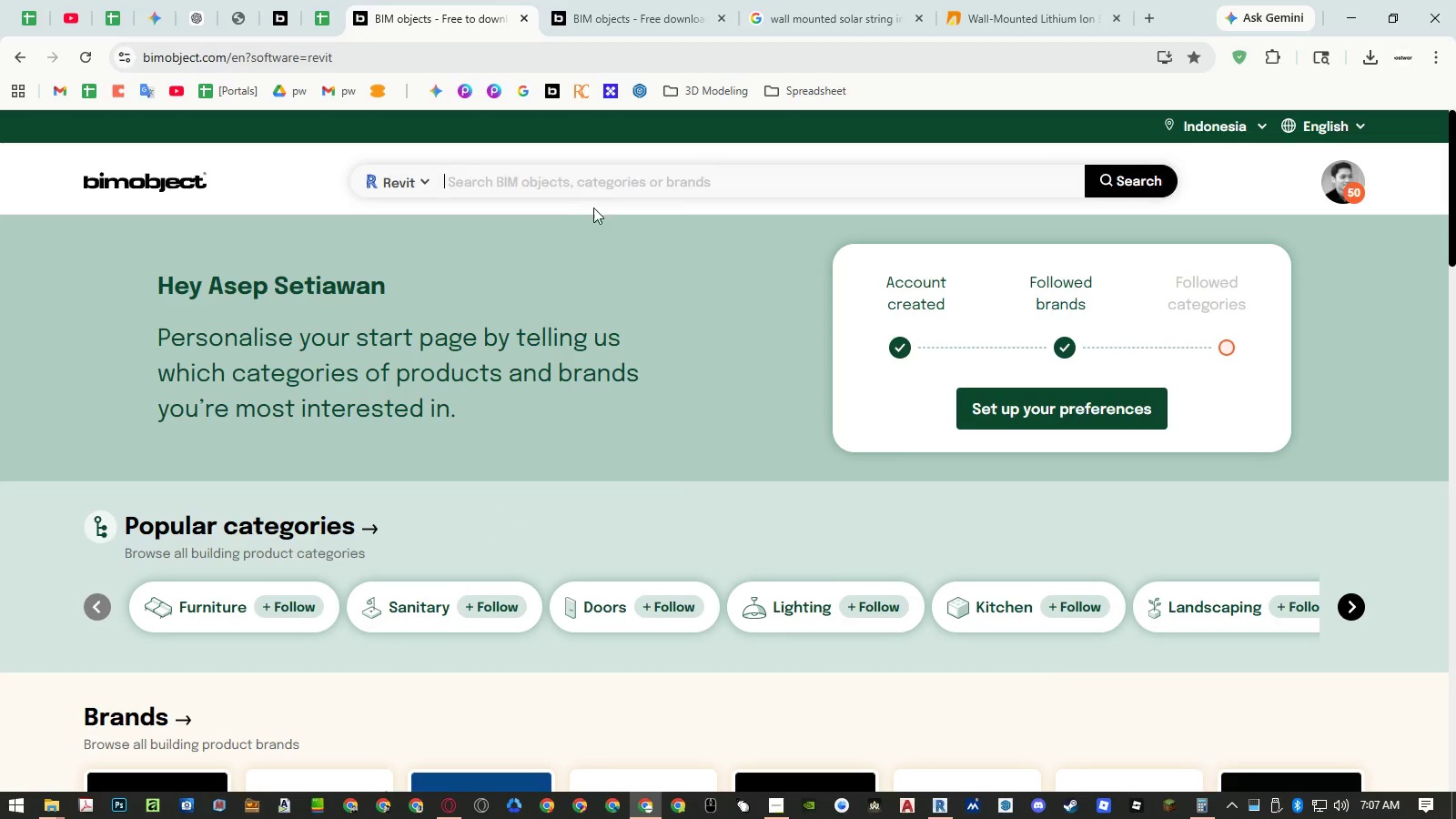 
key(Control+V)
 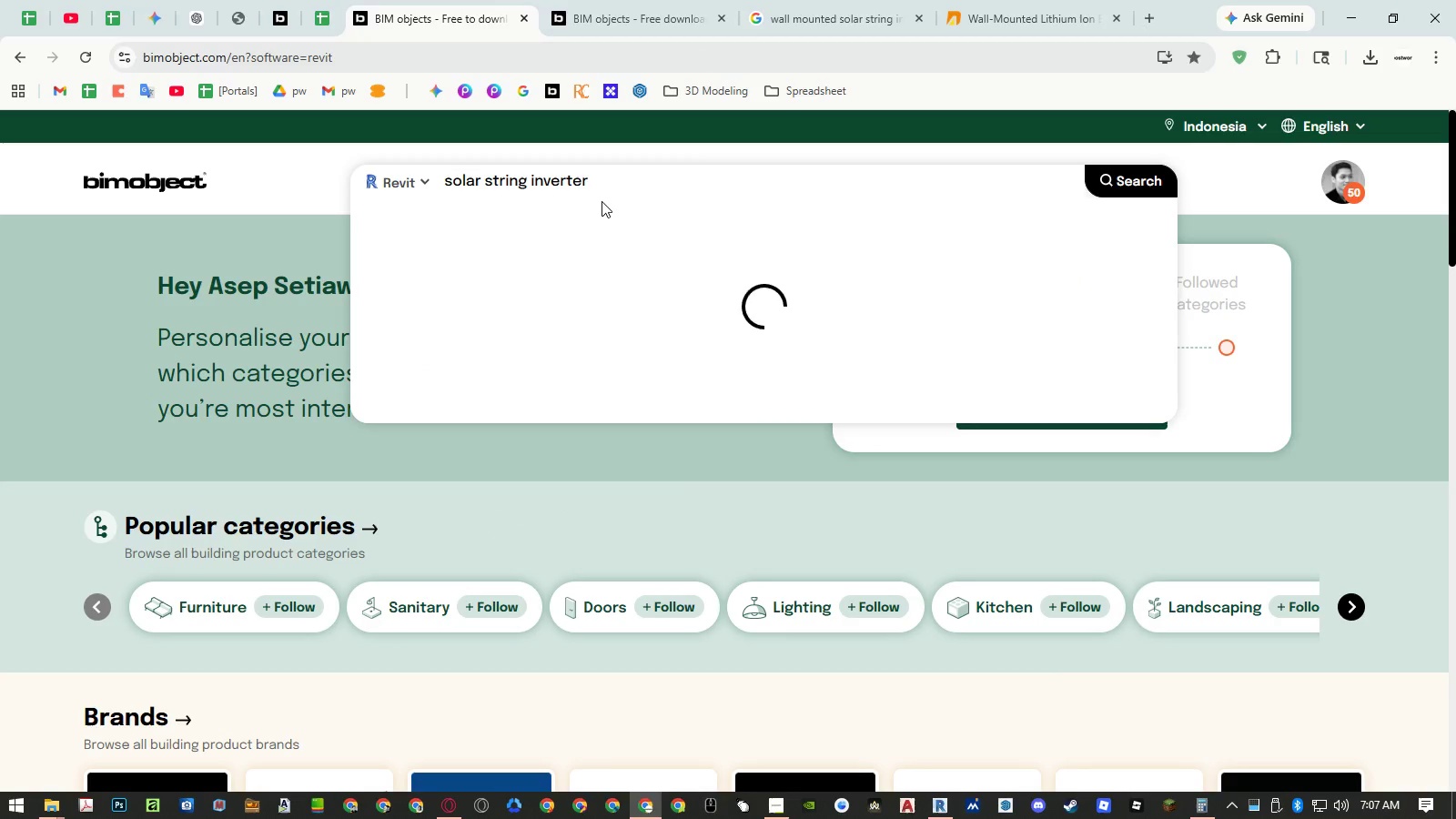 
key(NumpadEnter)
 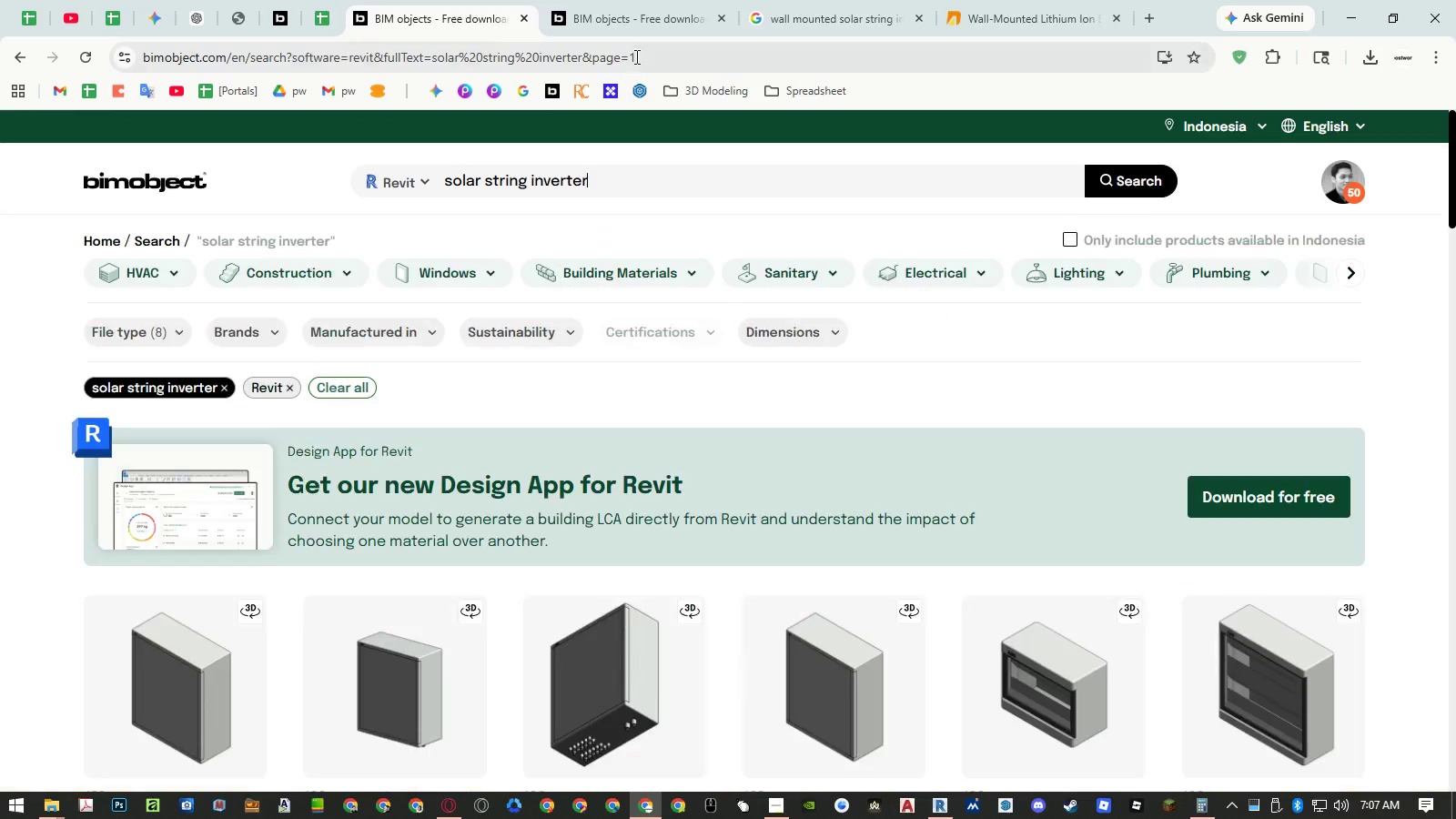 
left_click([634, 30])
 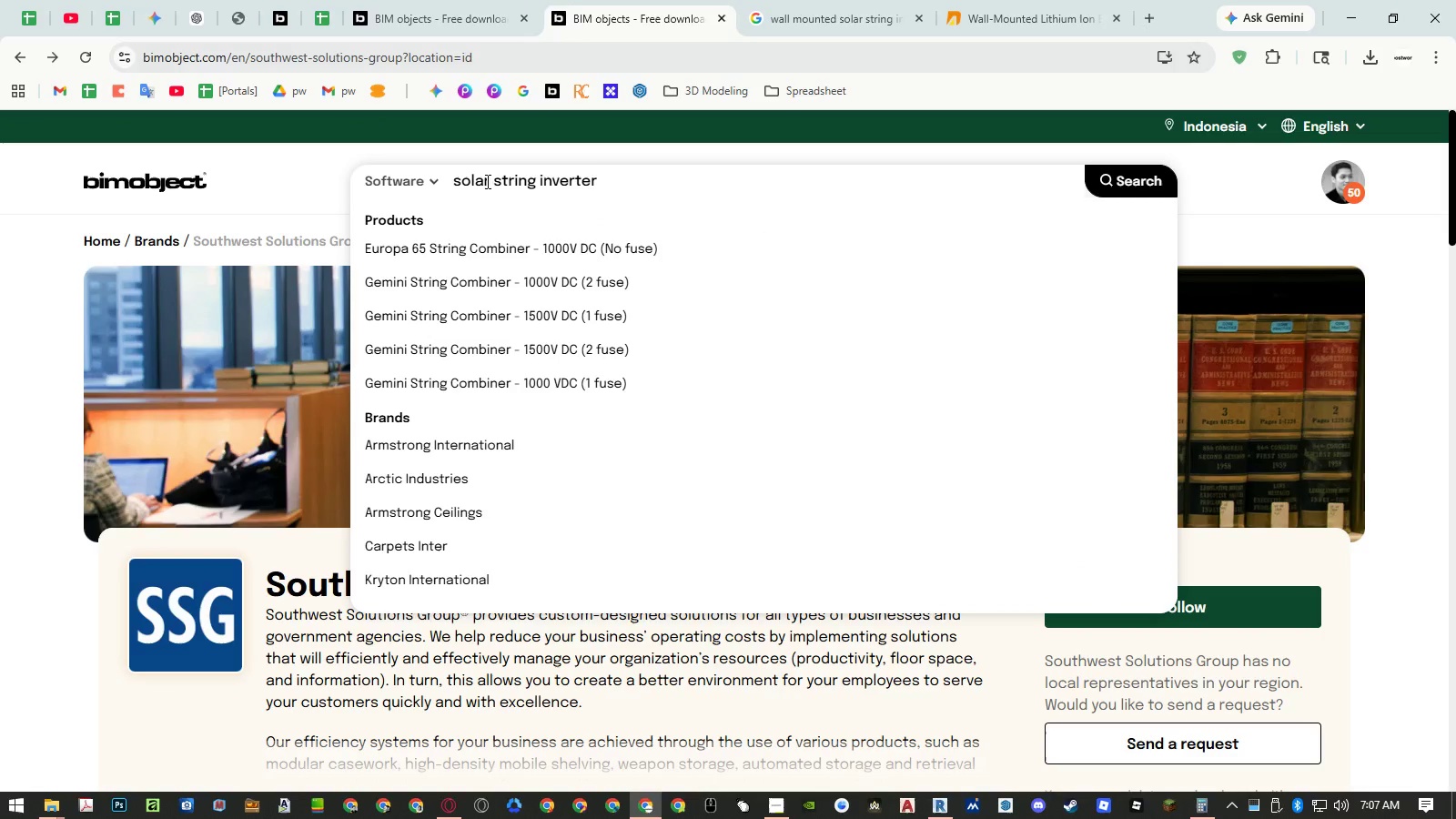 
left_click([314, 169])
 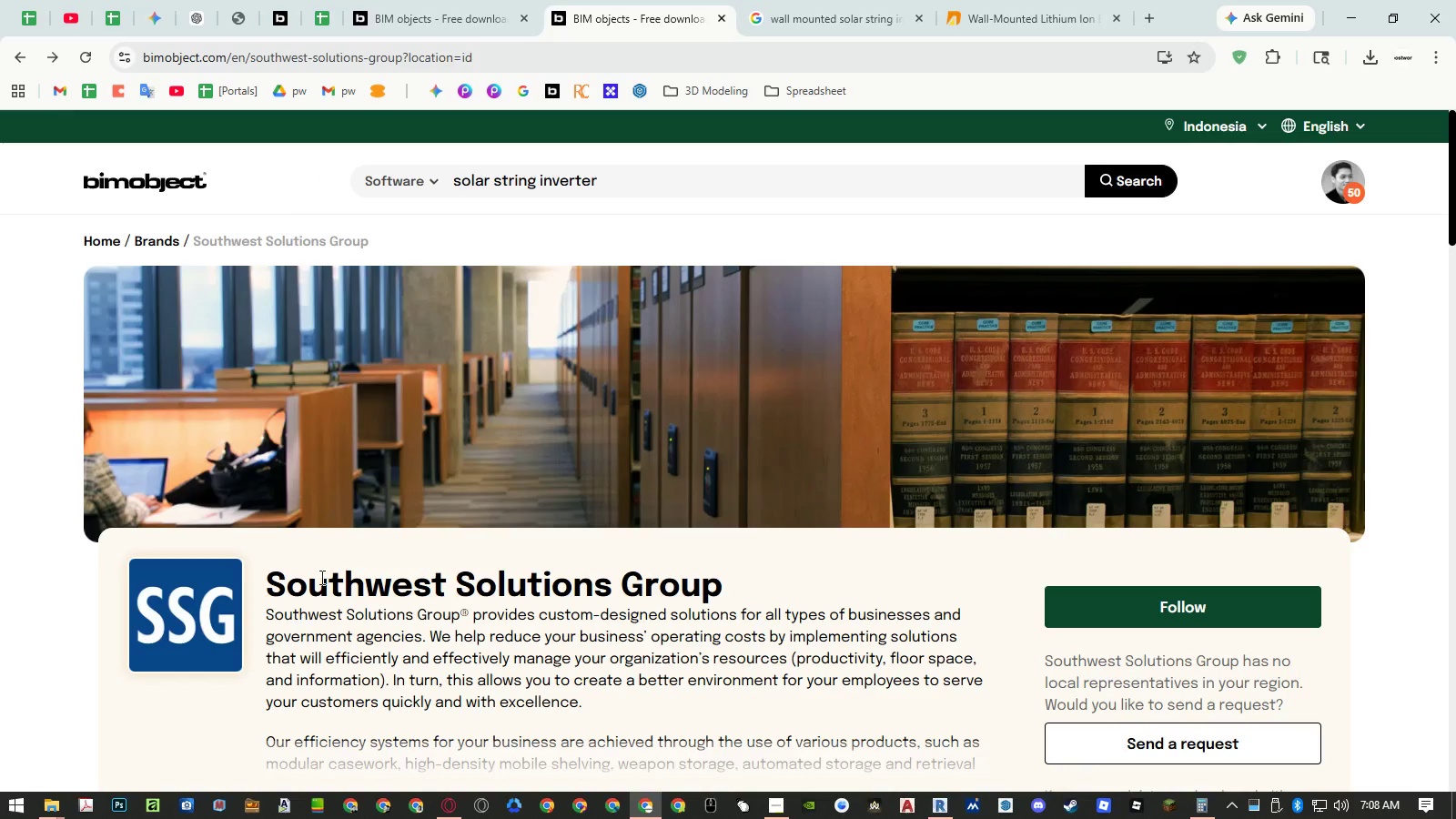 
left_click([320, 580])
 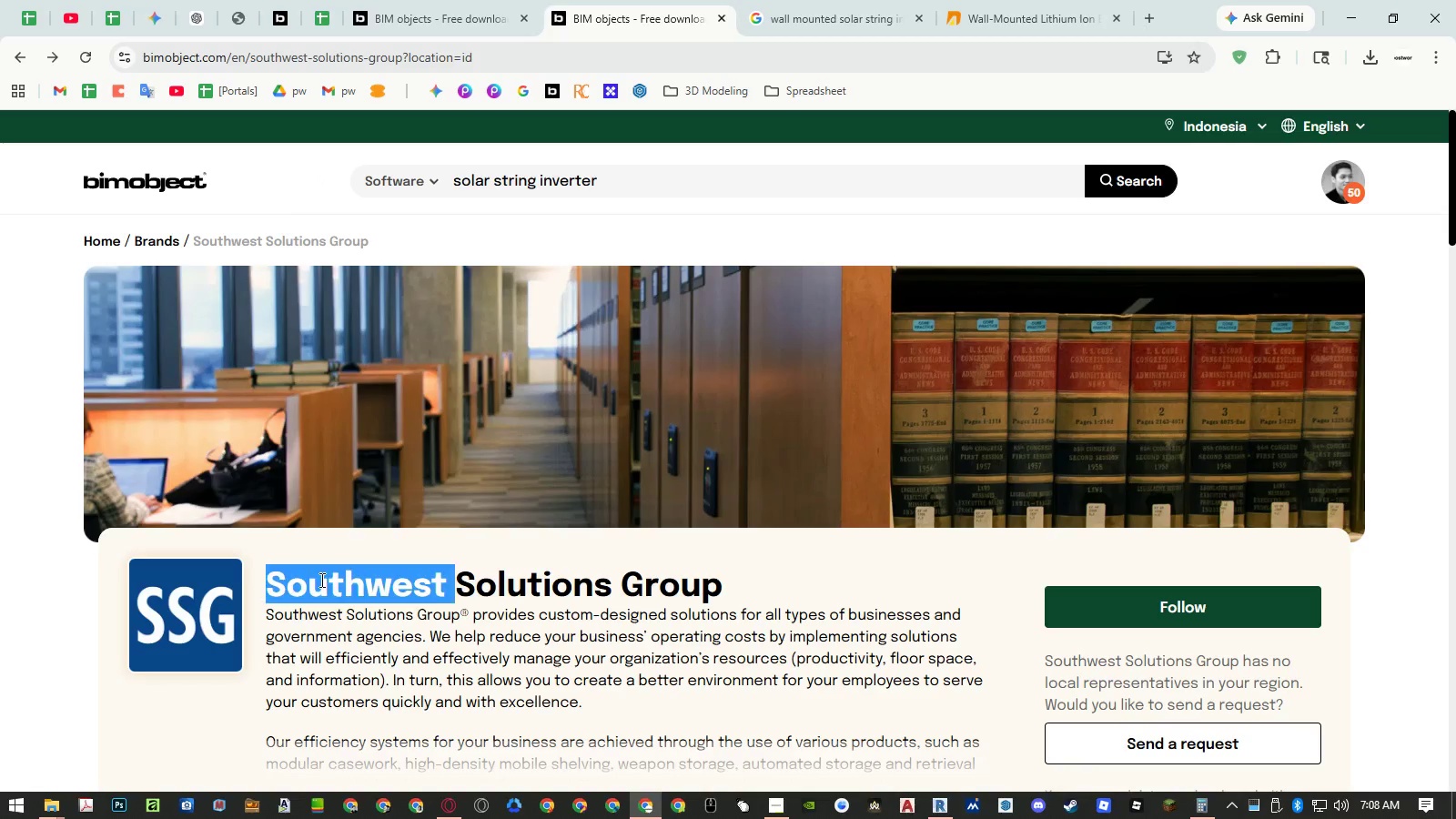 
left_click_drag(start_coordinate=[320, 580], to_coordinate=[640, 583])
 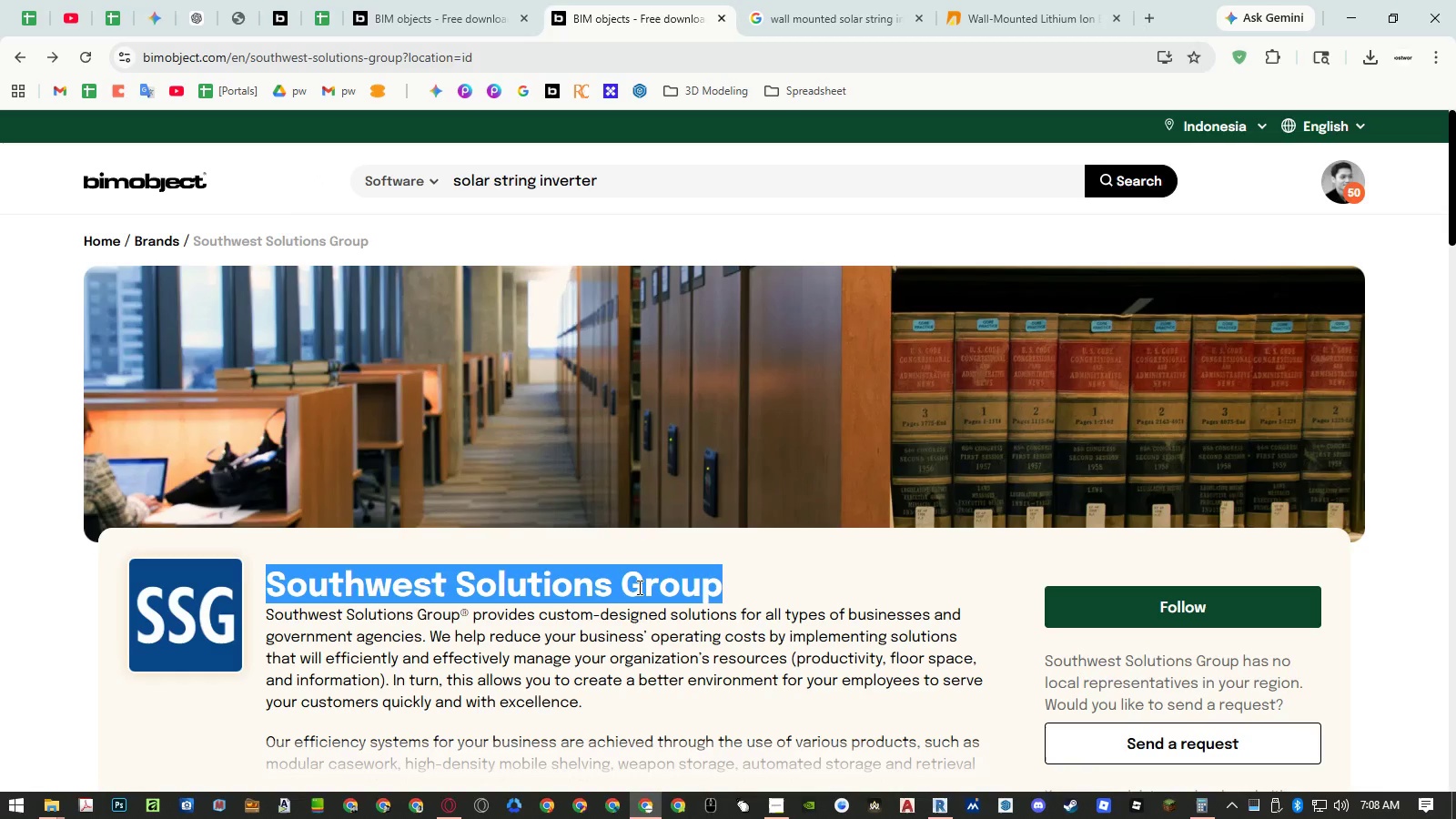 
key(Control+ControlLeft)
 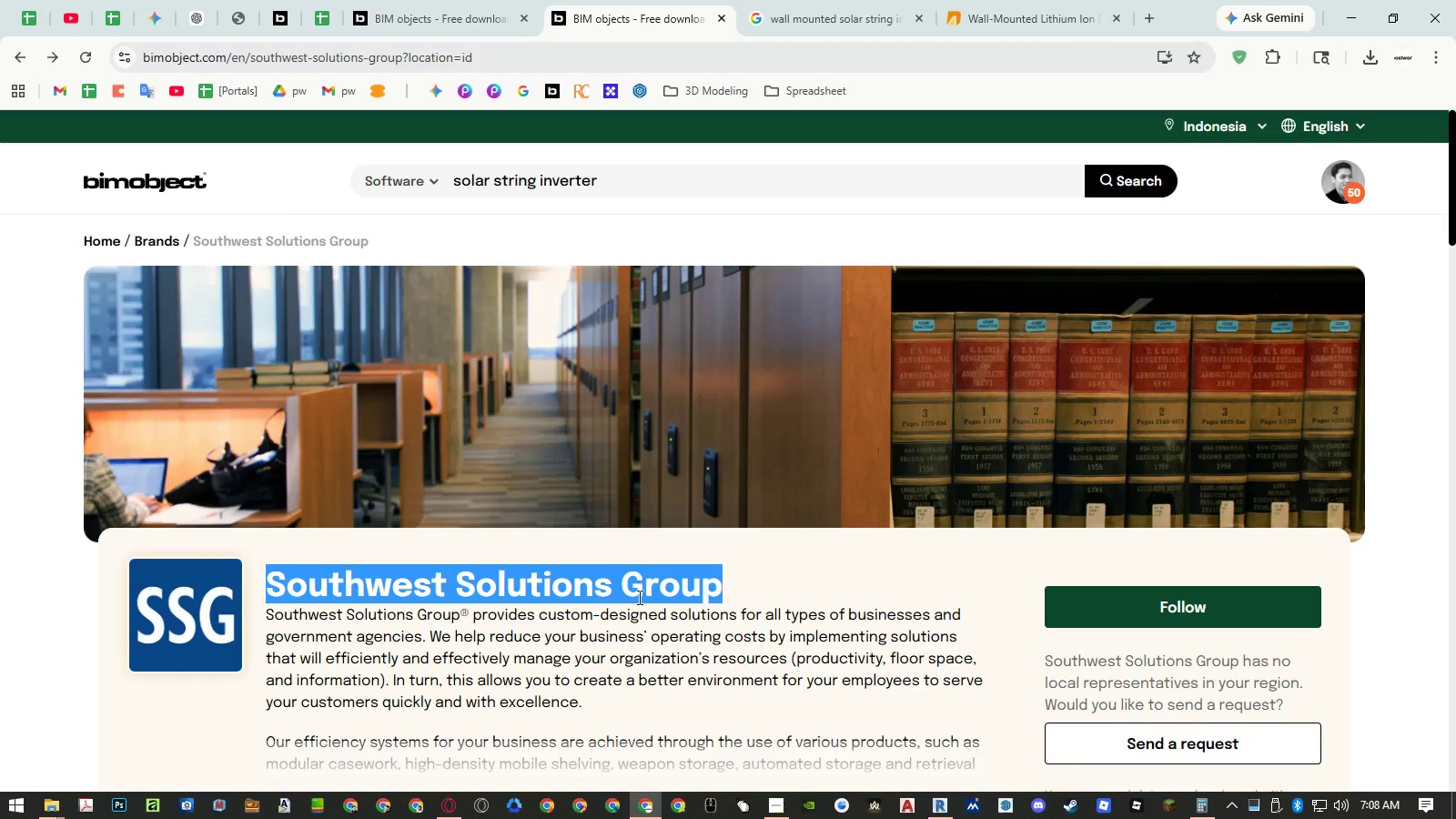 
key(Control+C)
 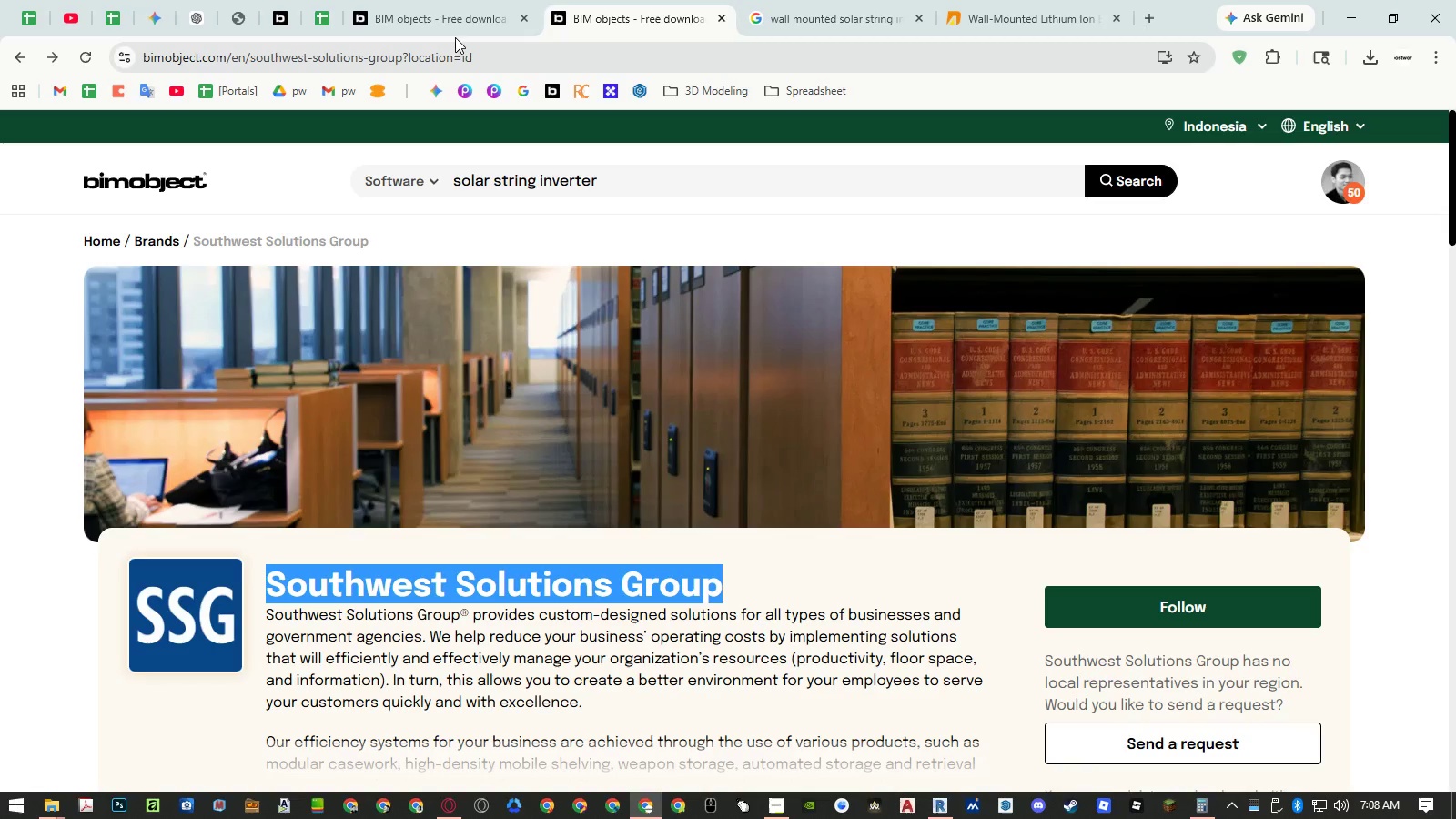 
left_click([450, 14])
 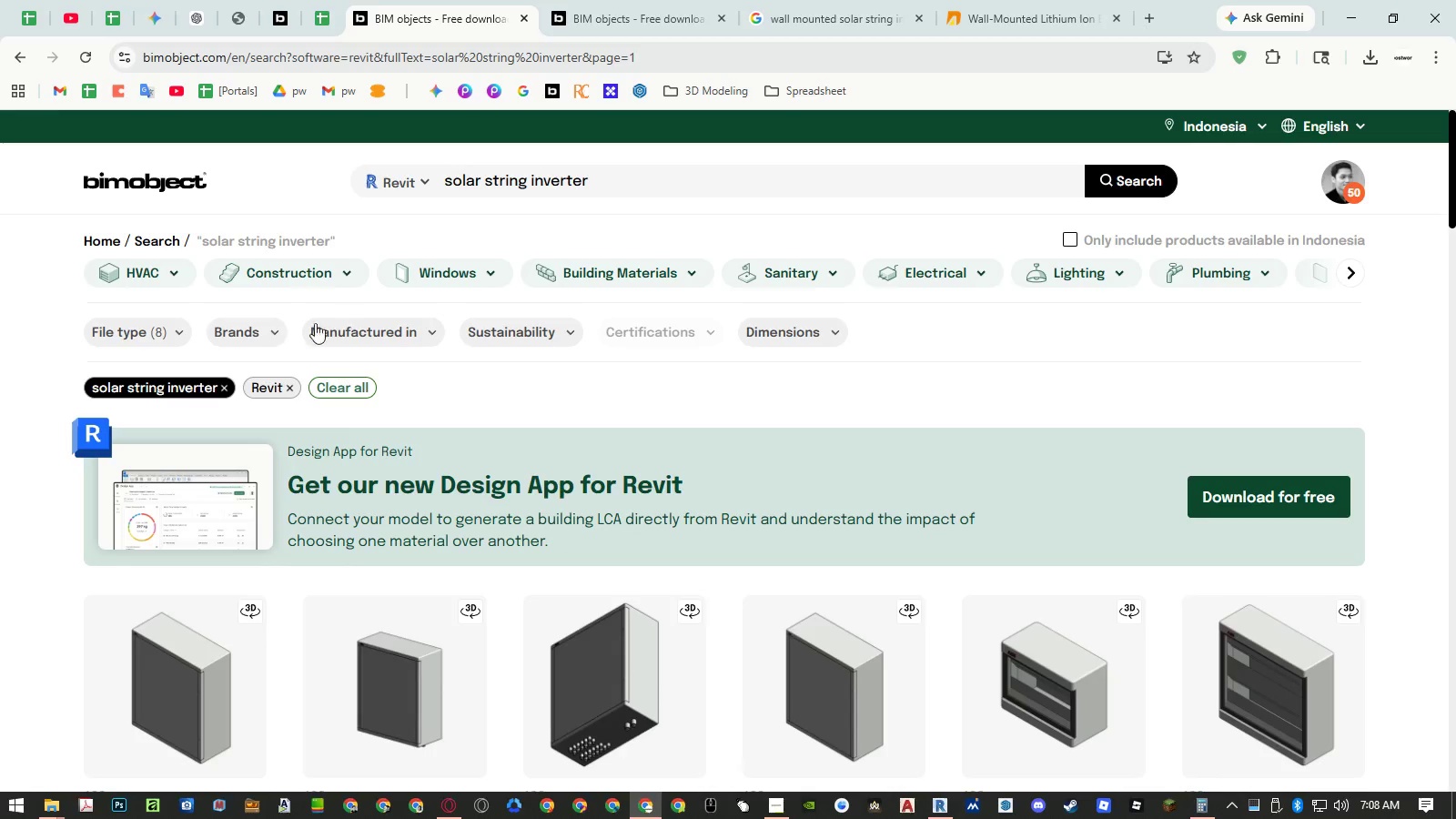 
left_click([263, 329])
 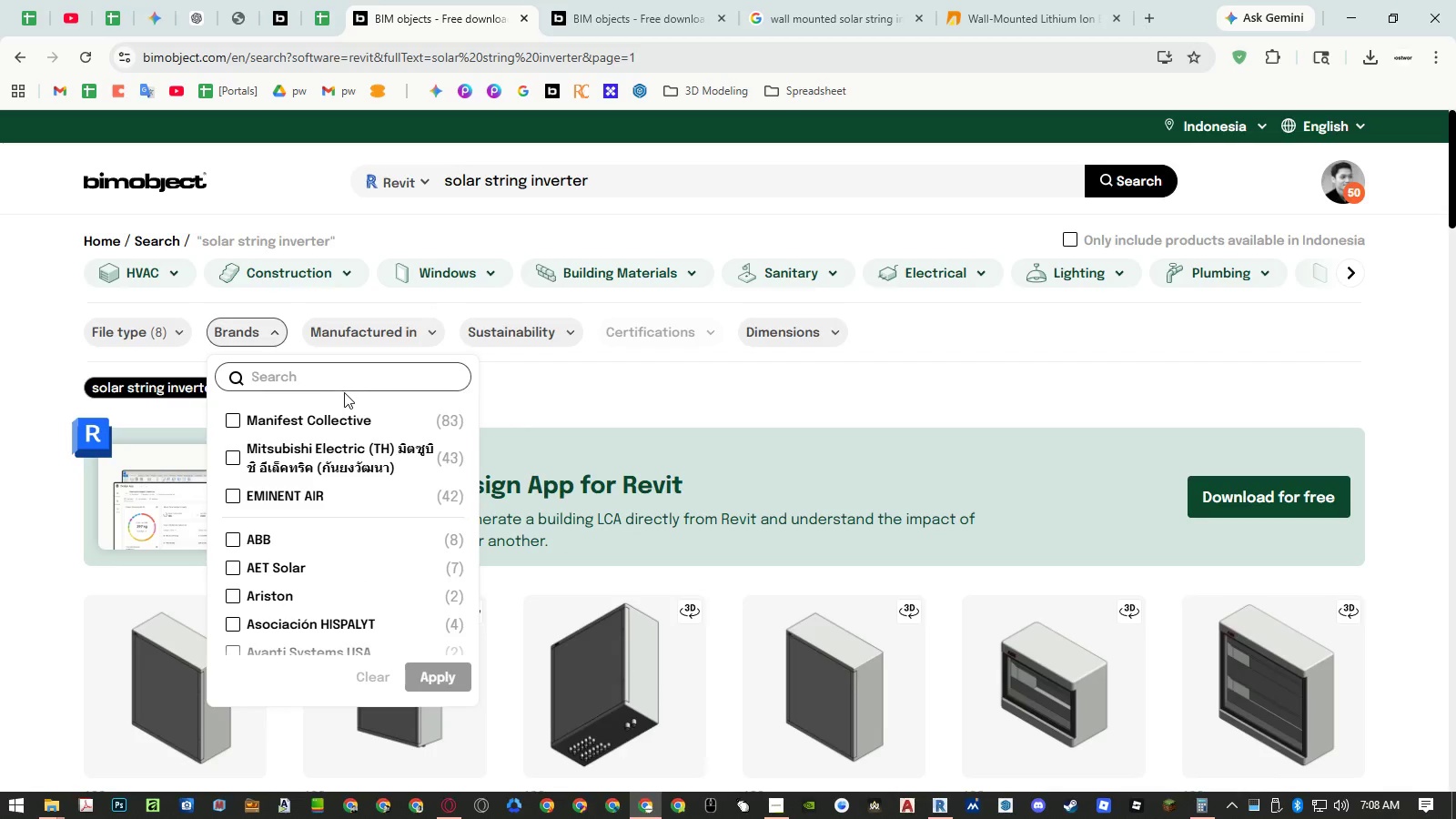 
left_click([349, 378])
 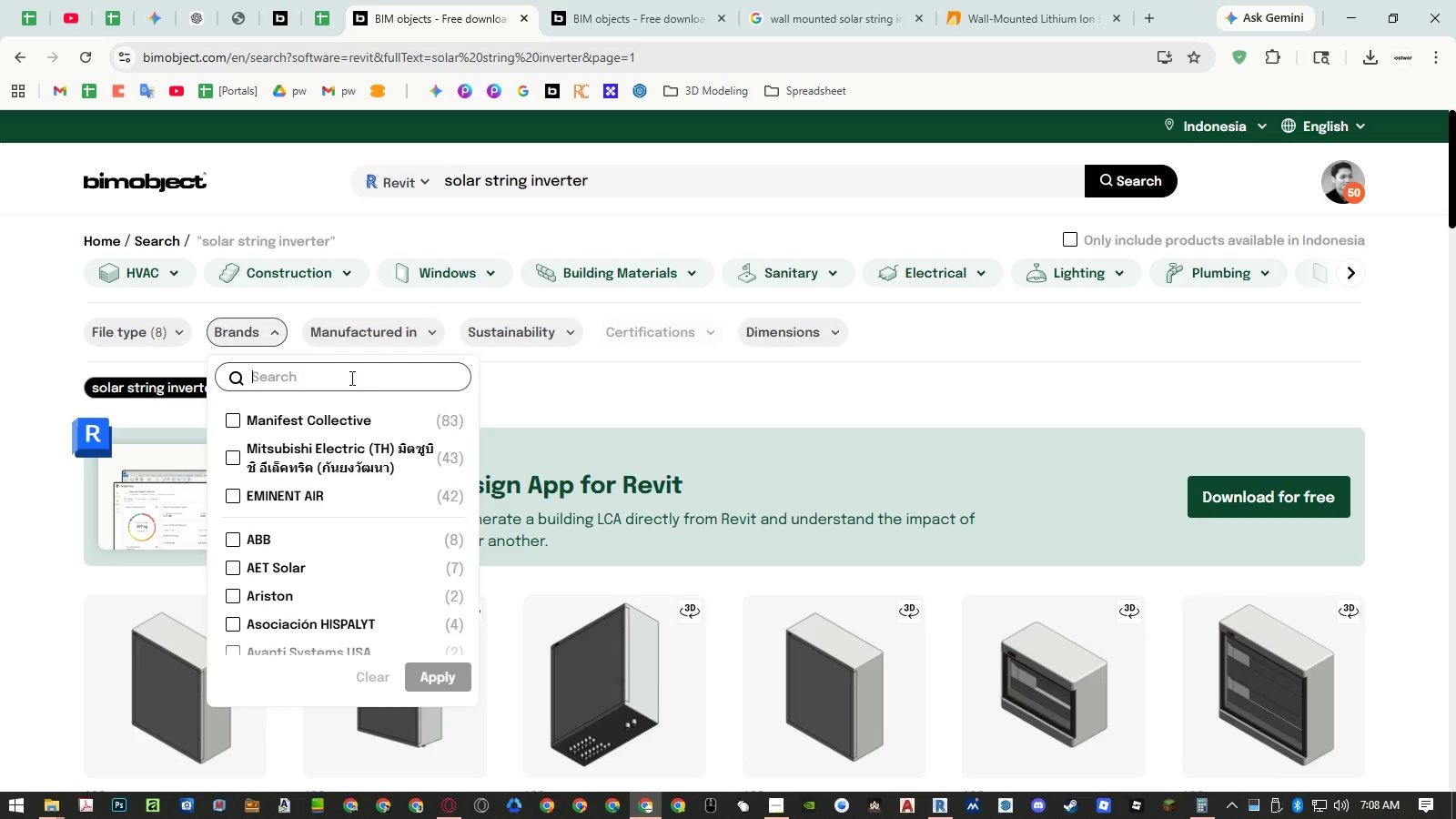 
key(Control+ControlLeft)
 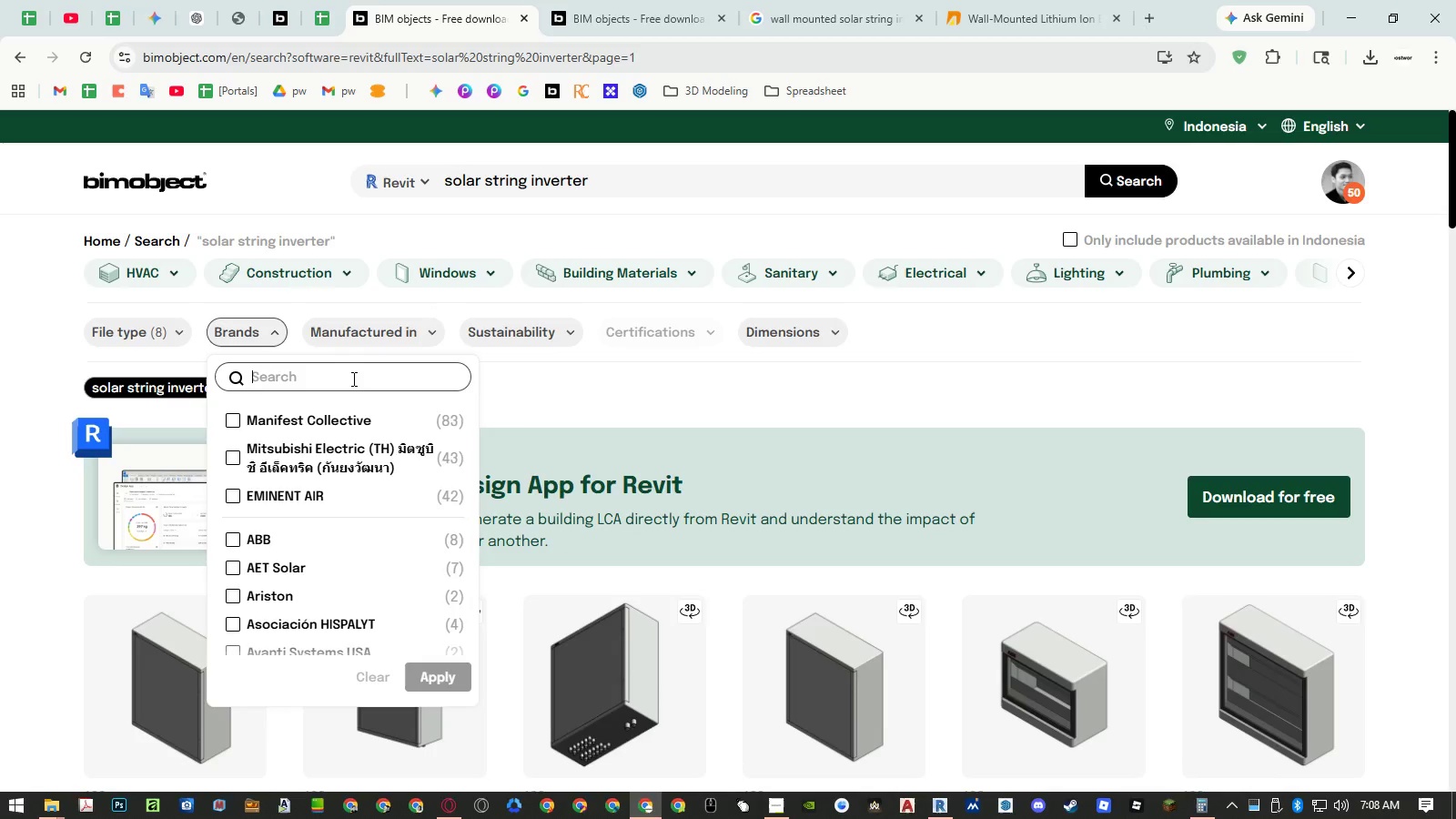 
key(Control+V)
 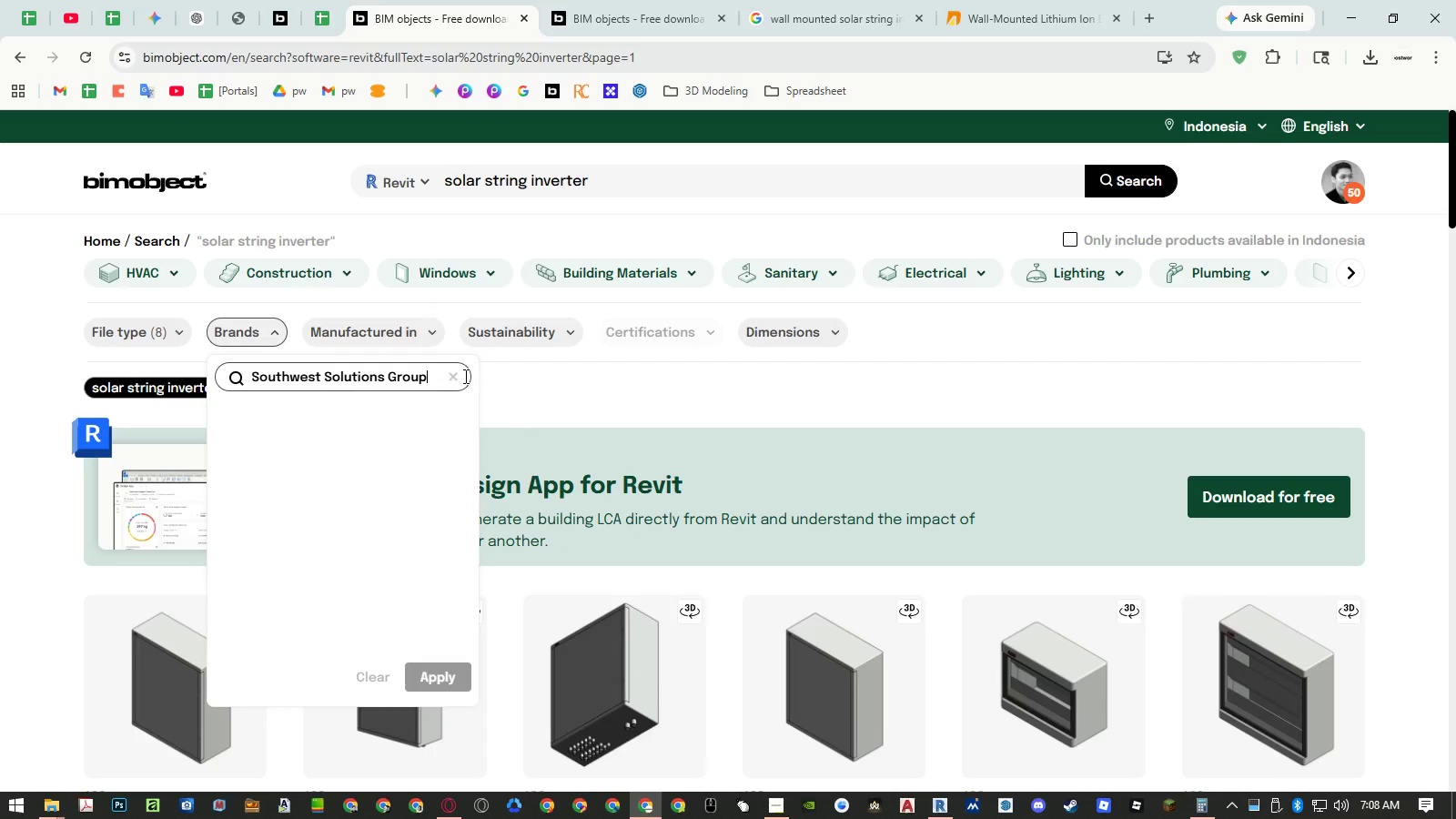 
left_click([452, 374])
 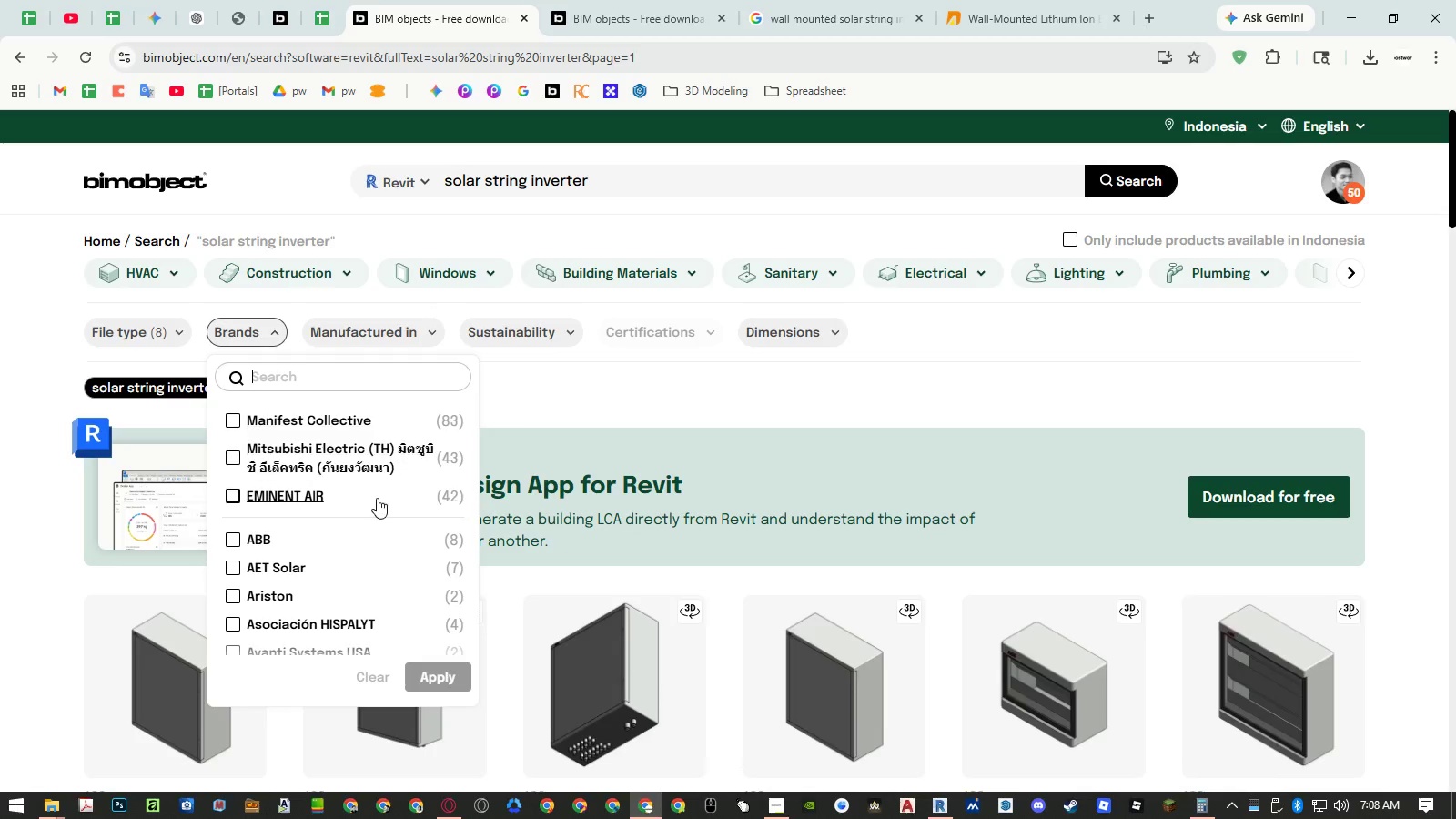 
scroll: coordinate [385, 492], scroll_direction: down, amount: 22.0
 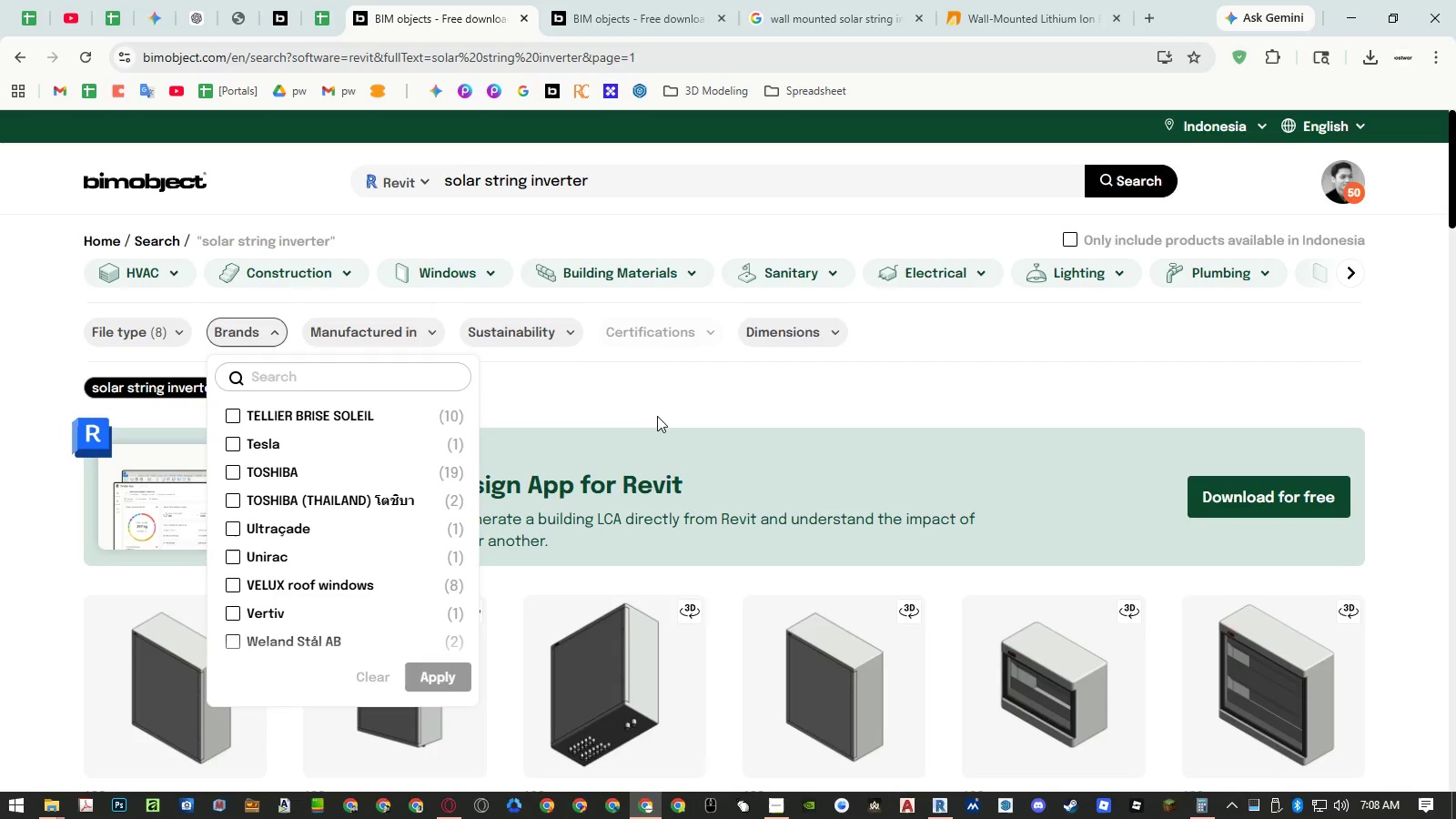 
left_click([658, 412])
 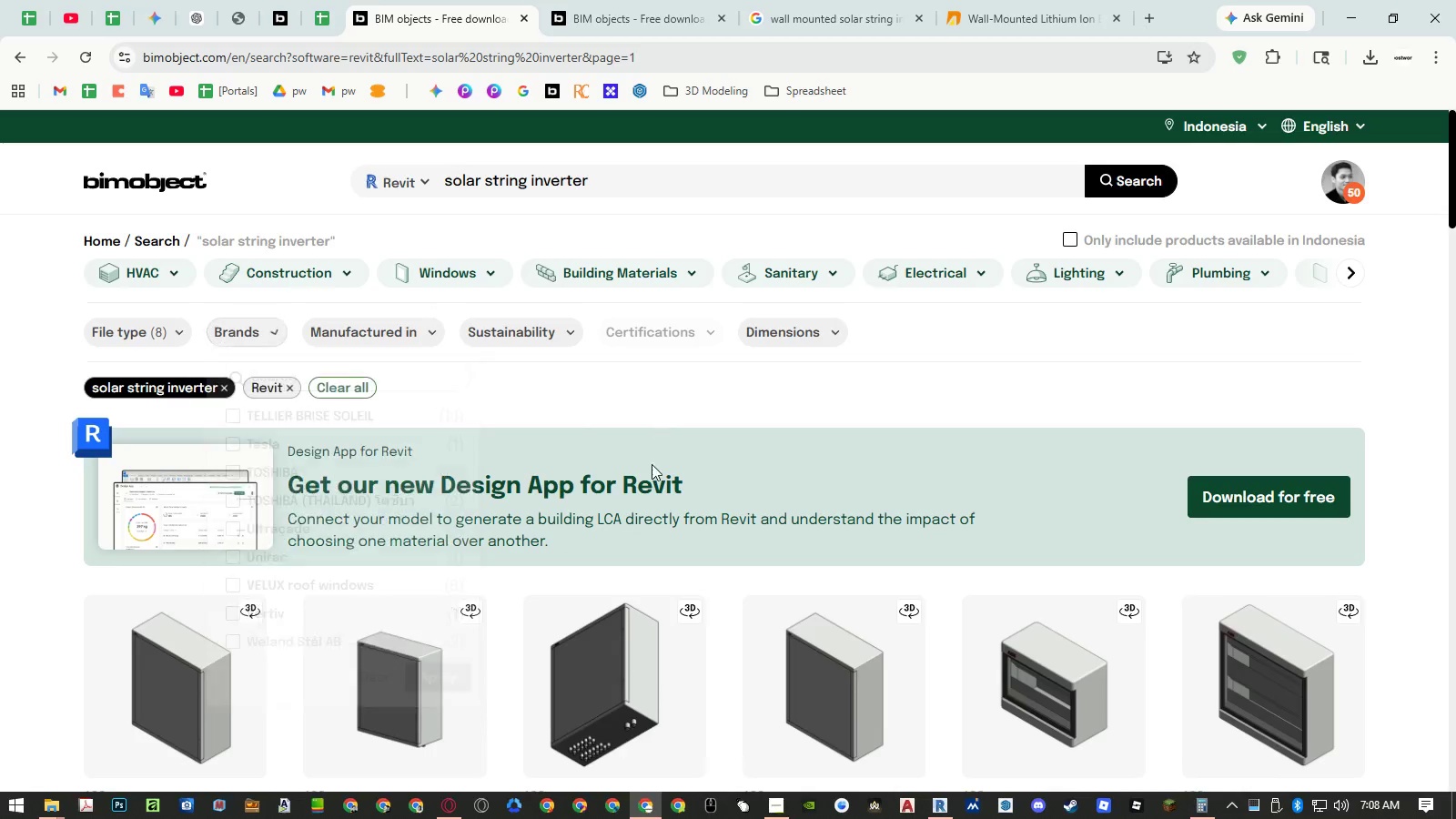 
scroll: coordinate [651, 465], scroll_direction: down, amount: 3.0
 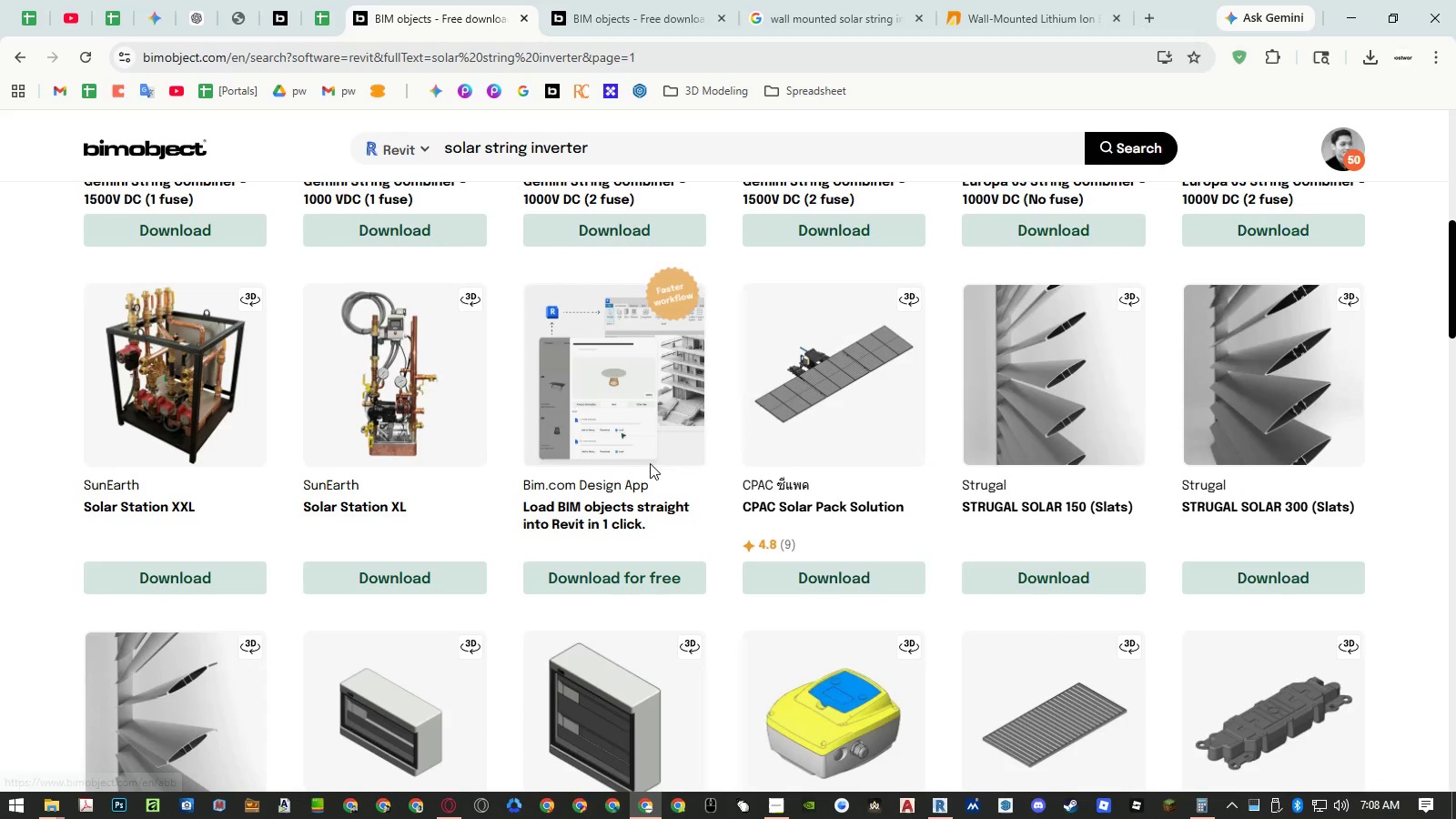 
scroll: coordinate [649, 453], scroll_direction: up, amount: 4.0
 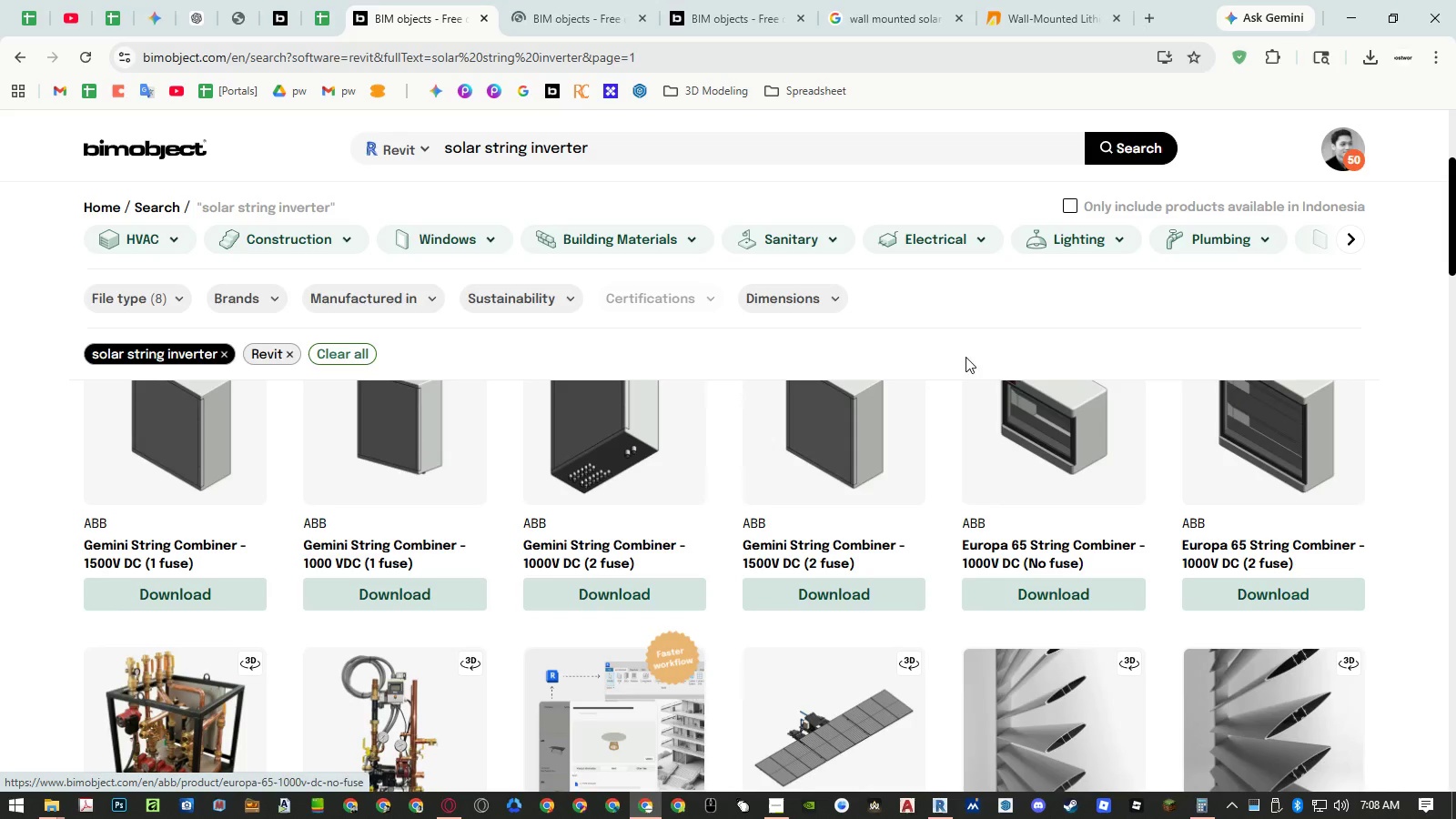 
left_click([577, 16])
 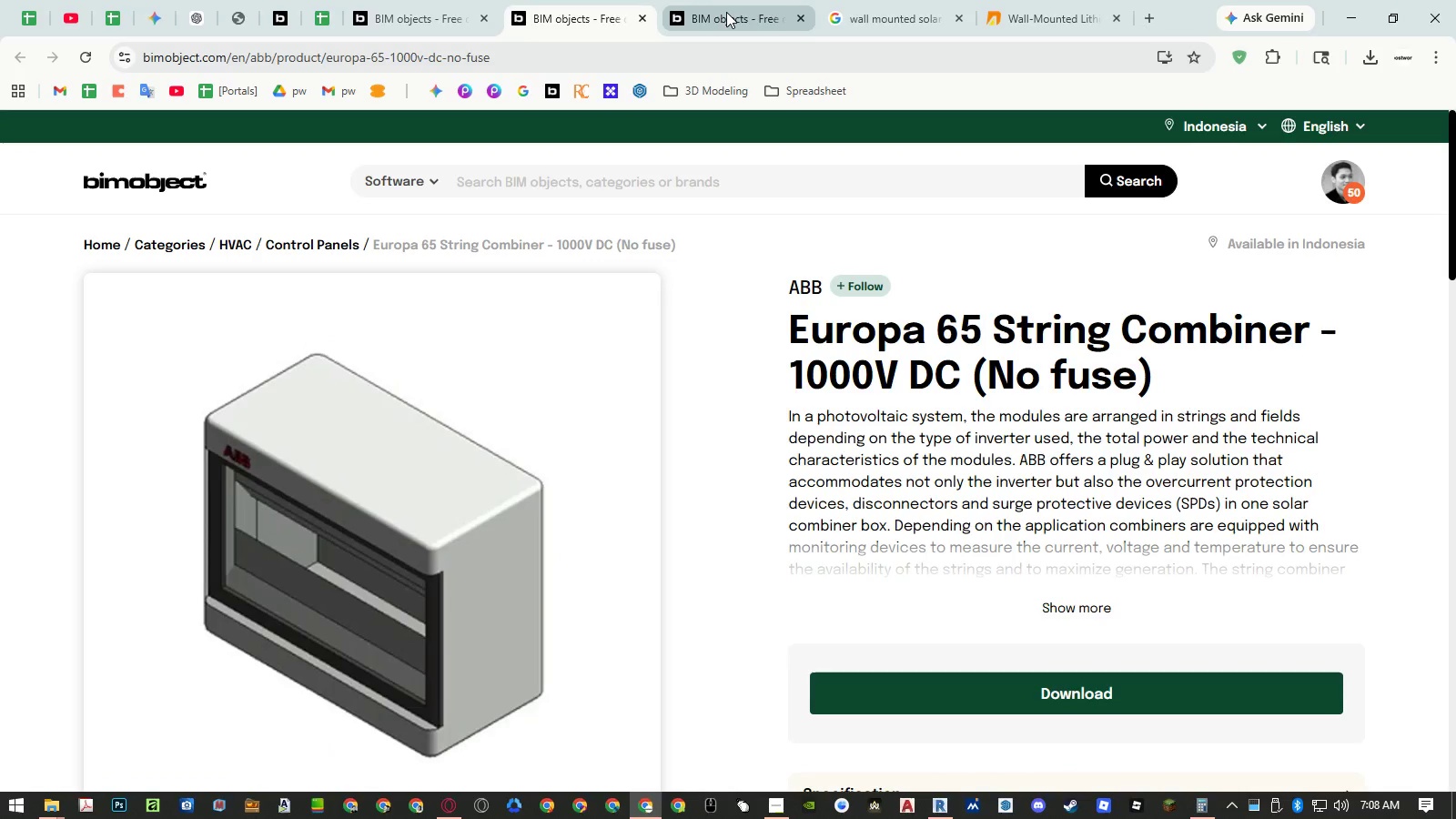 
middle_click([726, 12])
 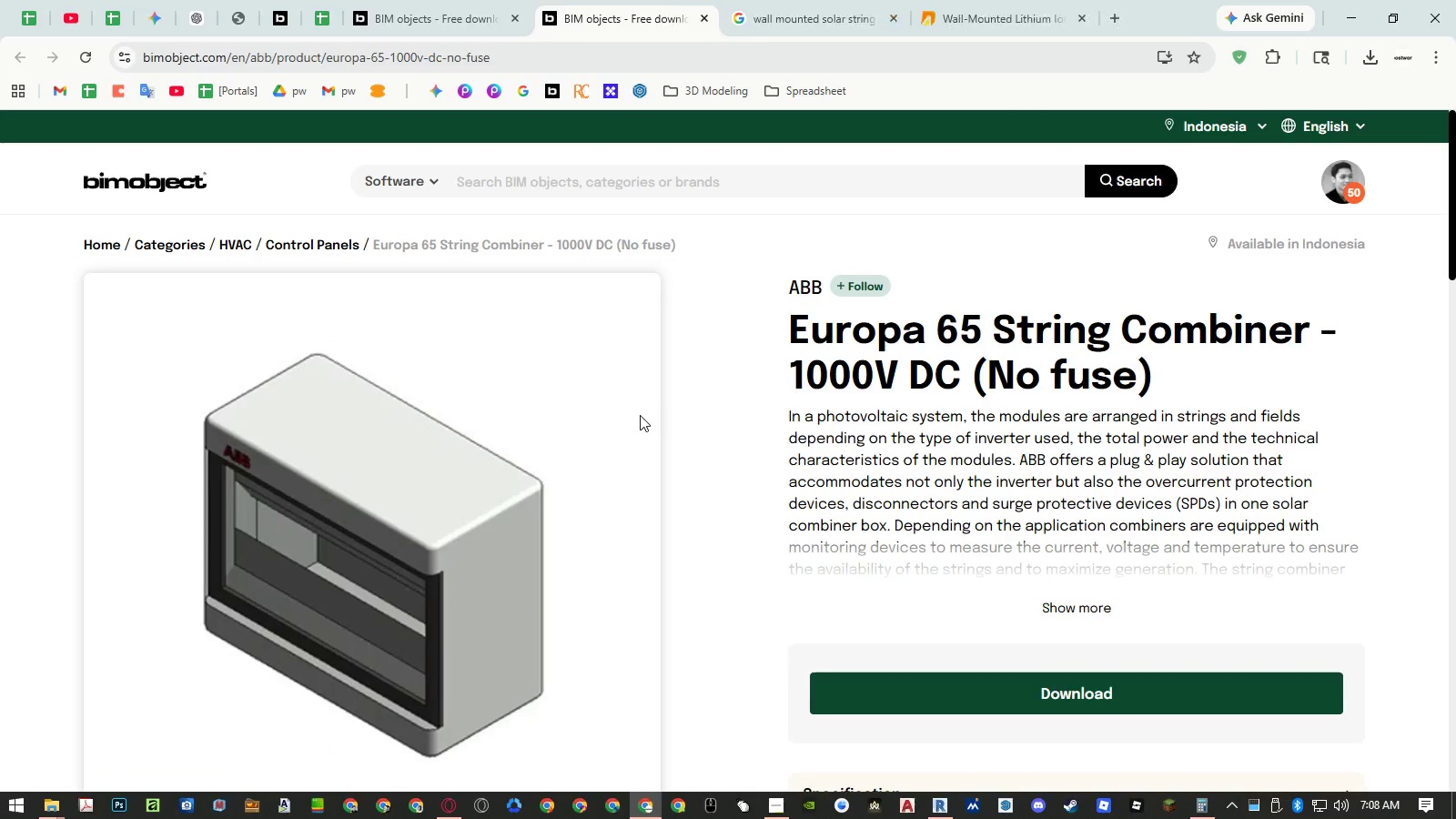 
scroll: coordinate [646, 415], scroll_direction: down, amount: 5.0
 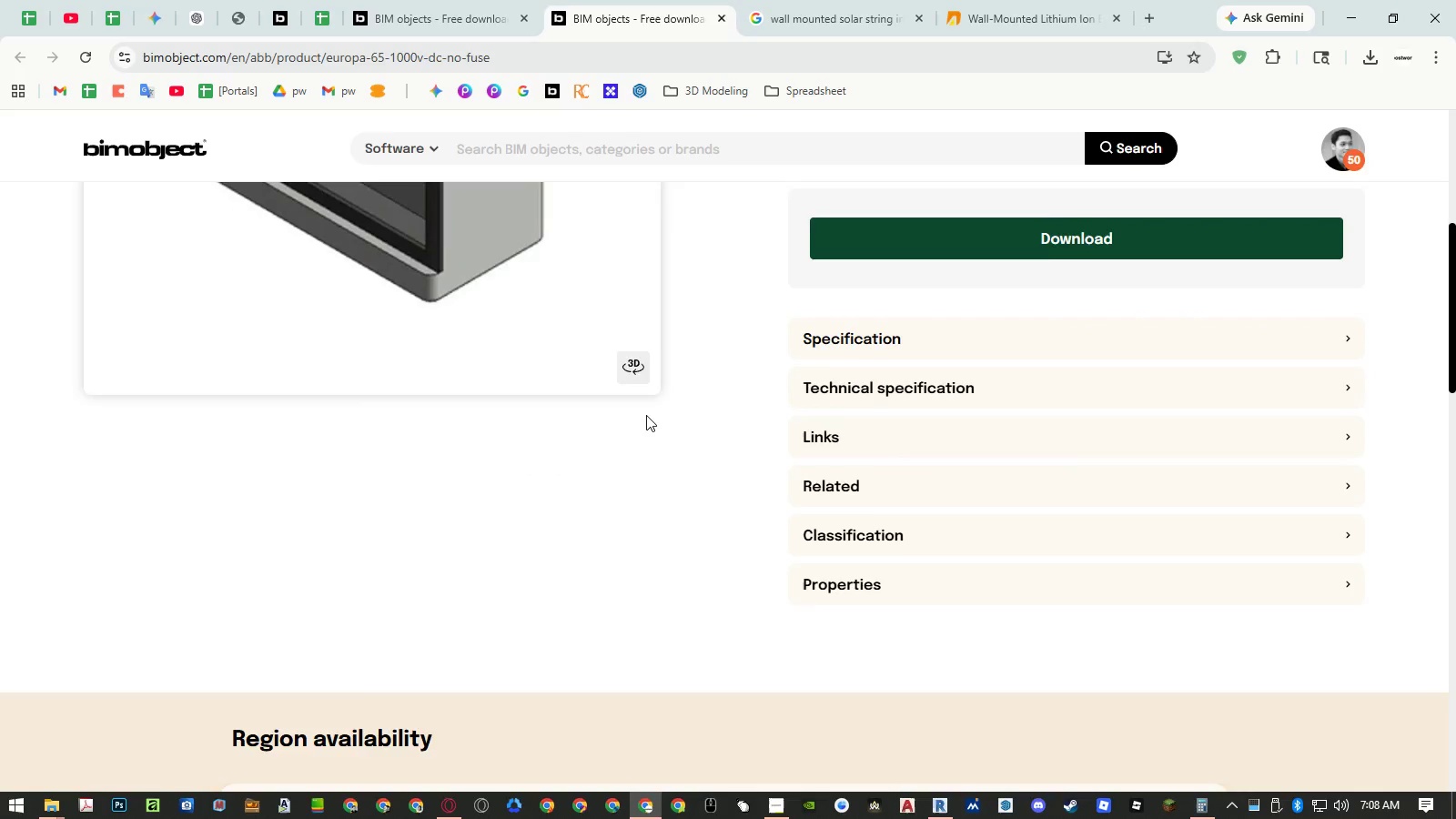 
scroll: coordinate [646, 415], scroll_direction: up, amount: 3.0
 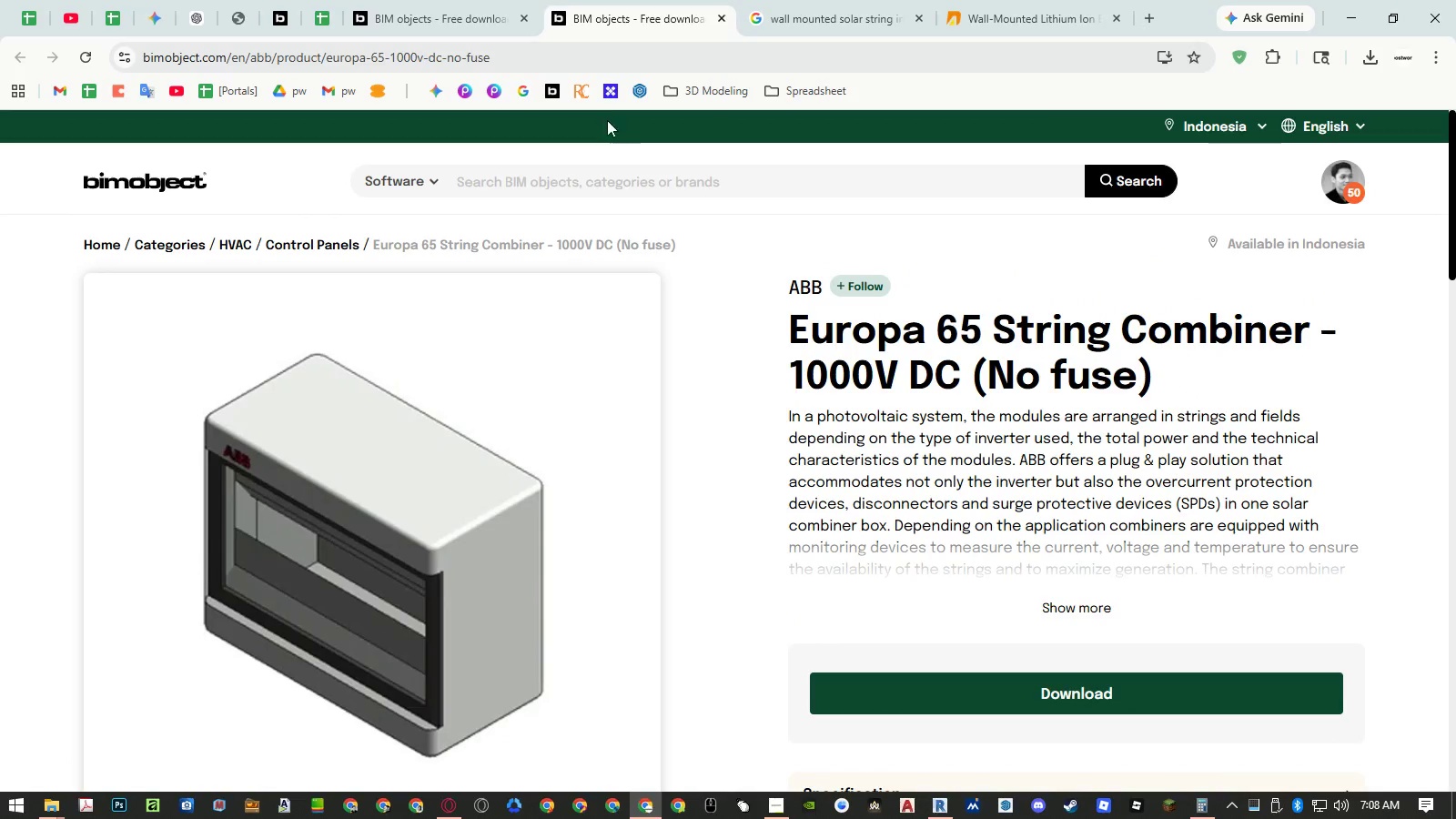 
middle_click([614, 21])
 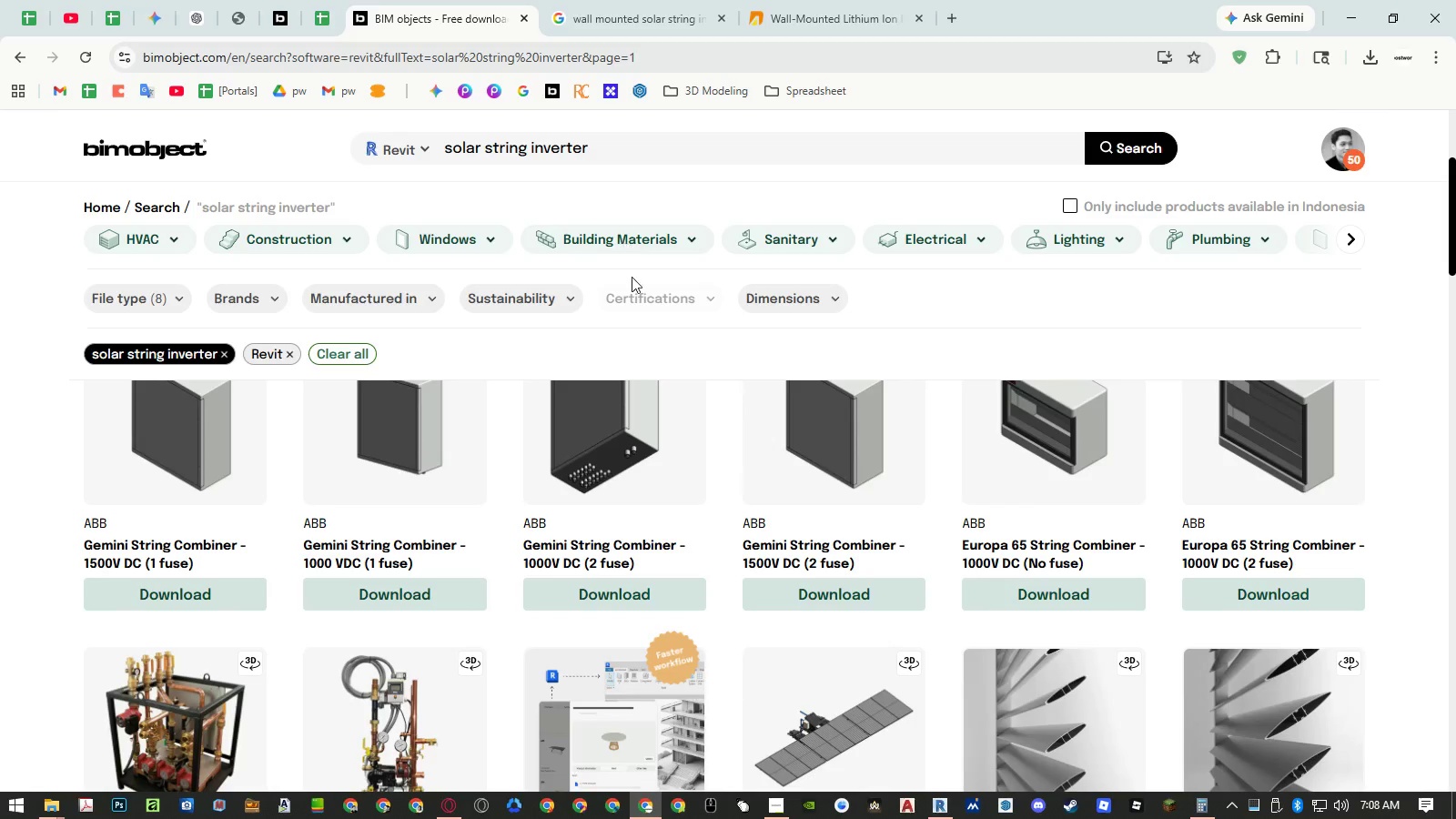 
scroll: coordinate [715, 472], scroll_direction: down, amount: 8.0
 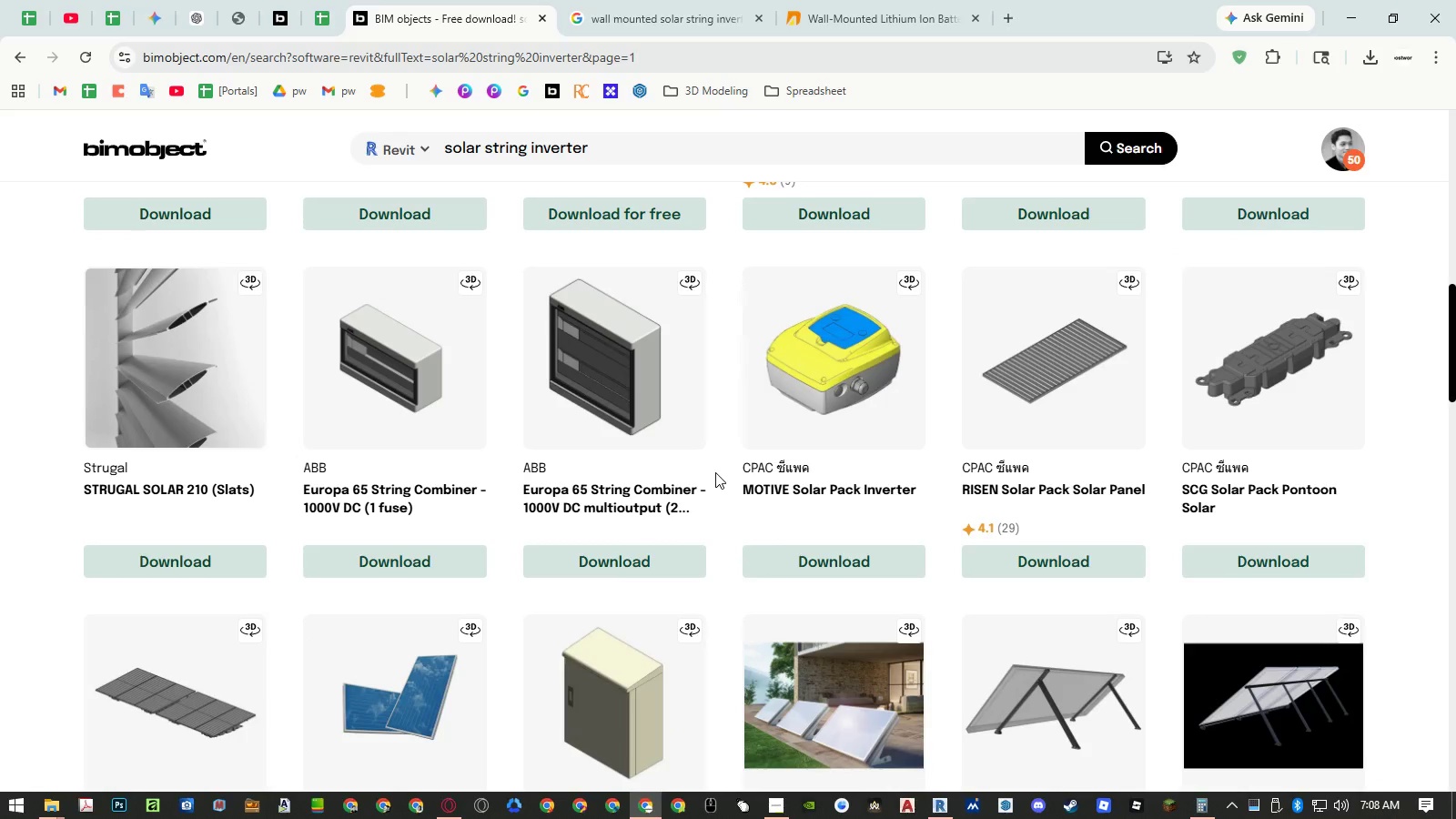 
scroll: coordinate [720, 497], scroll_direction: up, amount: 7.0
 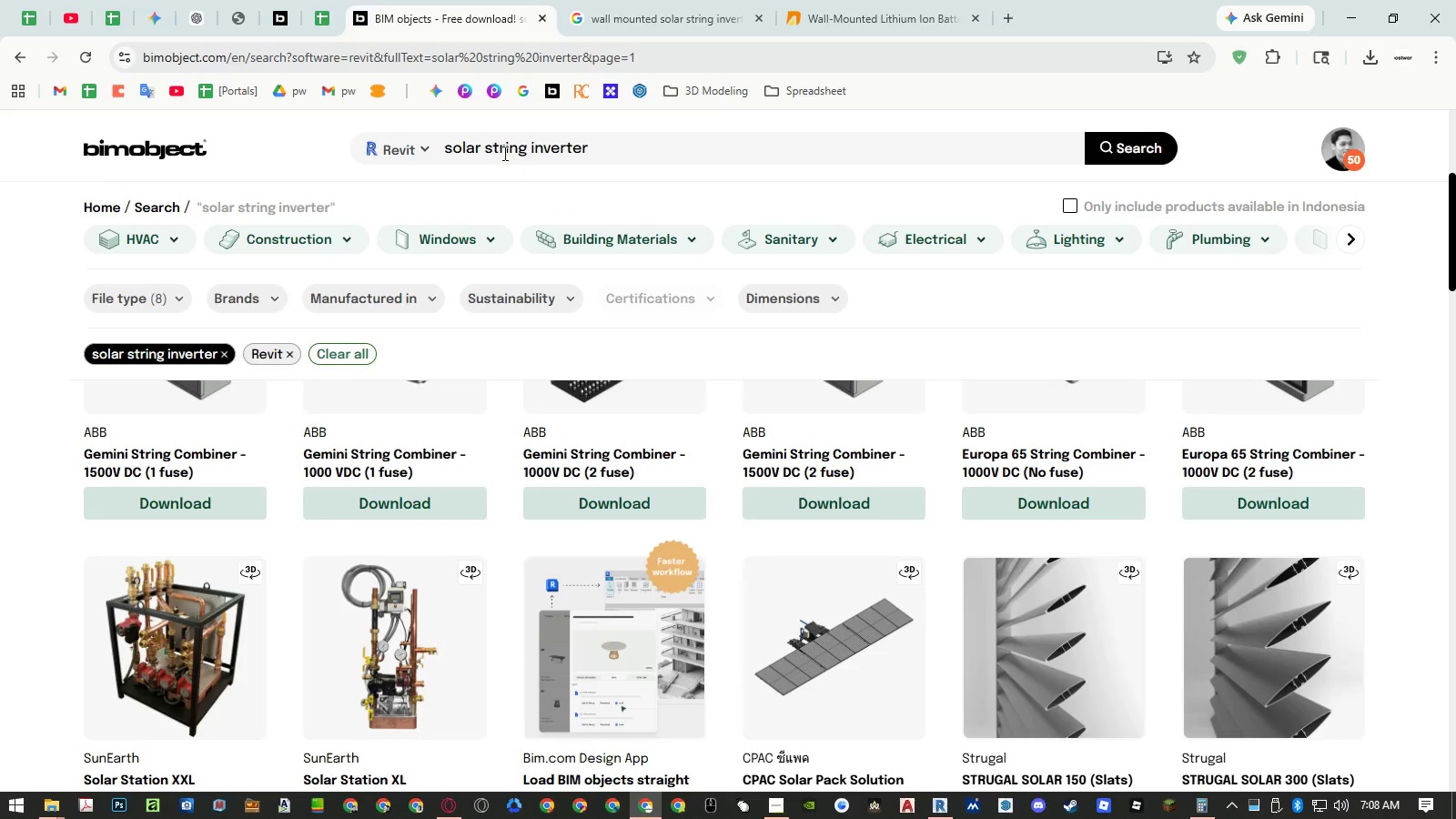 
double_click([499, 141])
 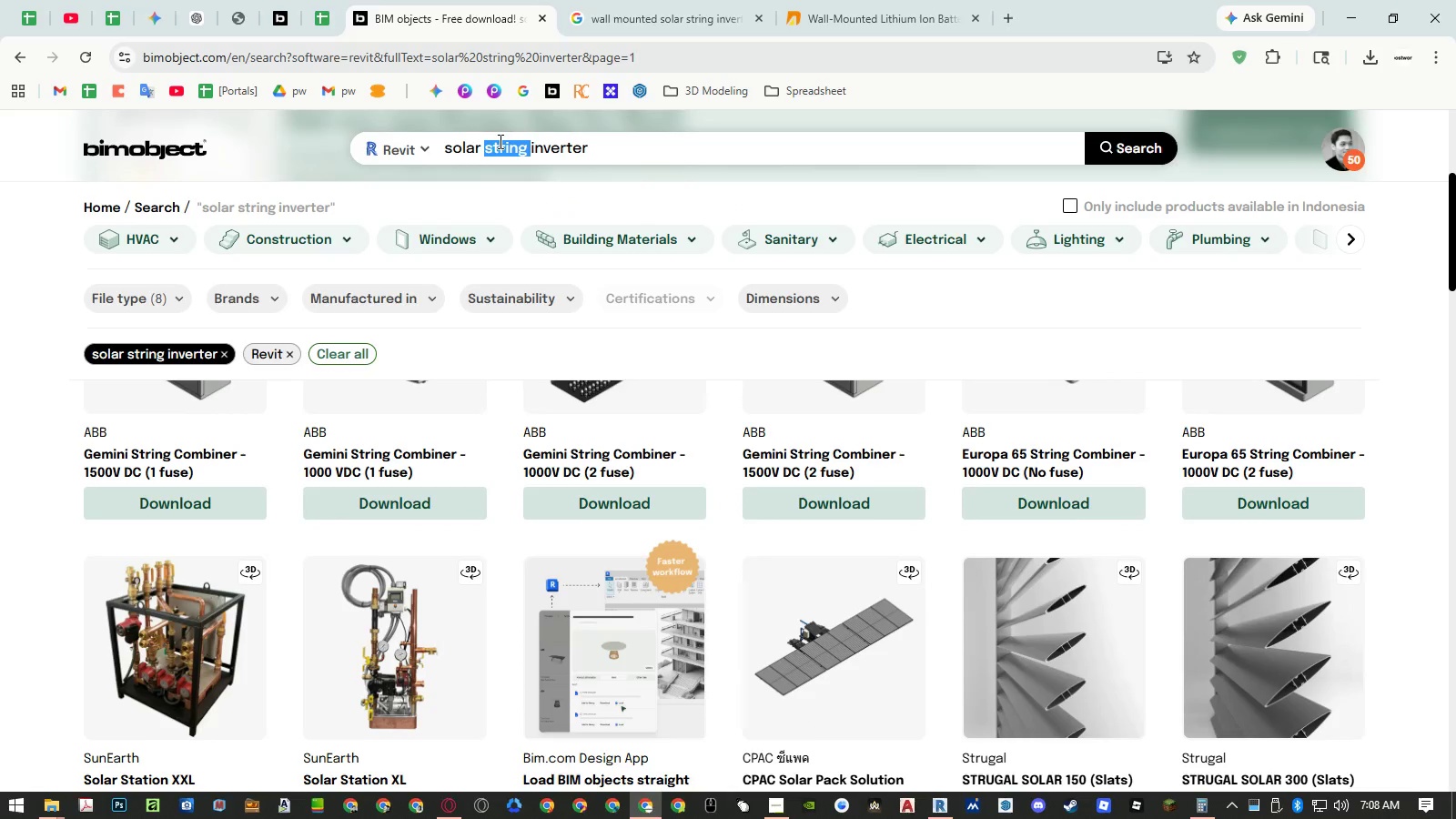 
key(Backspace)
 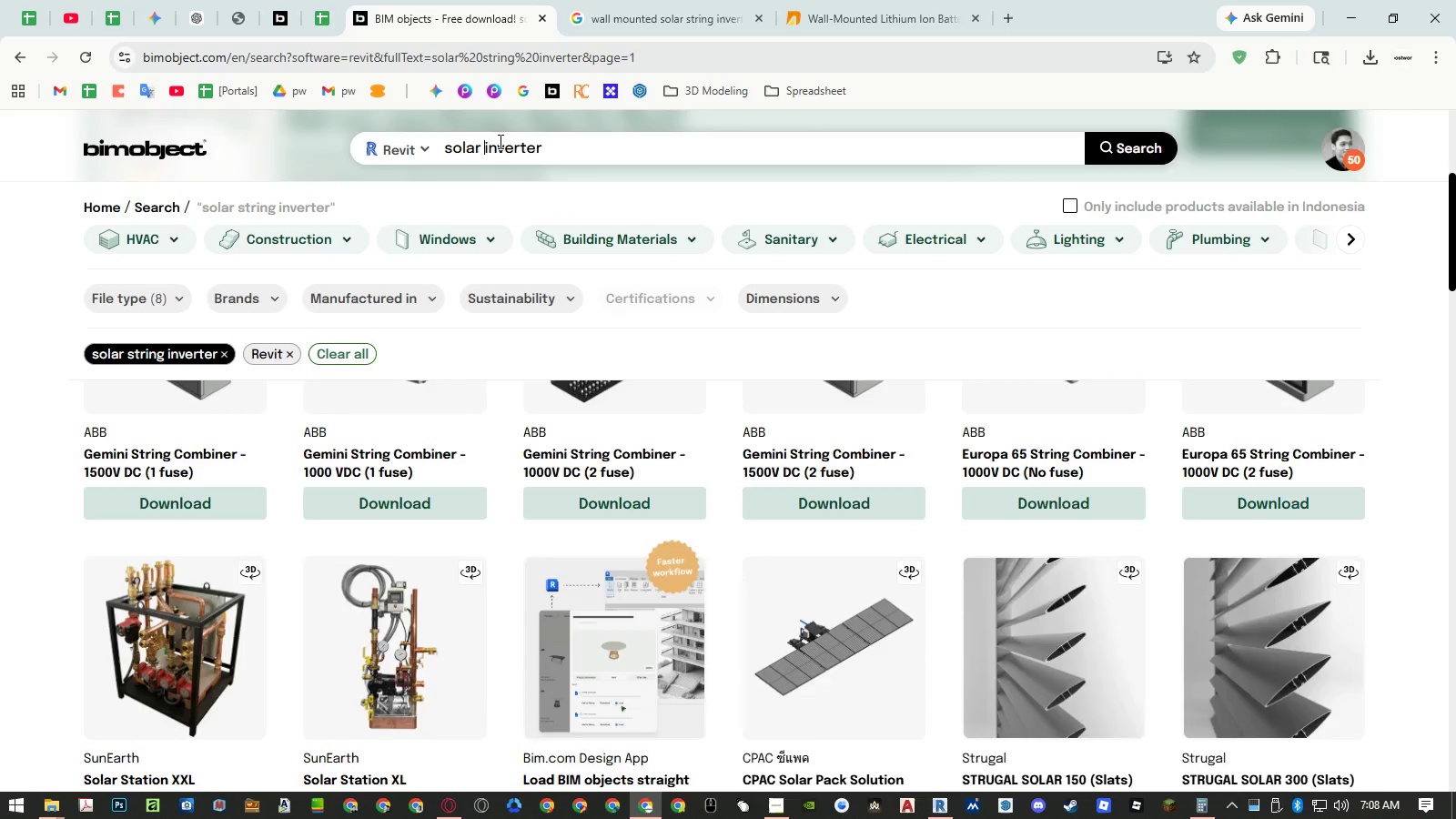 
key(Enter)
 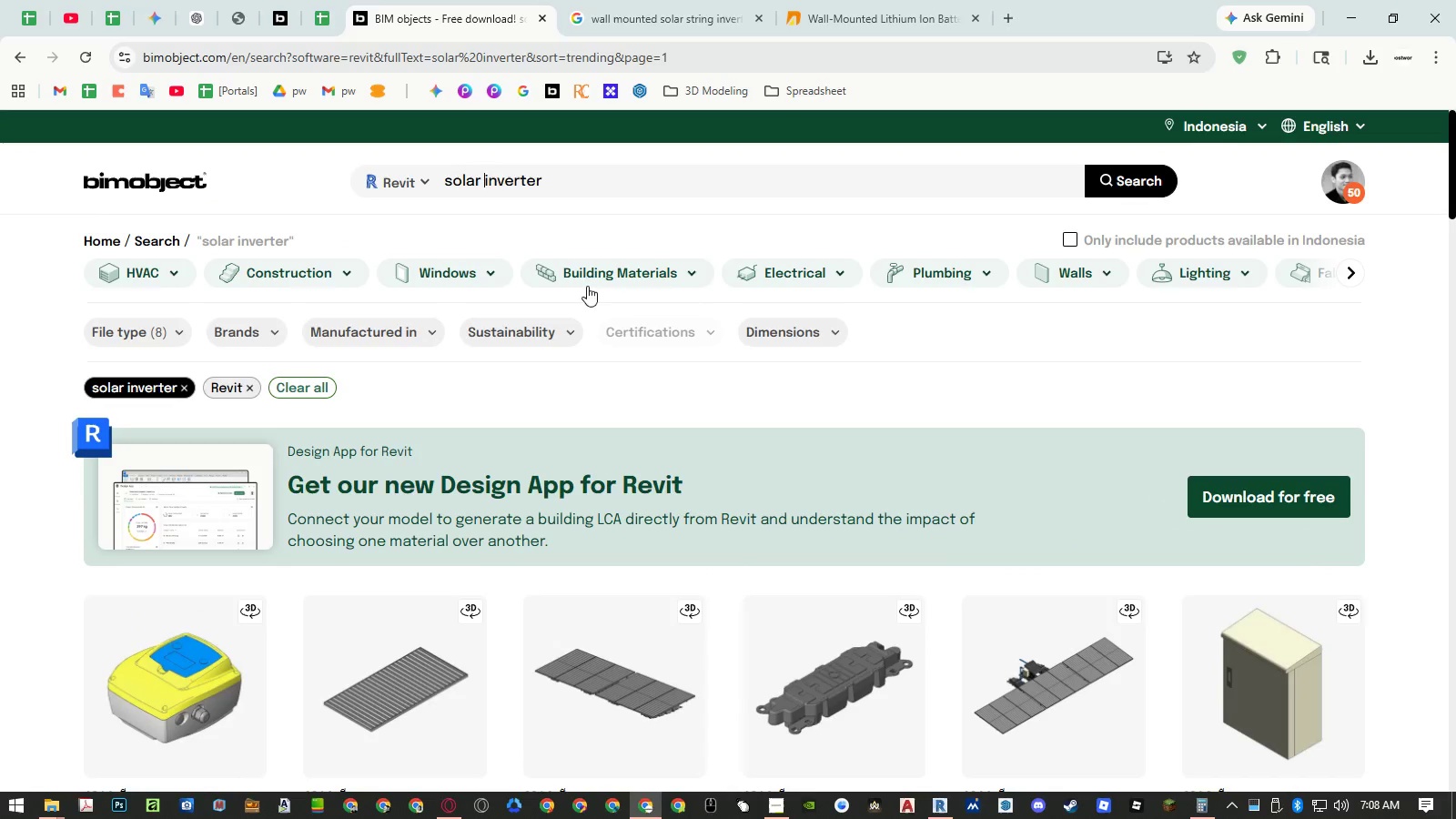 
scroll: coordinate [628, 340], scroll_direction: down, amount: 3.0
 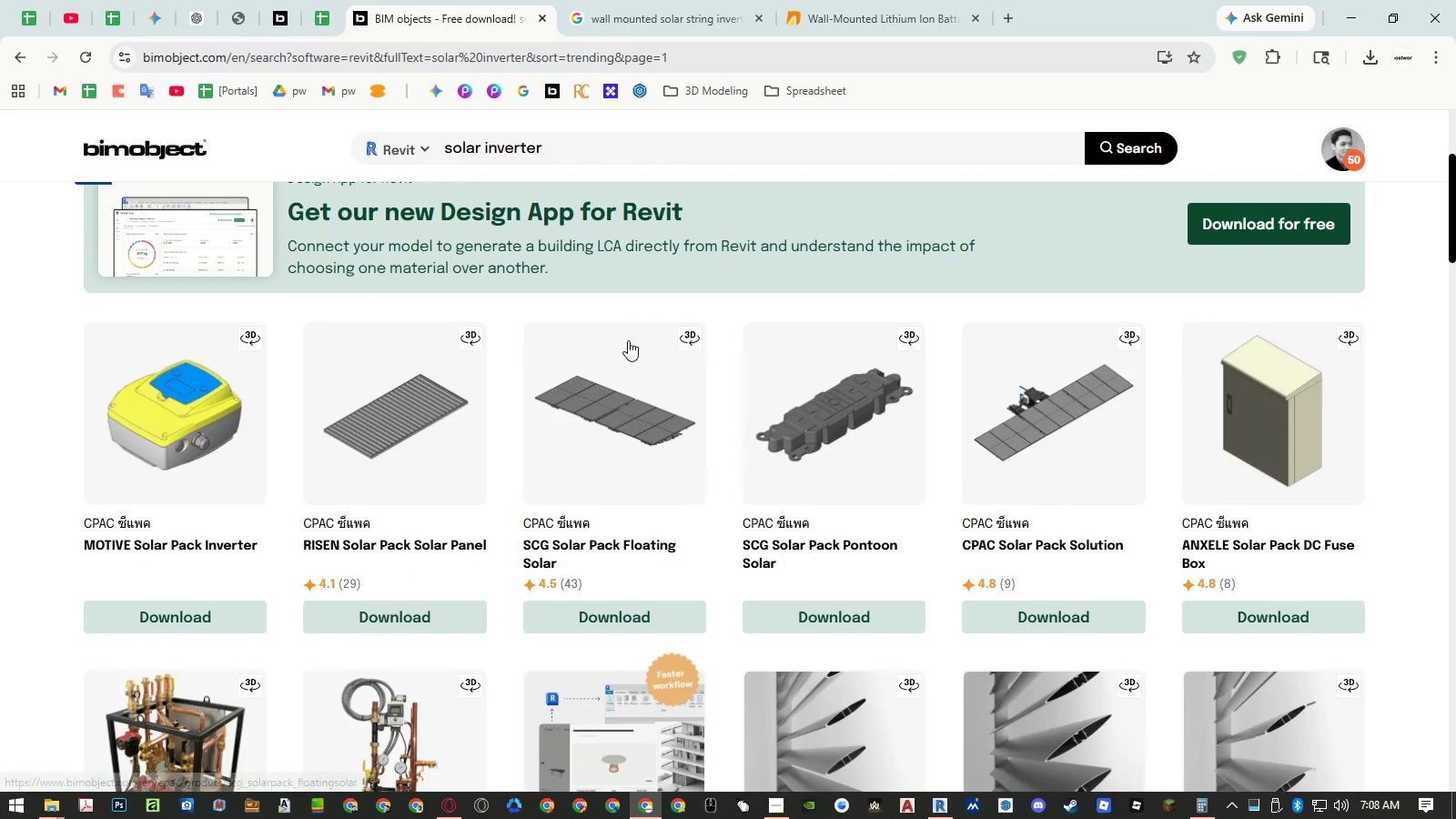 
scroll: coordinate [629, 340], scroll_direction: up, amount: 1.0
 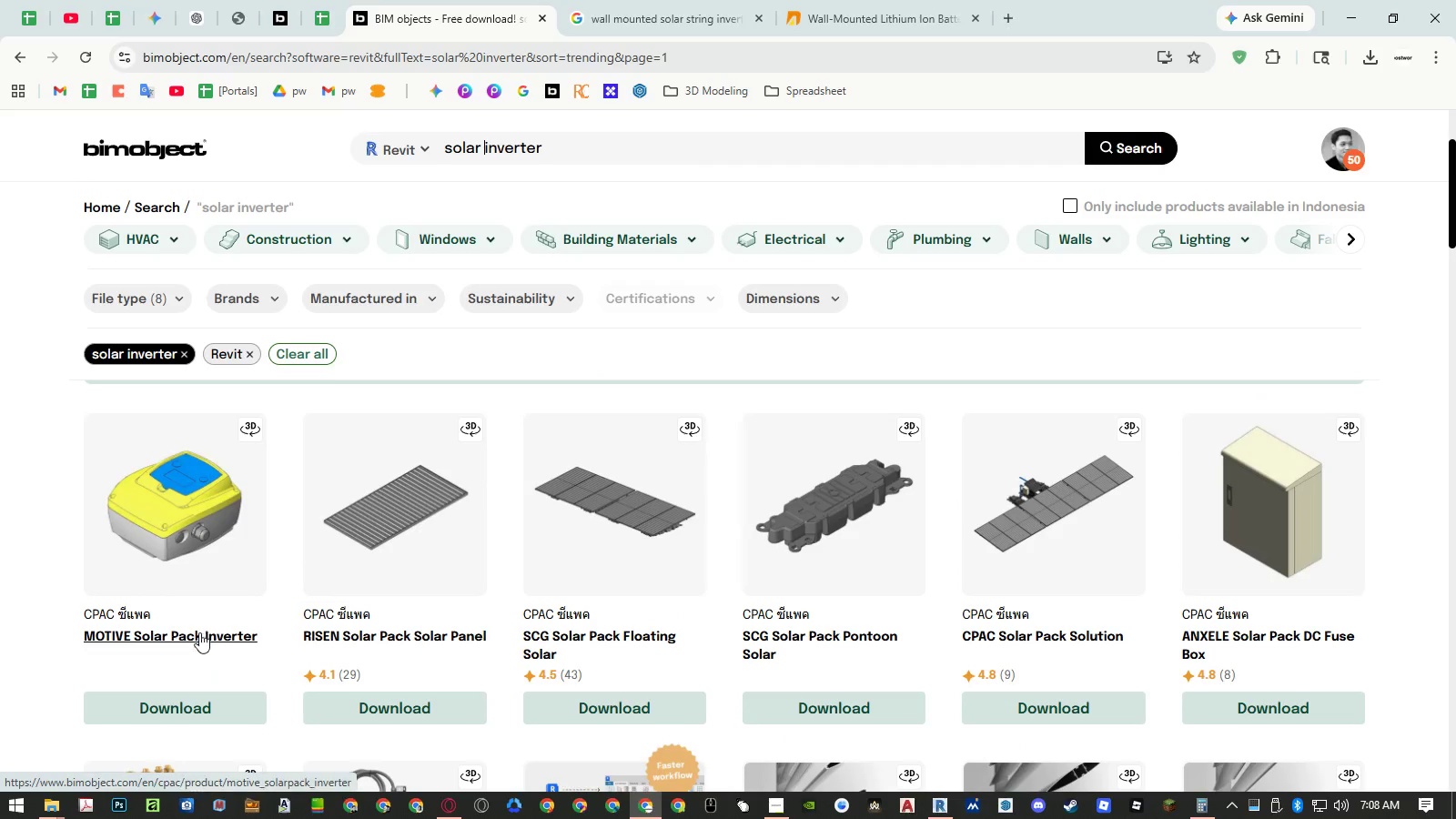 
middle_click([198, 635])
 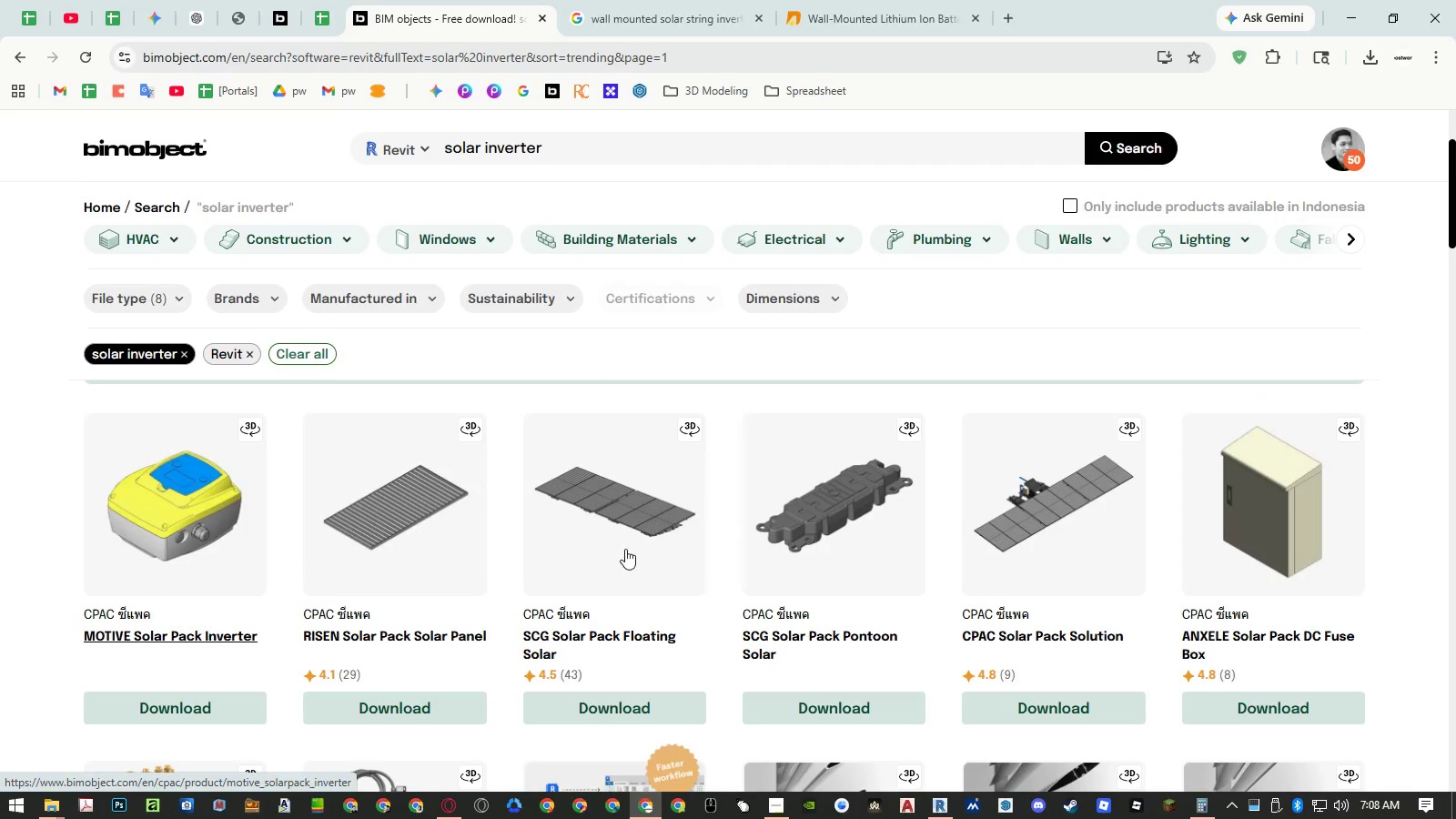 
scroll: coordinate [655, 533], scroll_direction: down, amount: 12.0
 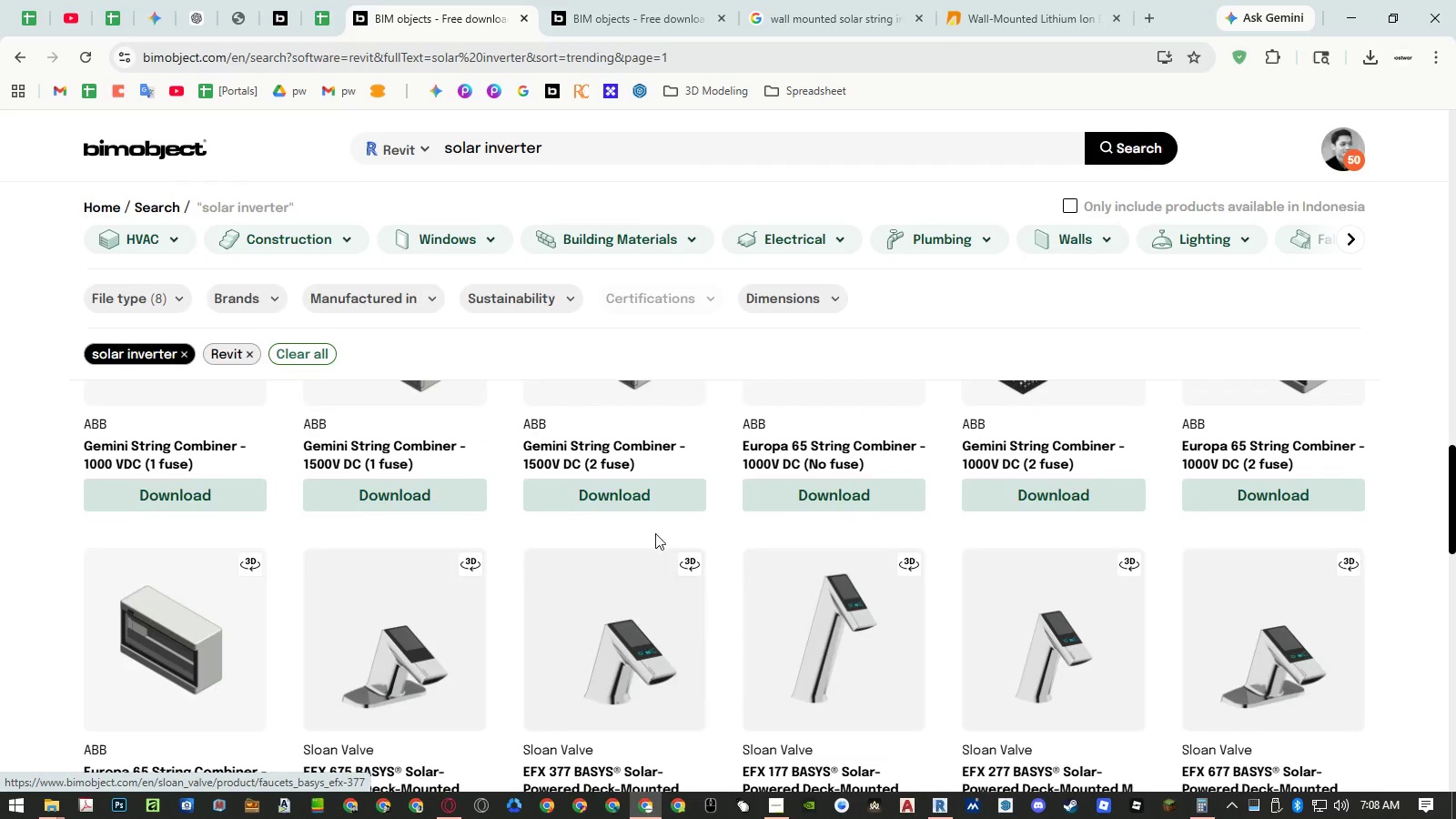 
scroll: coordinate [655, 533], scroll_direction: up, amount: 3.0
 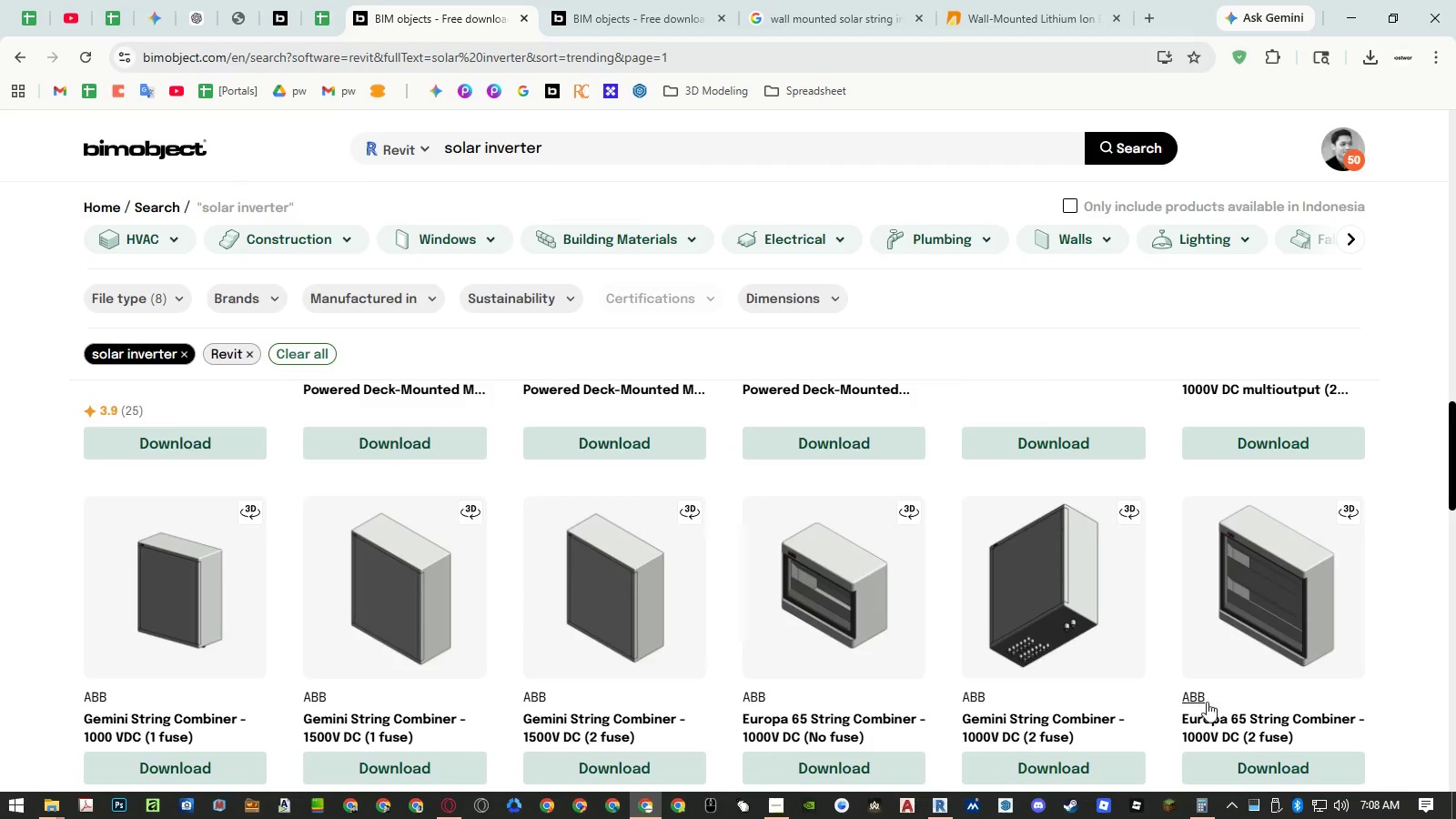 
middle_click([1239, 723])
 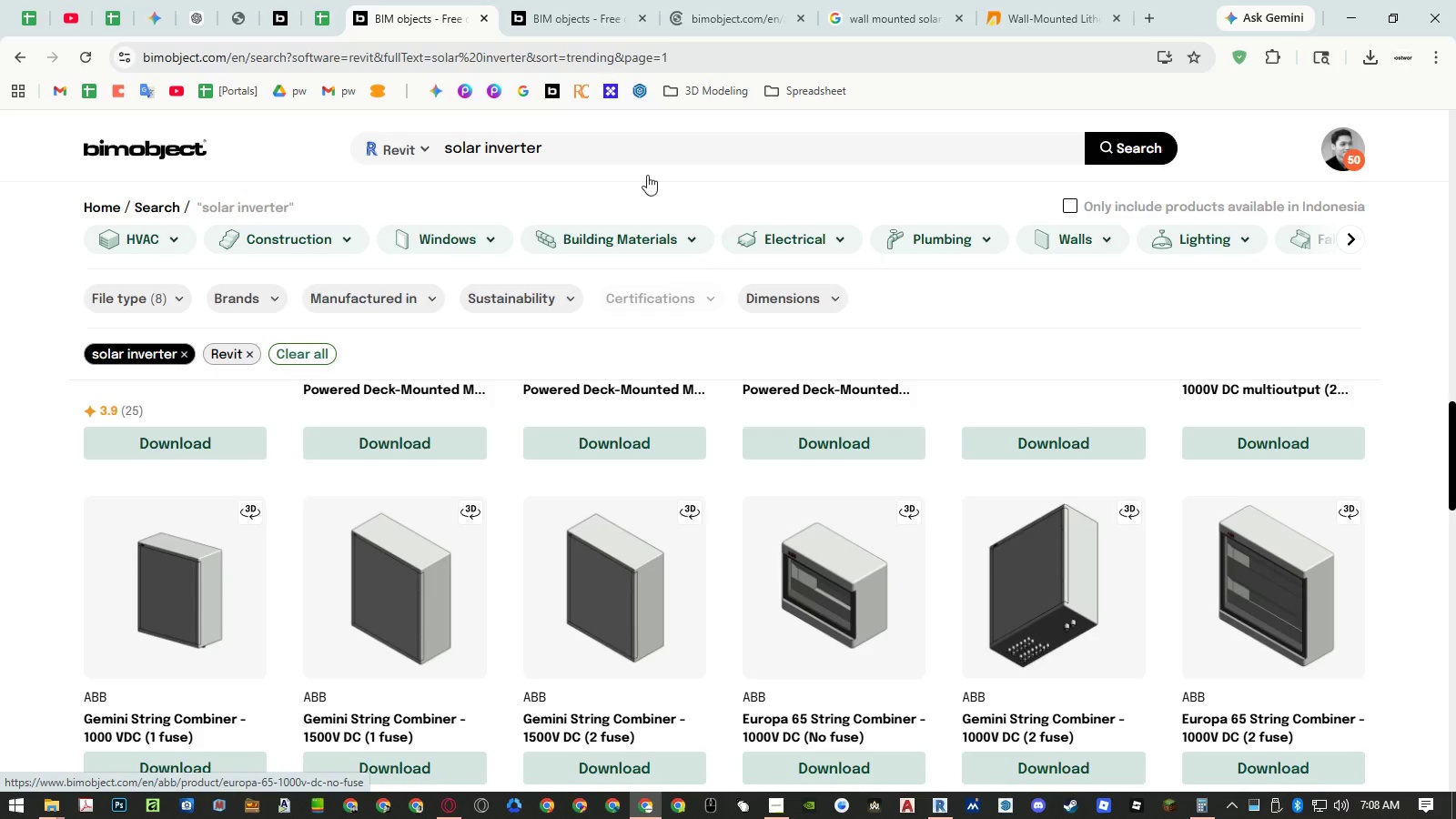 
left_click([570, 12])
 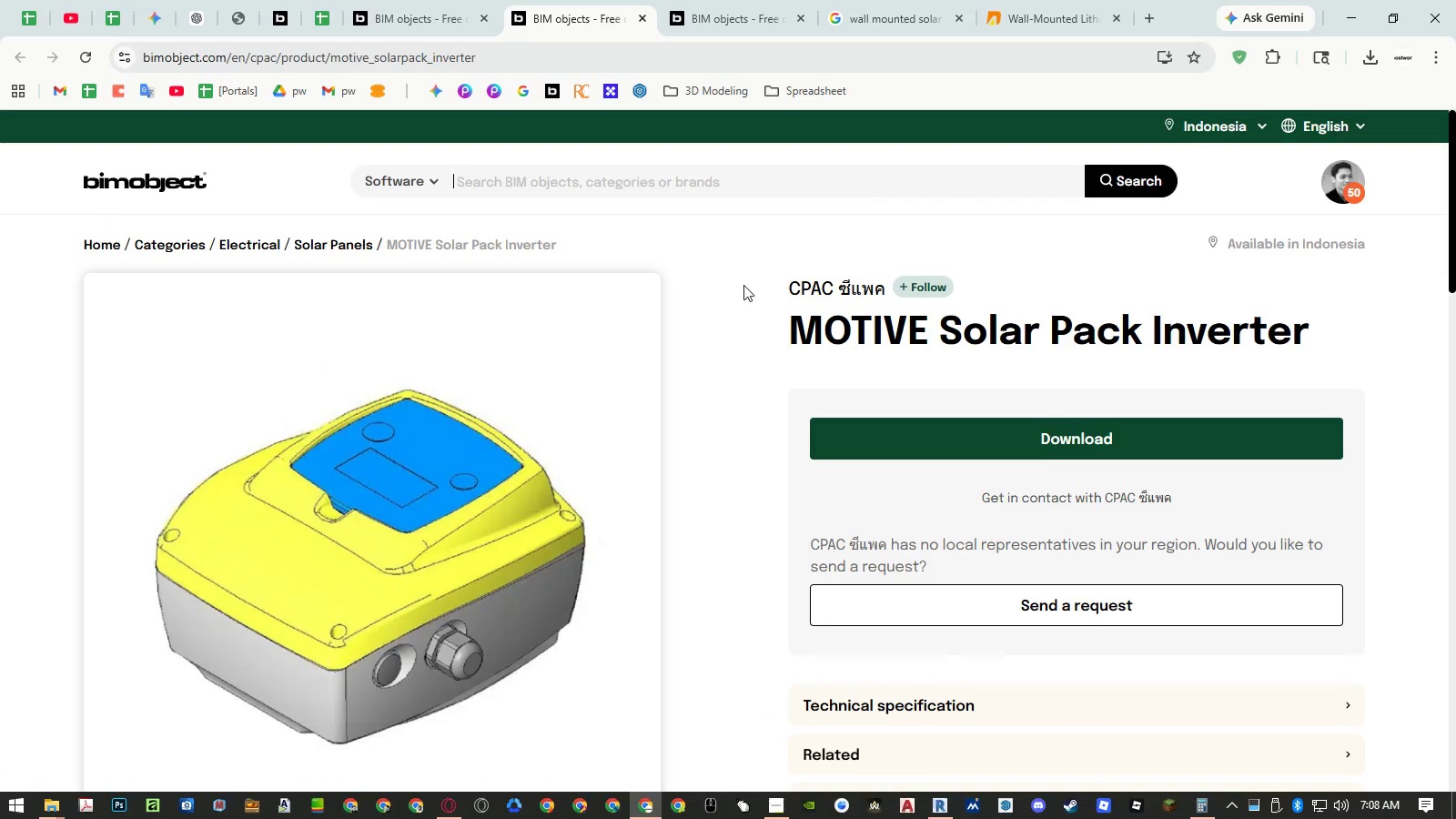 
left_click([717, 13])
 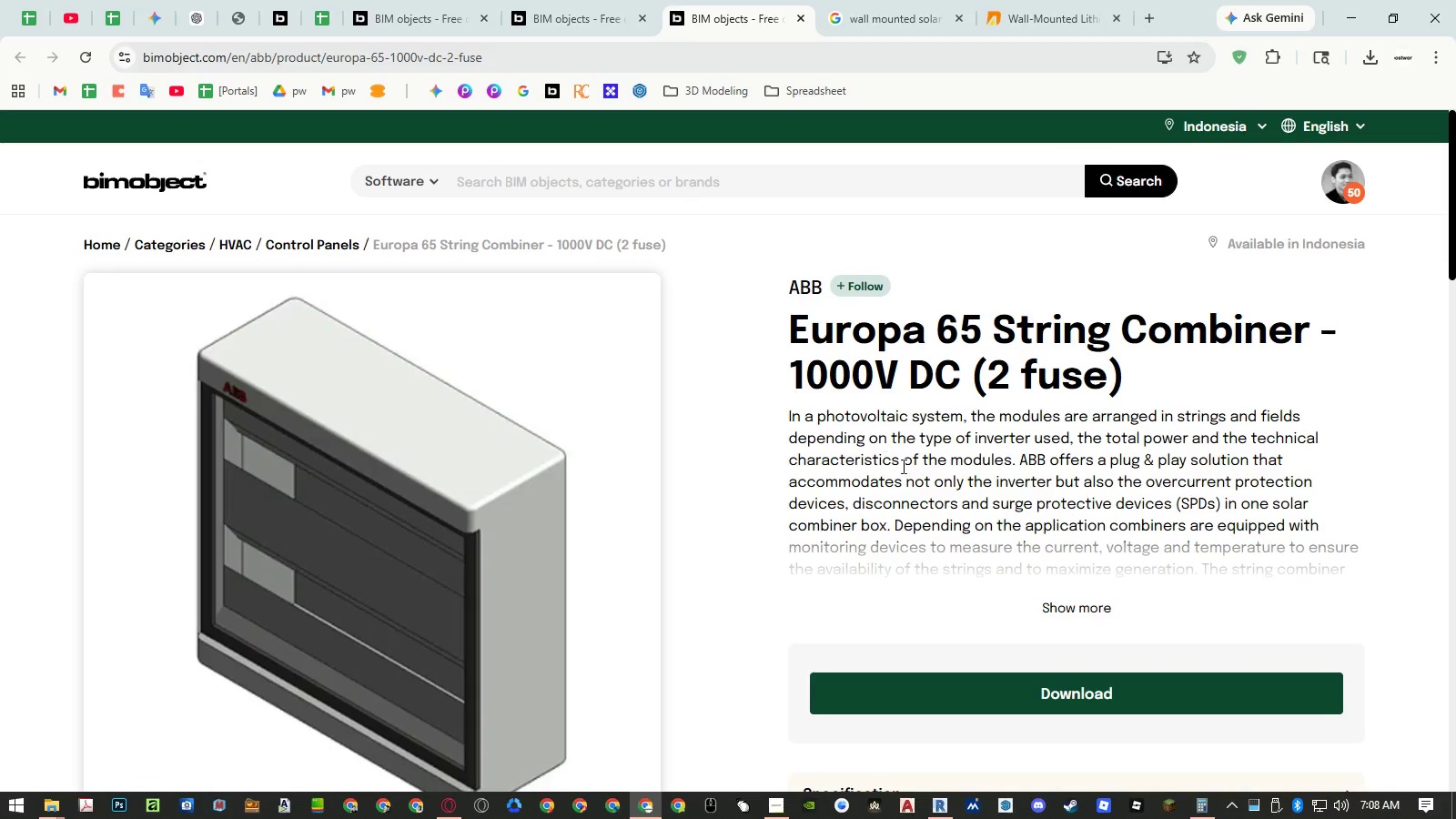 
scroll: coordinate [904, 468], scroll_direction: down, amount: 2.0
 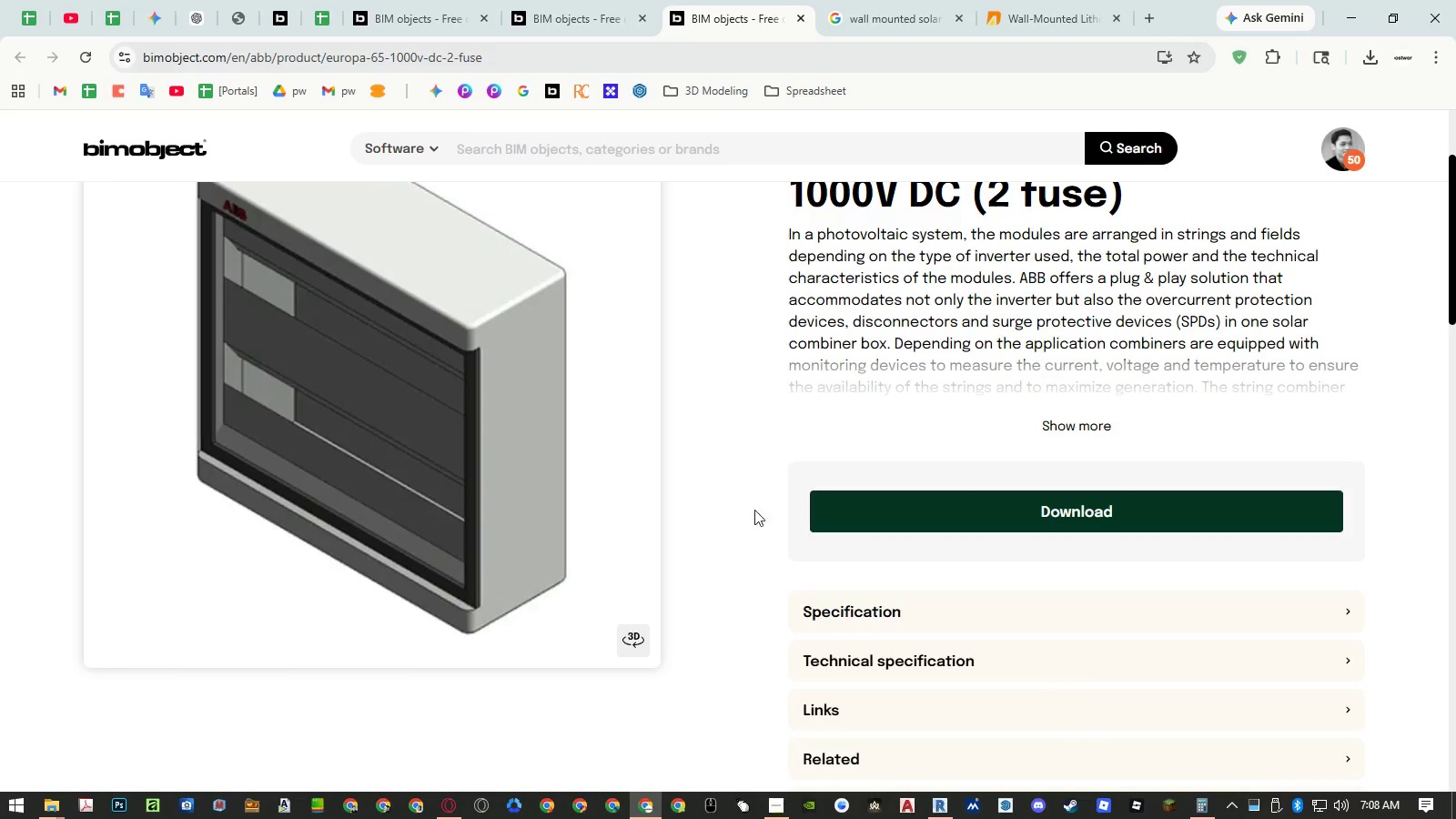 
left_click([628, 637])
 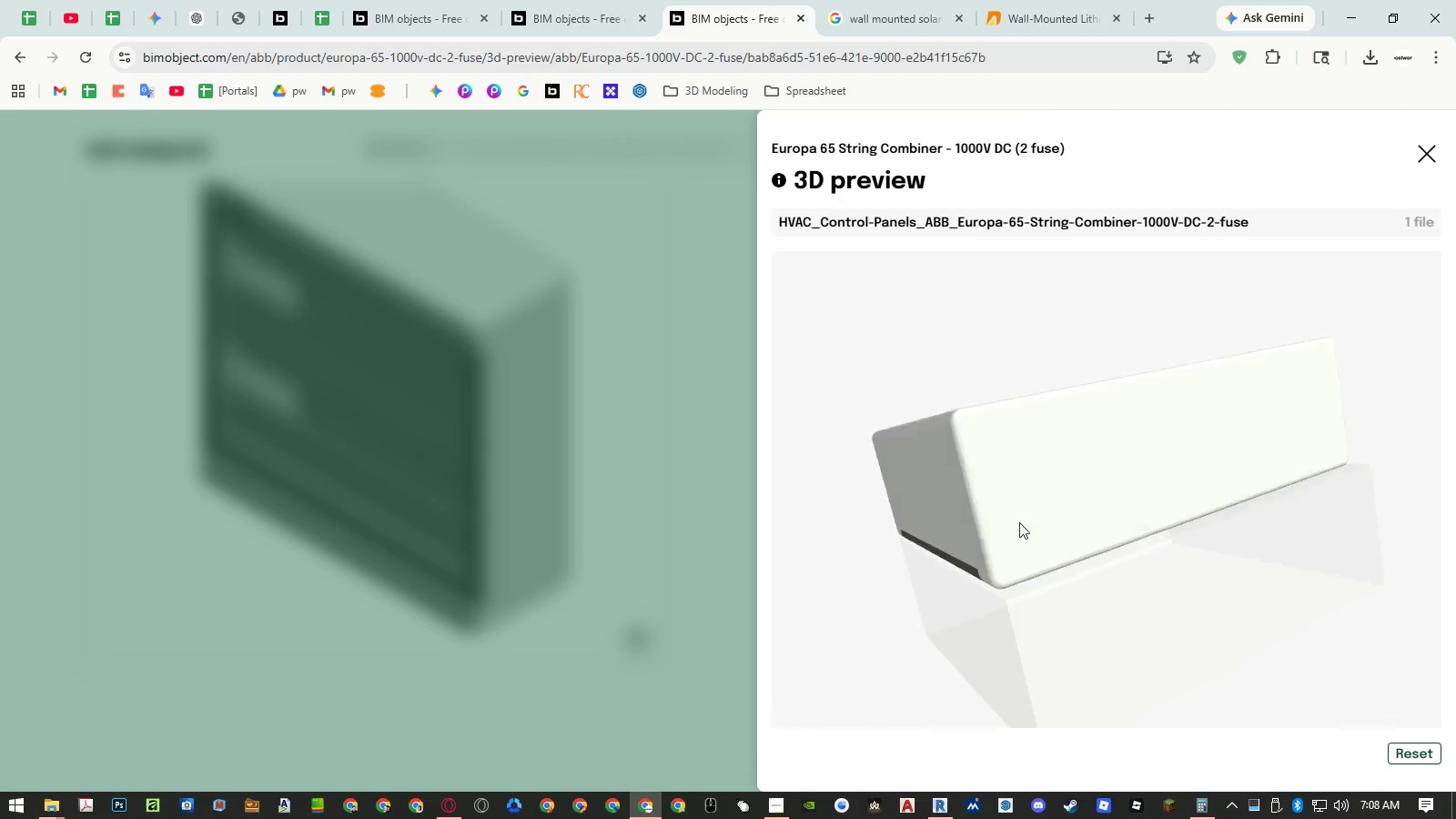 
left_click_drag(start_coordinate=[1085, 572], to_coordinate=[1099, 545])
 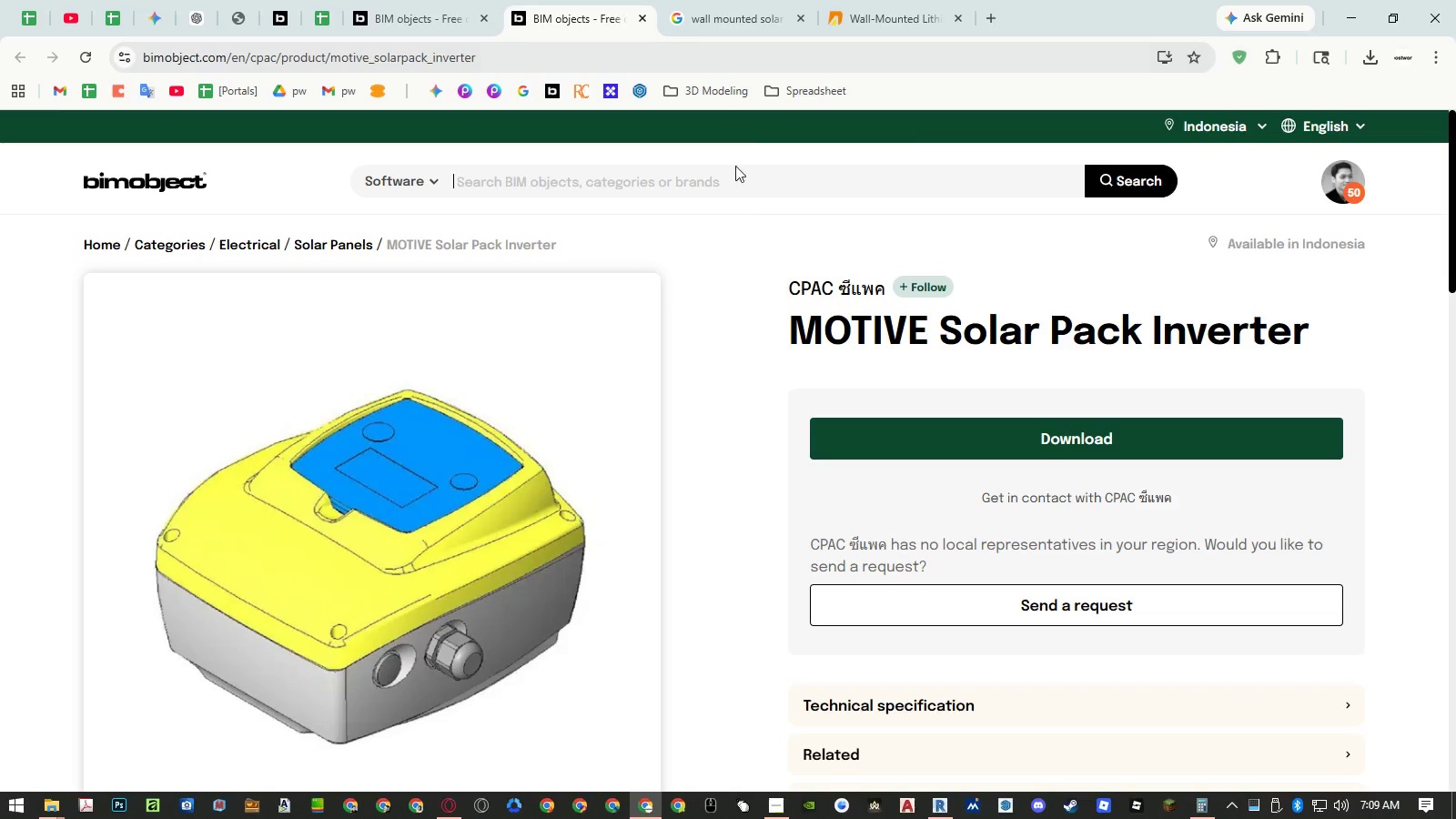 
scroll: coordinate [789, 353], scroll_direction: down, amount: 5.0
 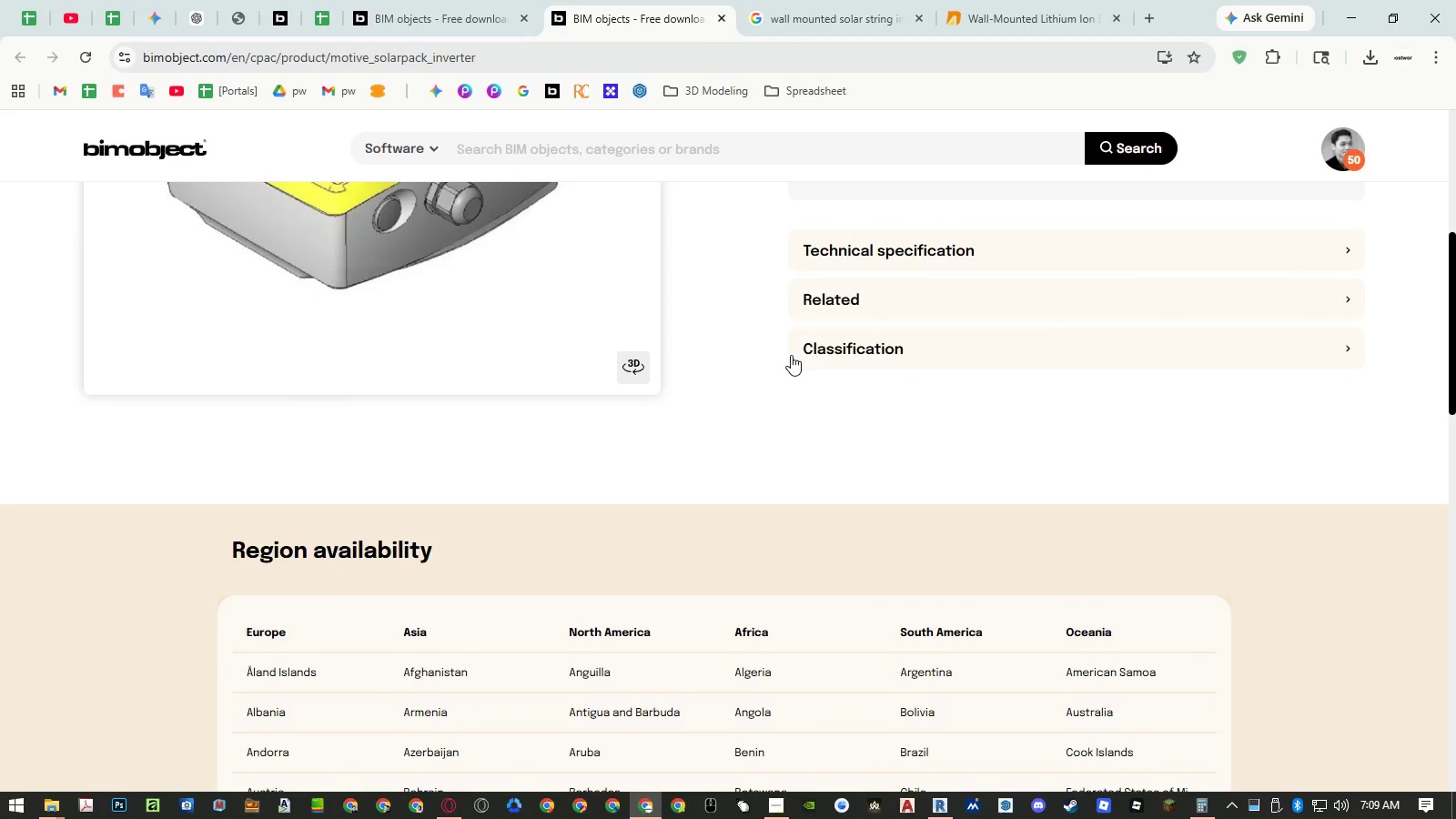 
scroll: coordinate [791, 355], scroll_direction: up, amount: 6.0
 